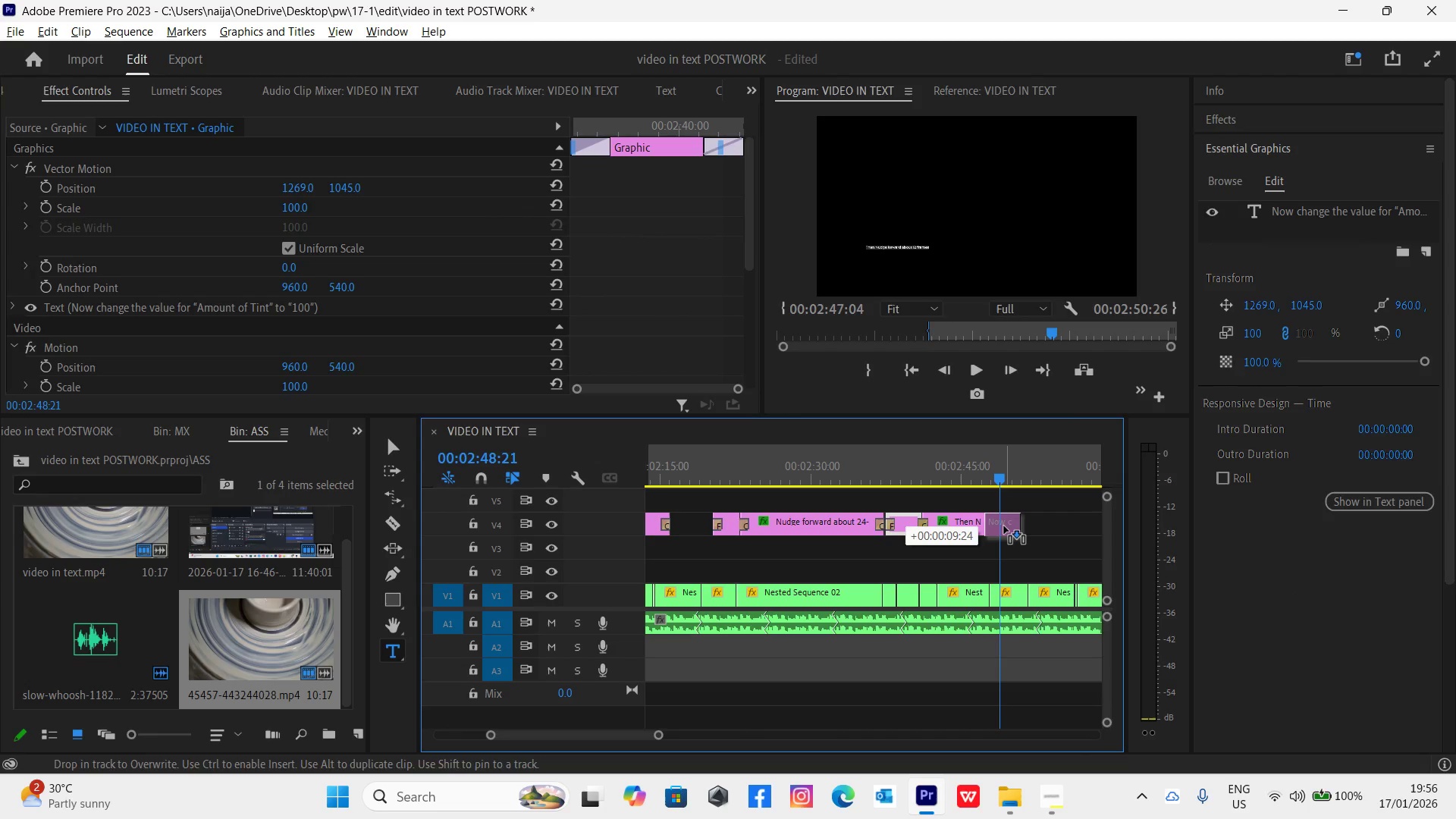 
key(Alt+AltLeft)
 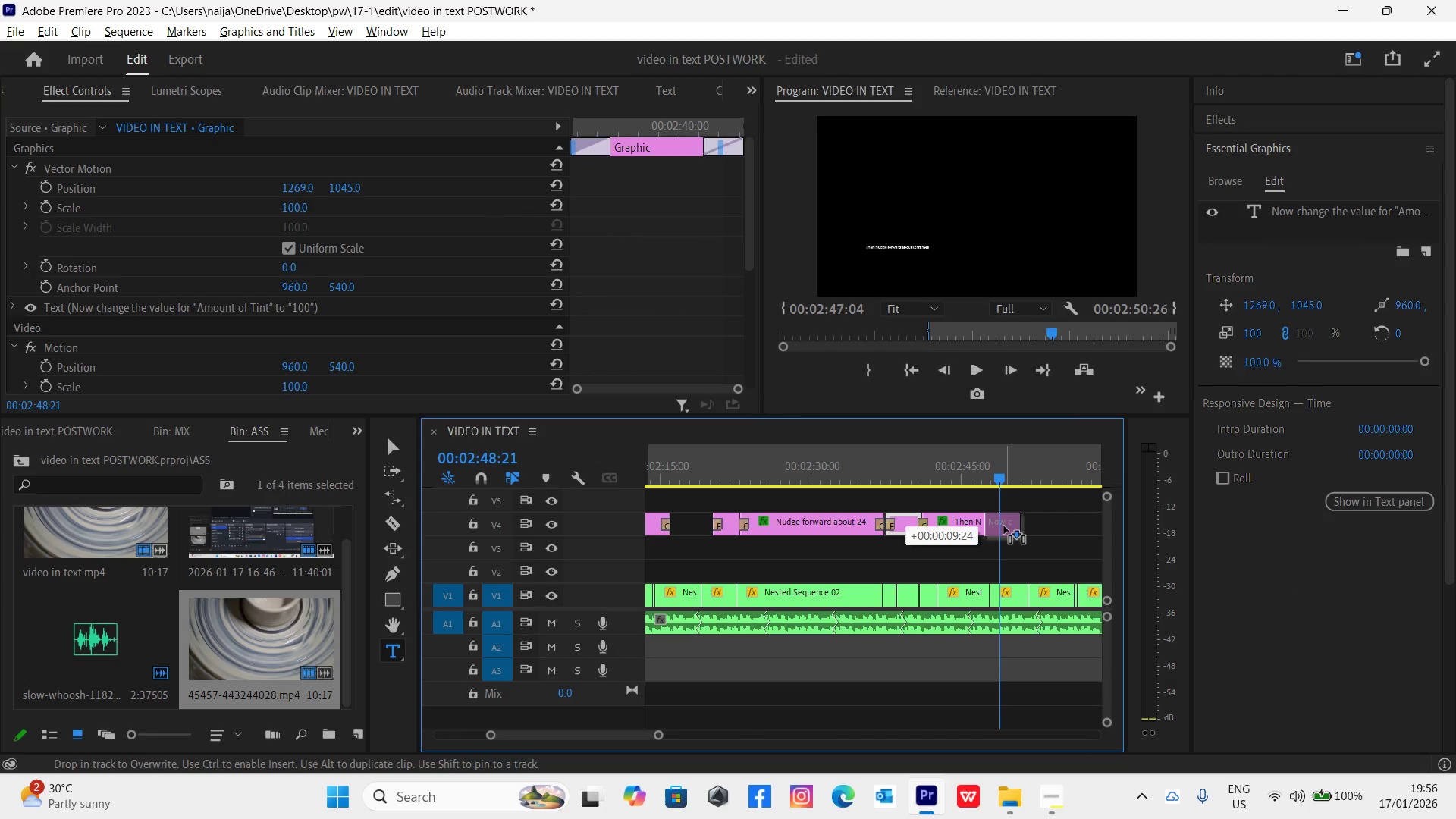 
key(Alt+AltLeft)
 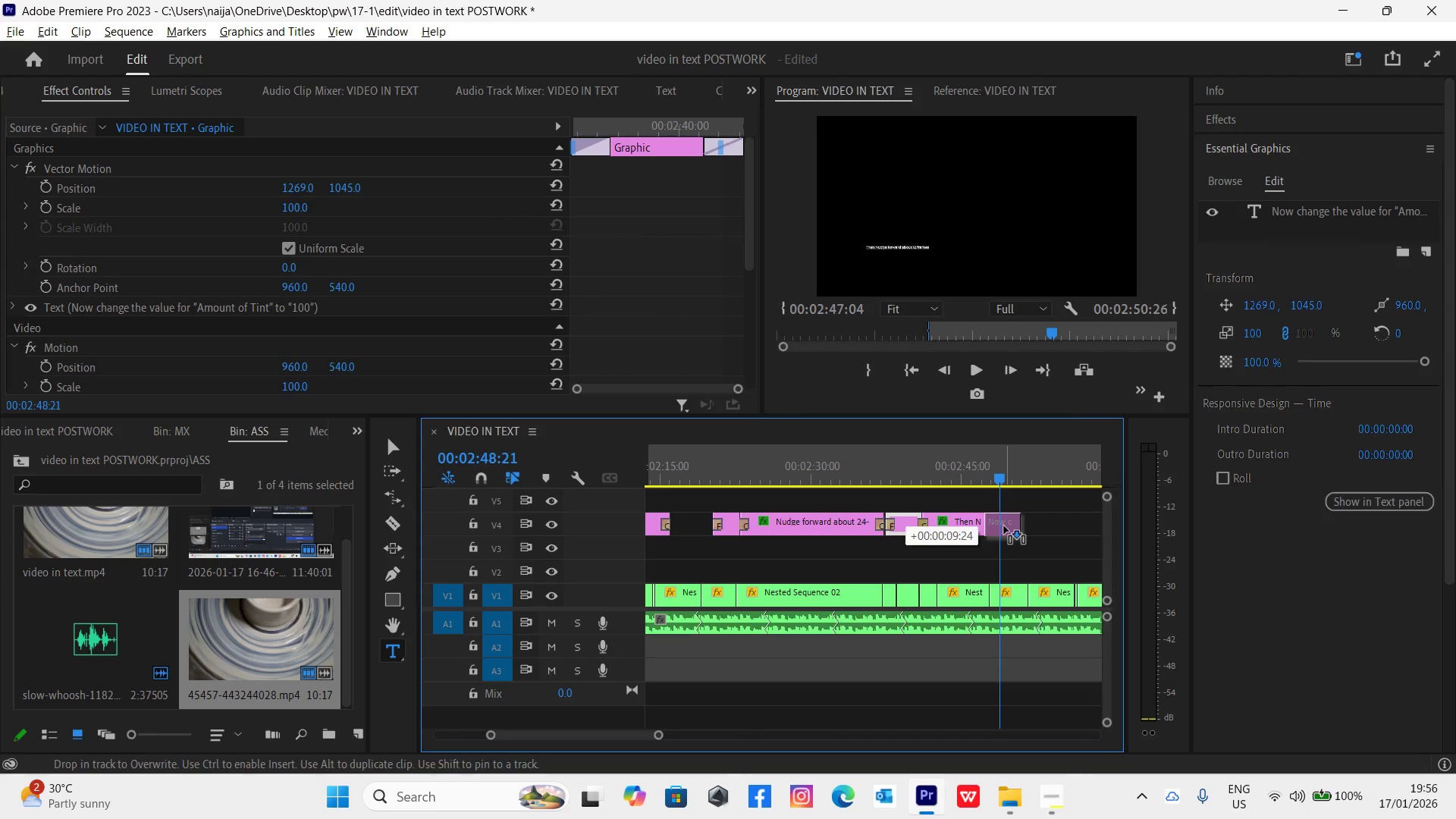 
key(Alt+AltLeft)
 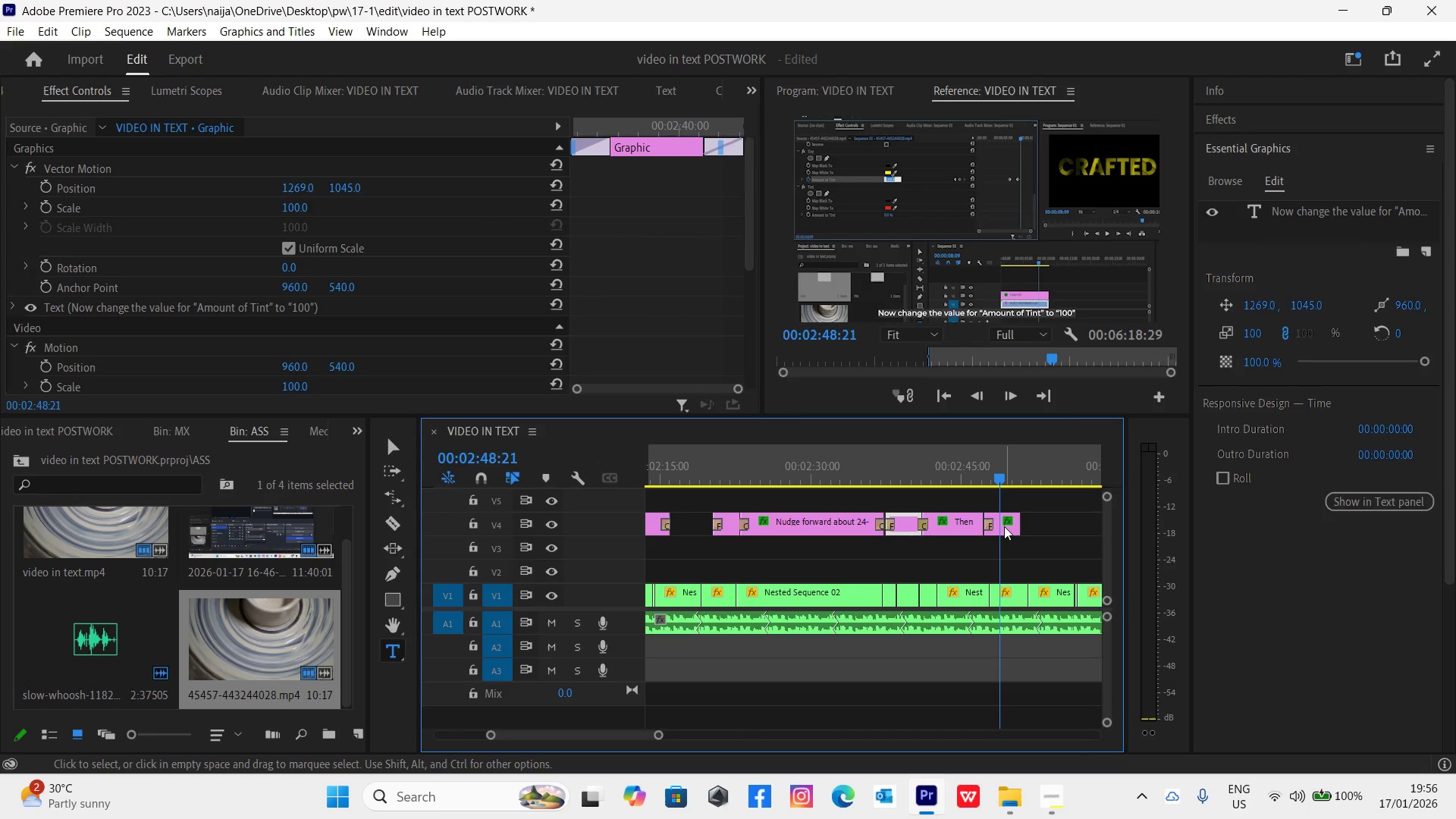 
left_click([1004, 526])
 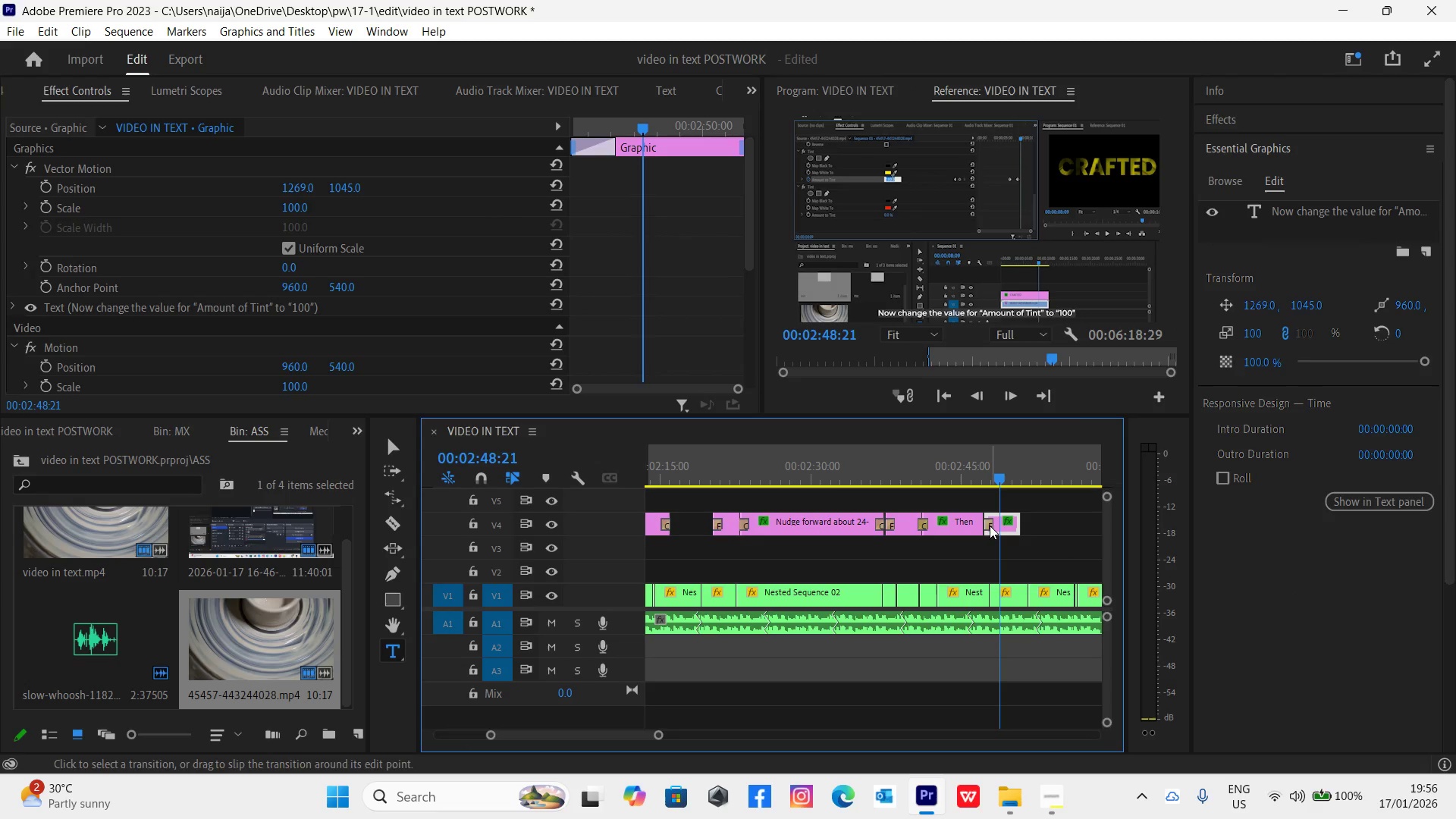 
left_click([989, 519])
 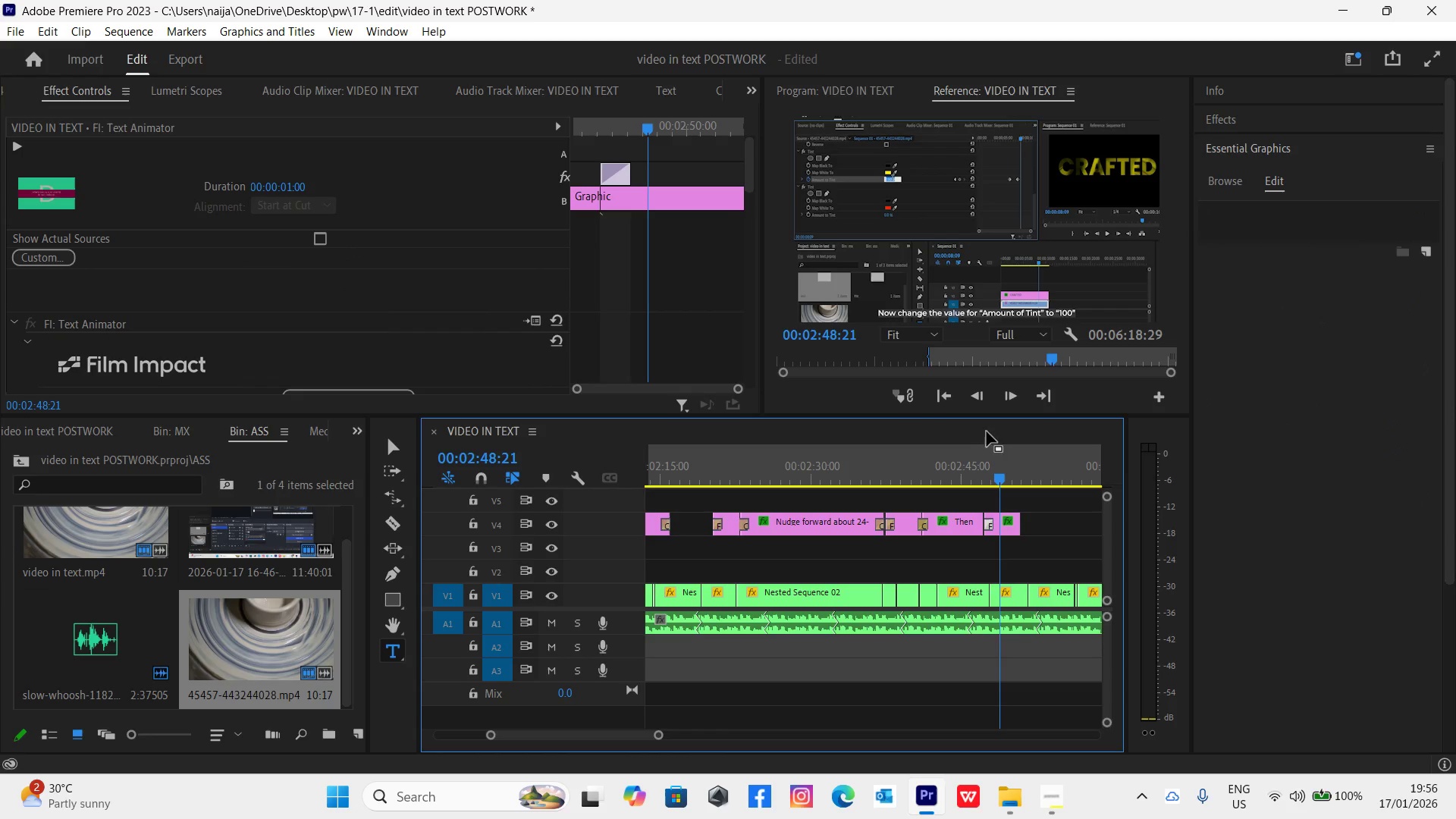 
key(Delete)
 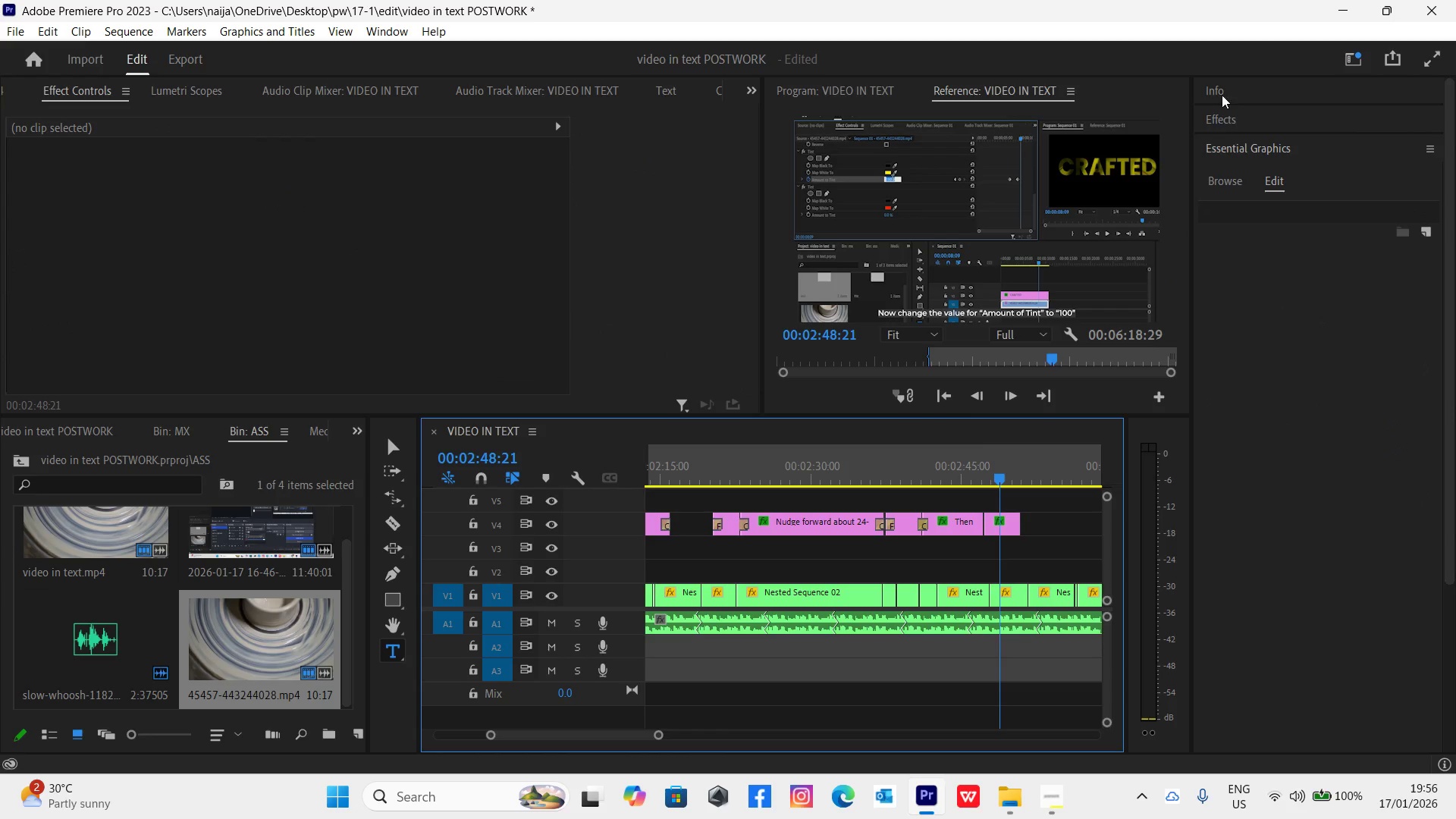 
left_click([1238, 121])
 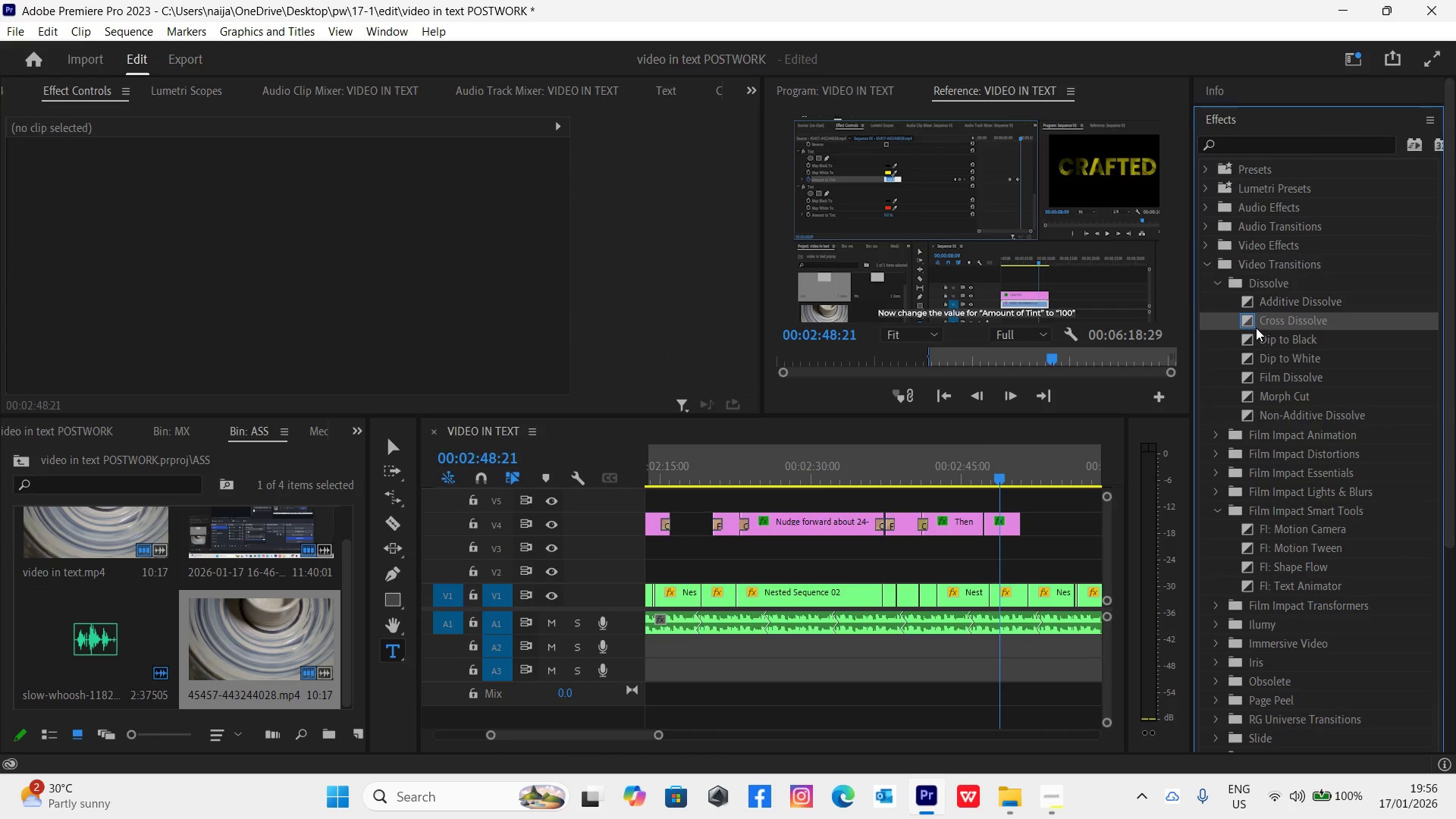 
left_click_drag(start_coordinate=[1250, 318], to_coordinate=[986, 530])
 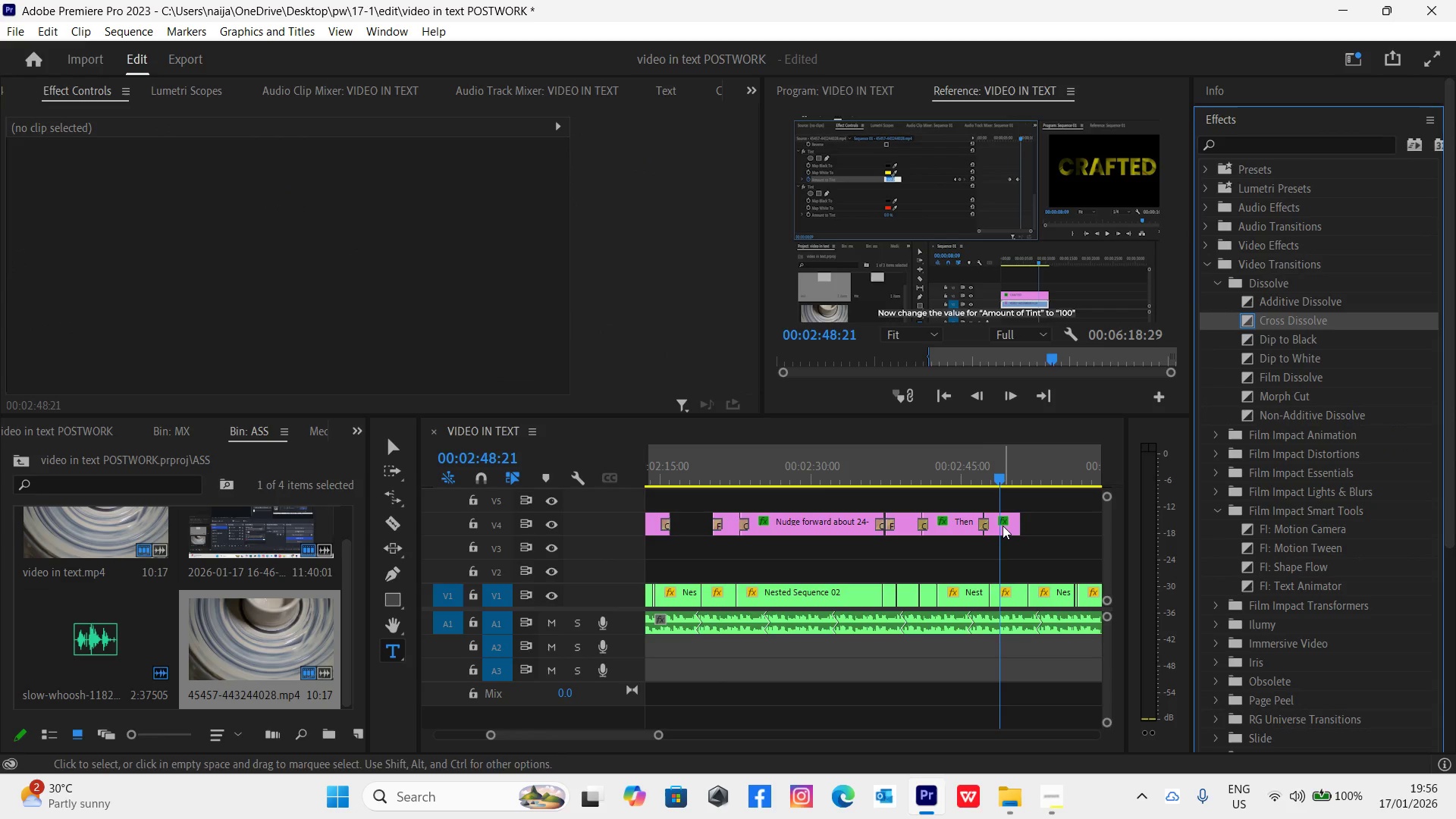 
left_click([1003, 526])
 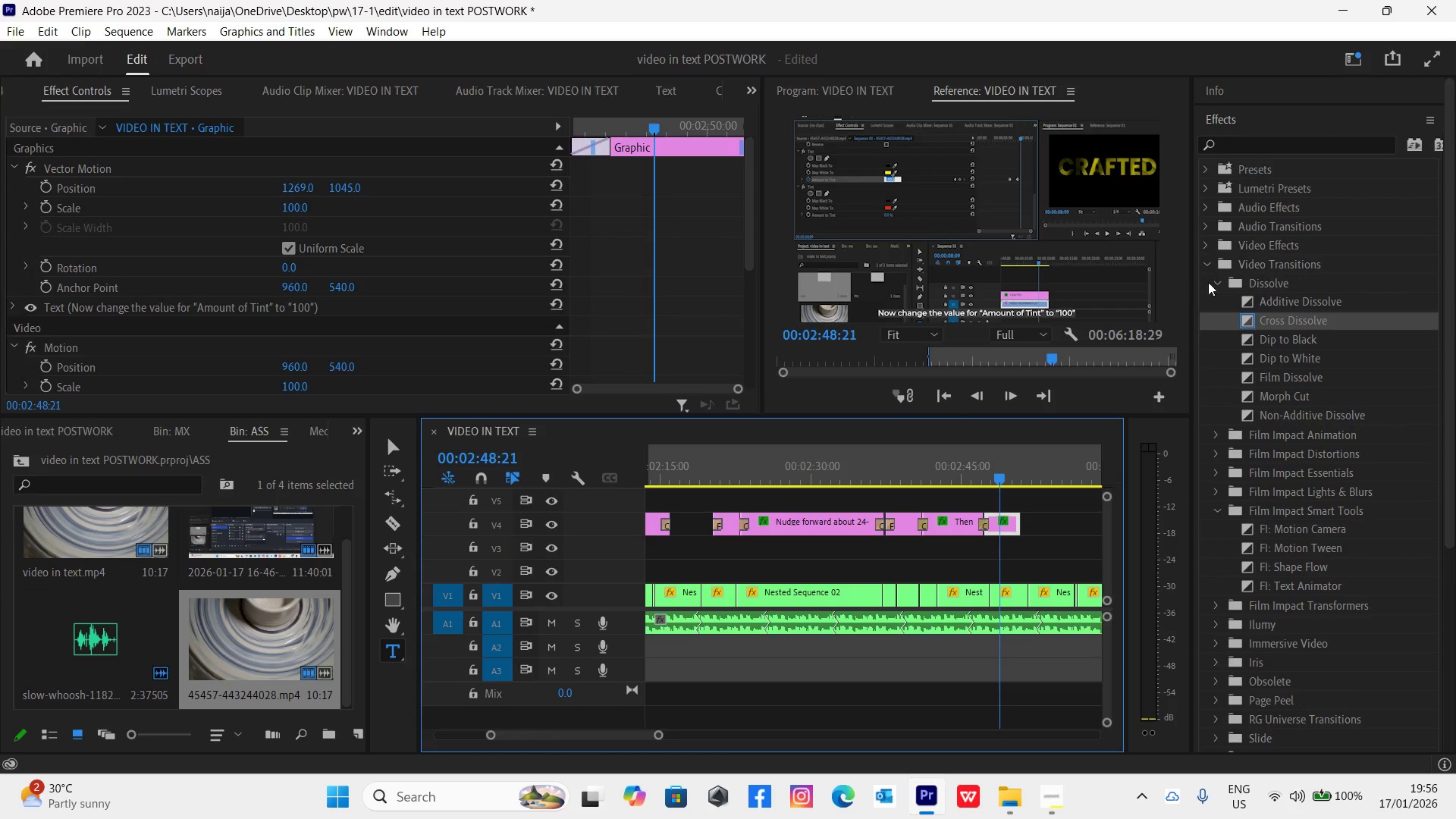 
double_click([1241, 139])
 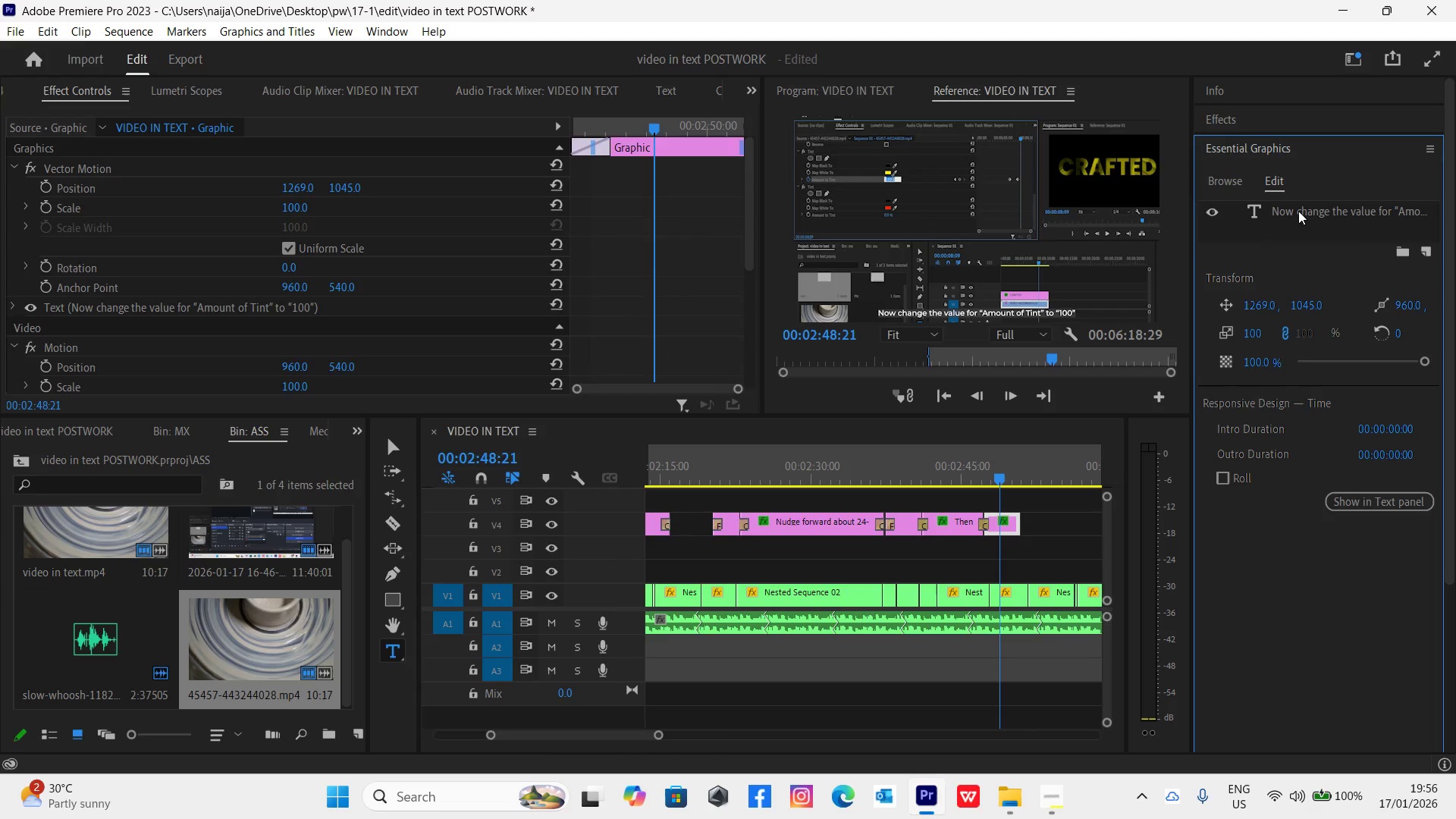 
double_click([1298, 211])
 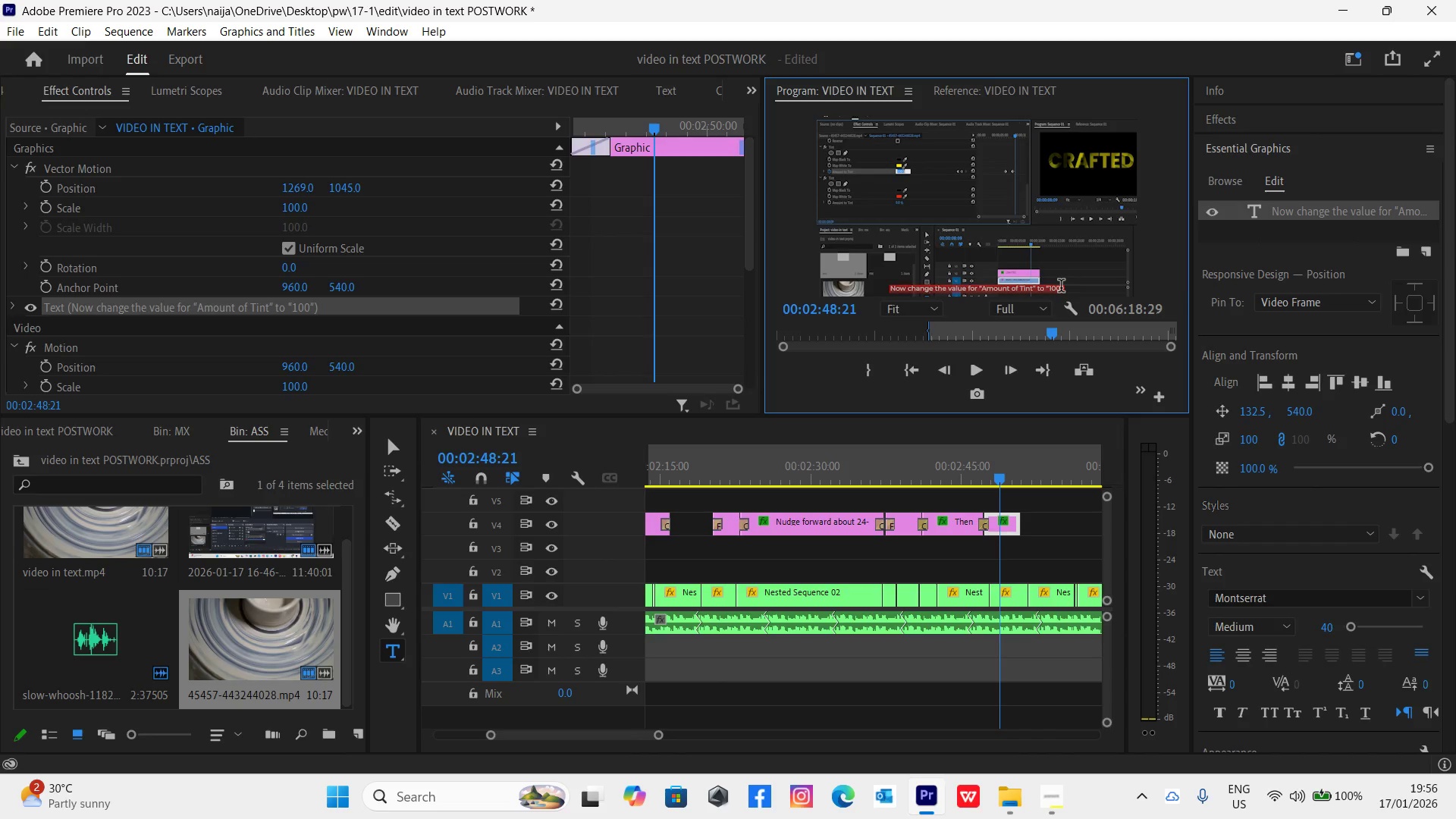 
left_click([1061, 290])
 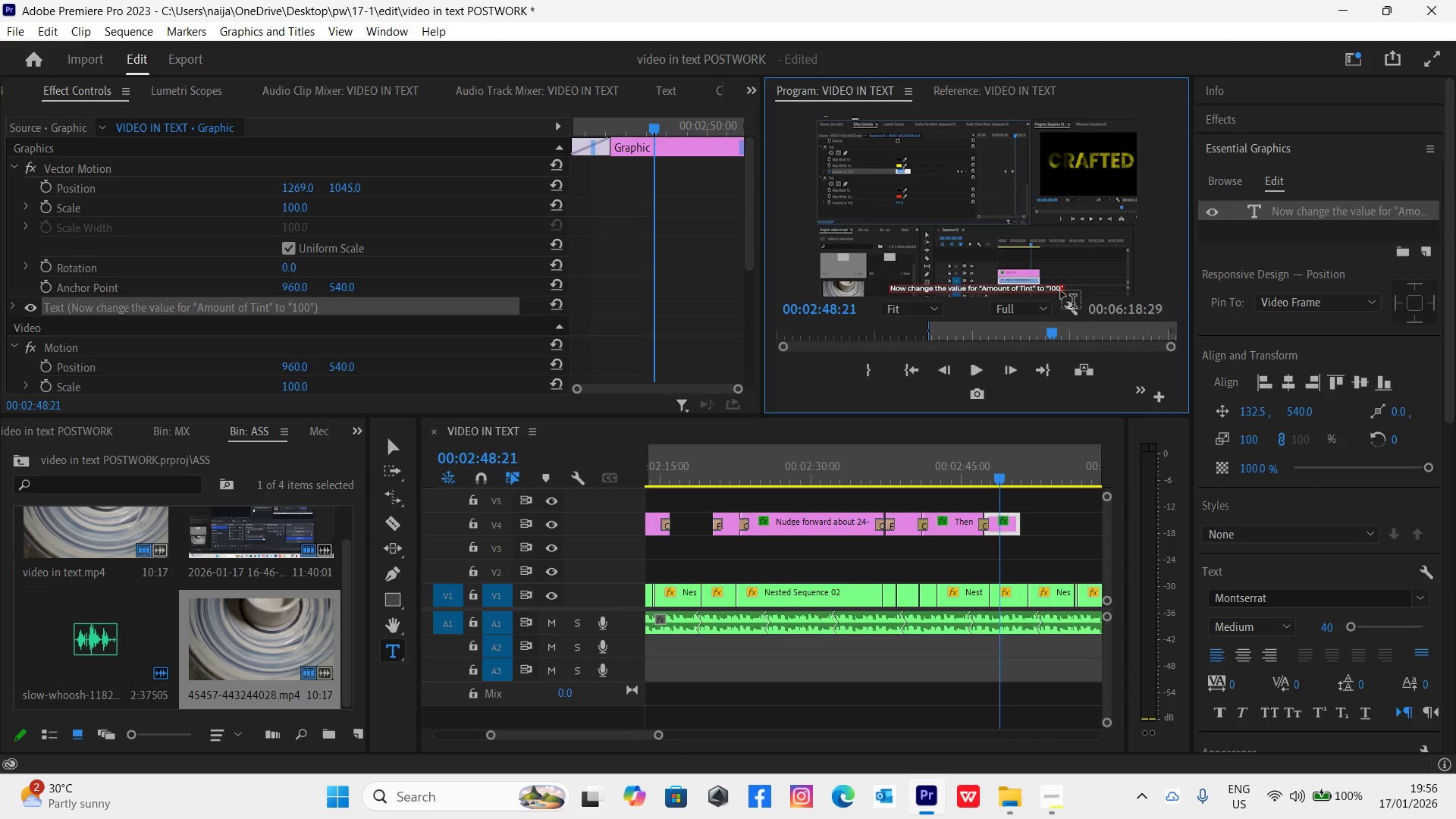 
key(Backspace)
 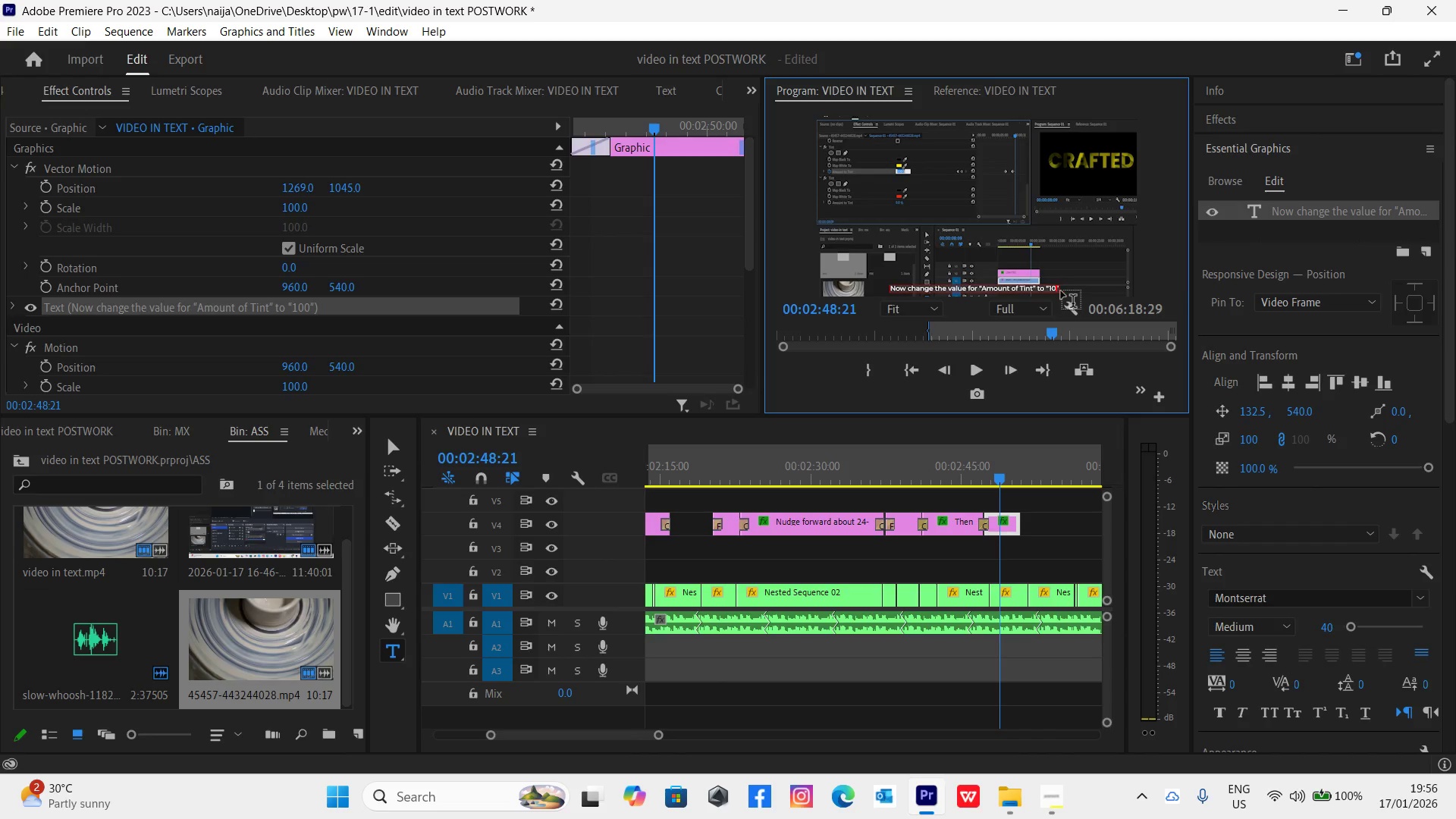 
key(Backspace)
 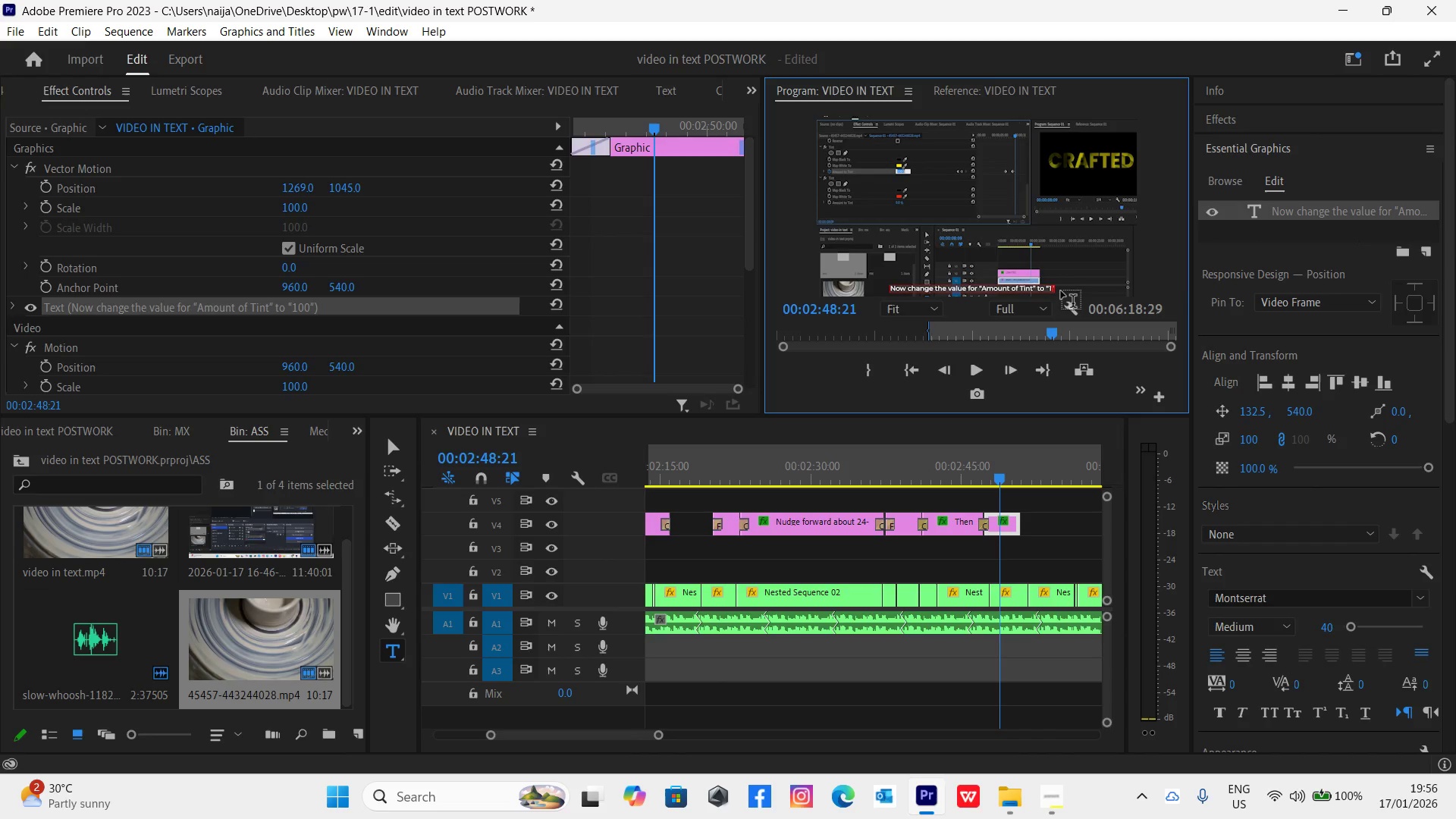 
key(Backspace)
 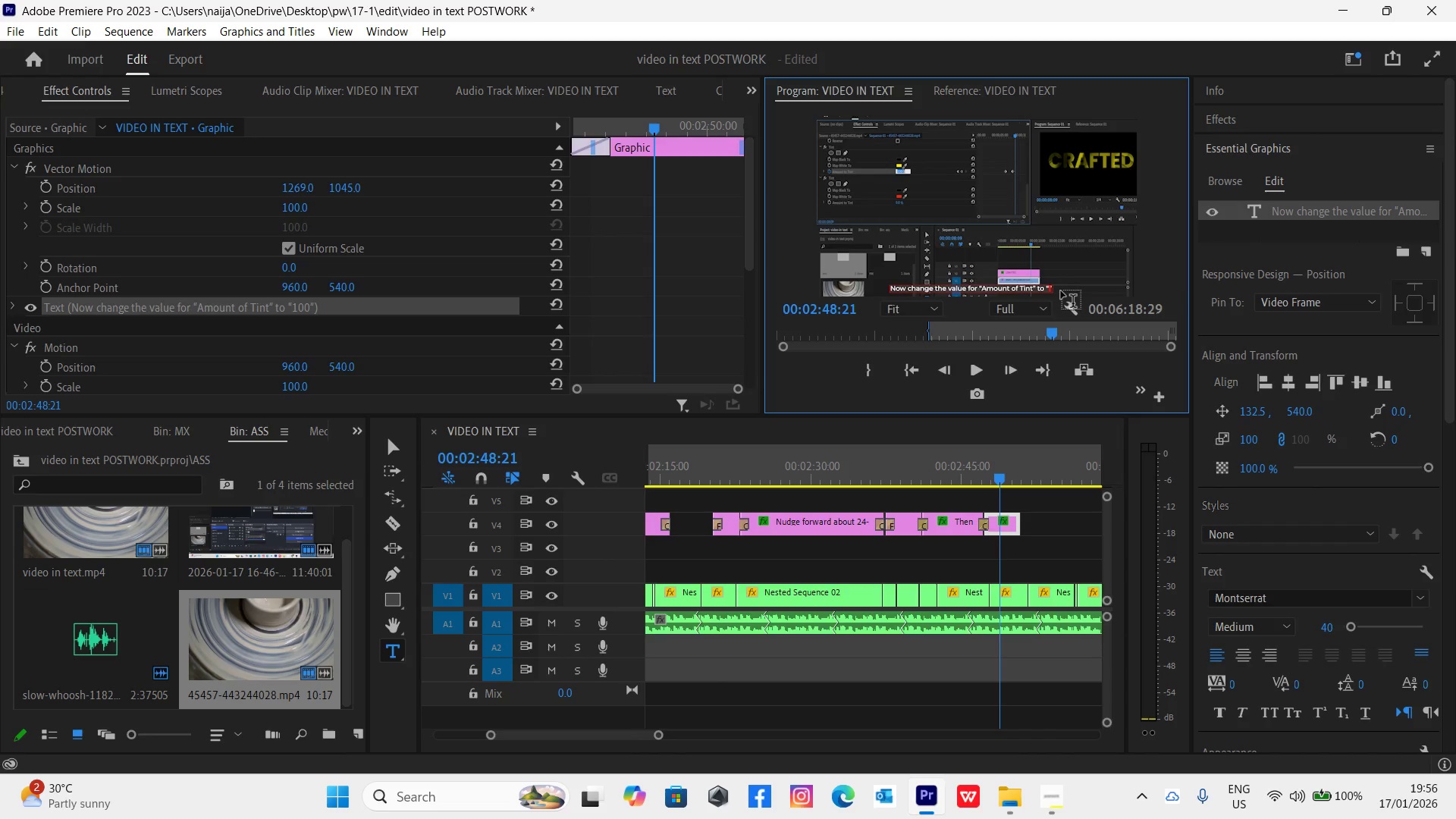 
key(0)
 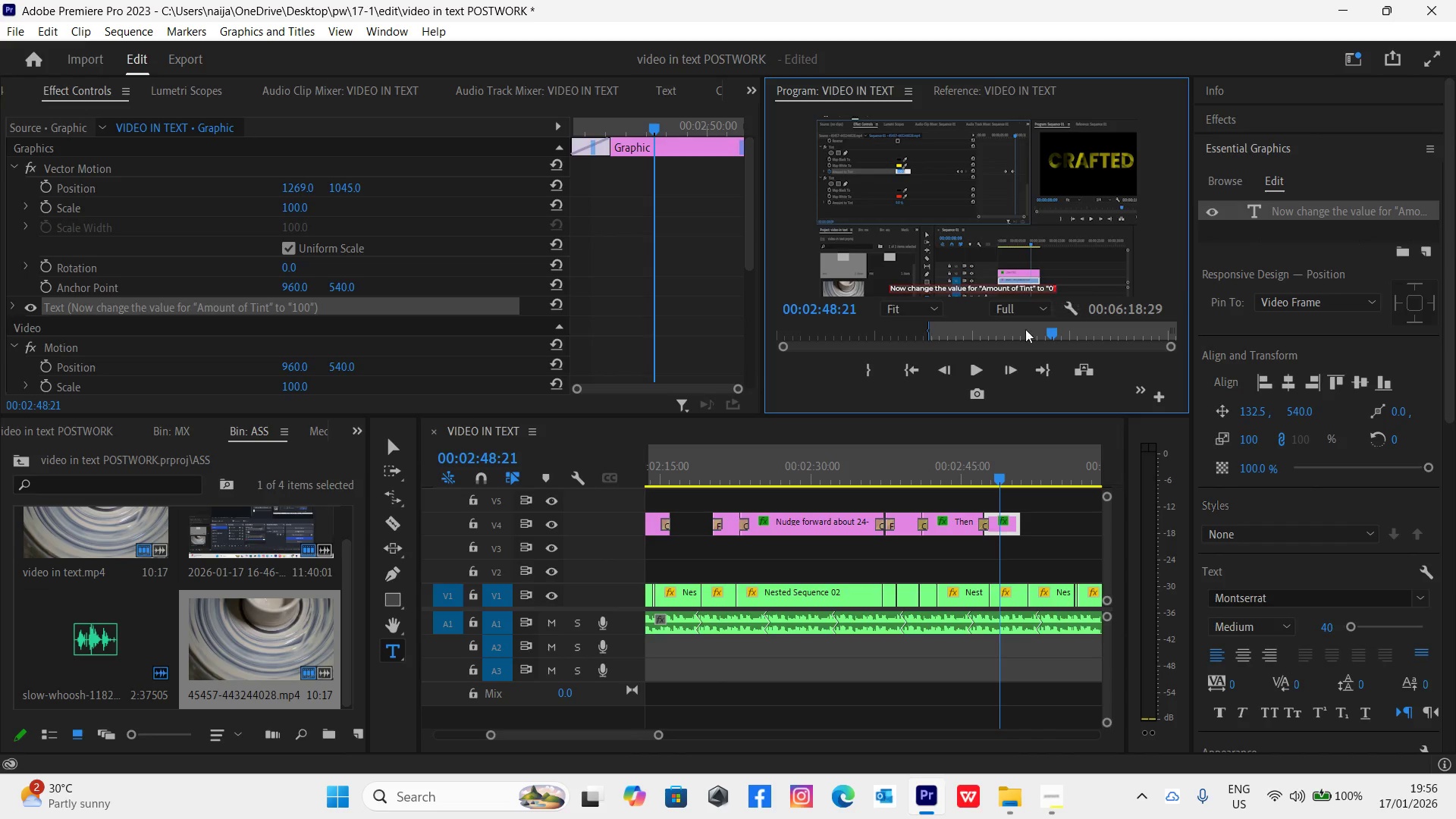 
left_click([972, 481])
 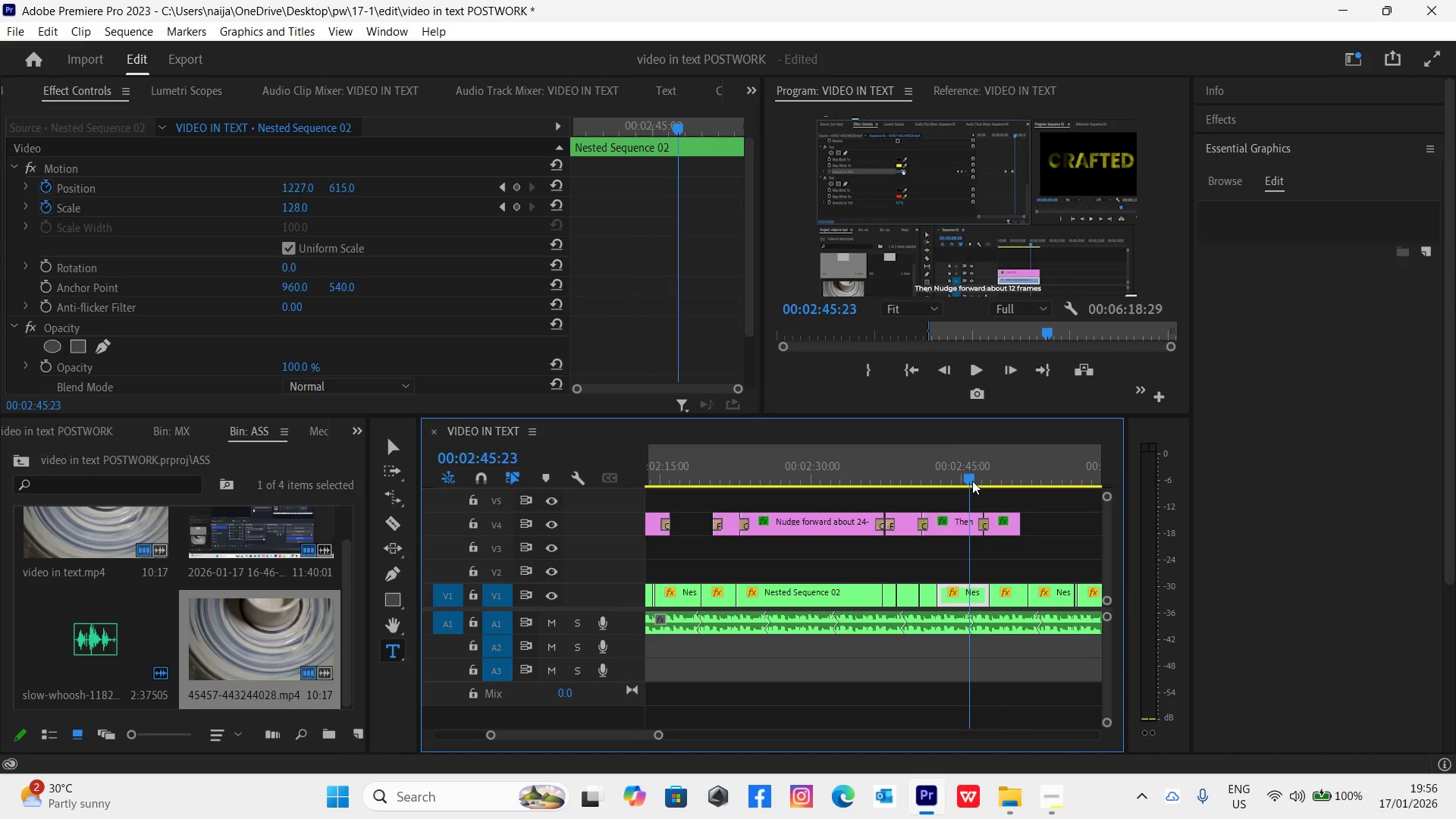 
key(Control+Backquote)
 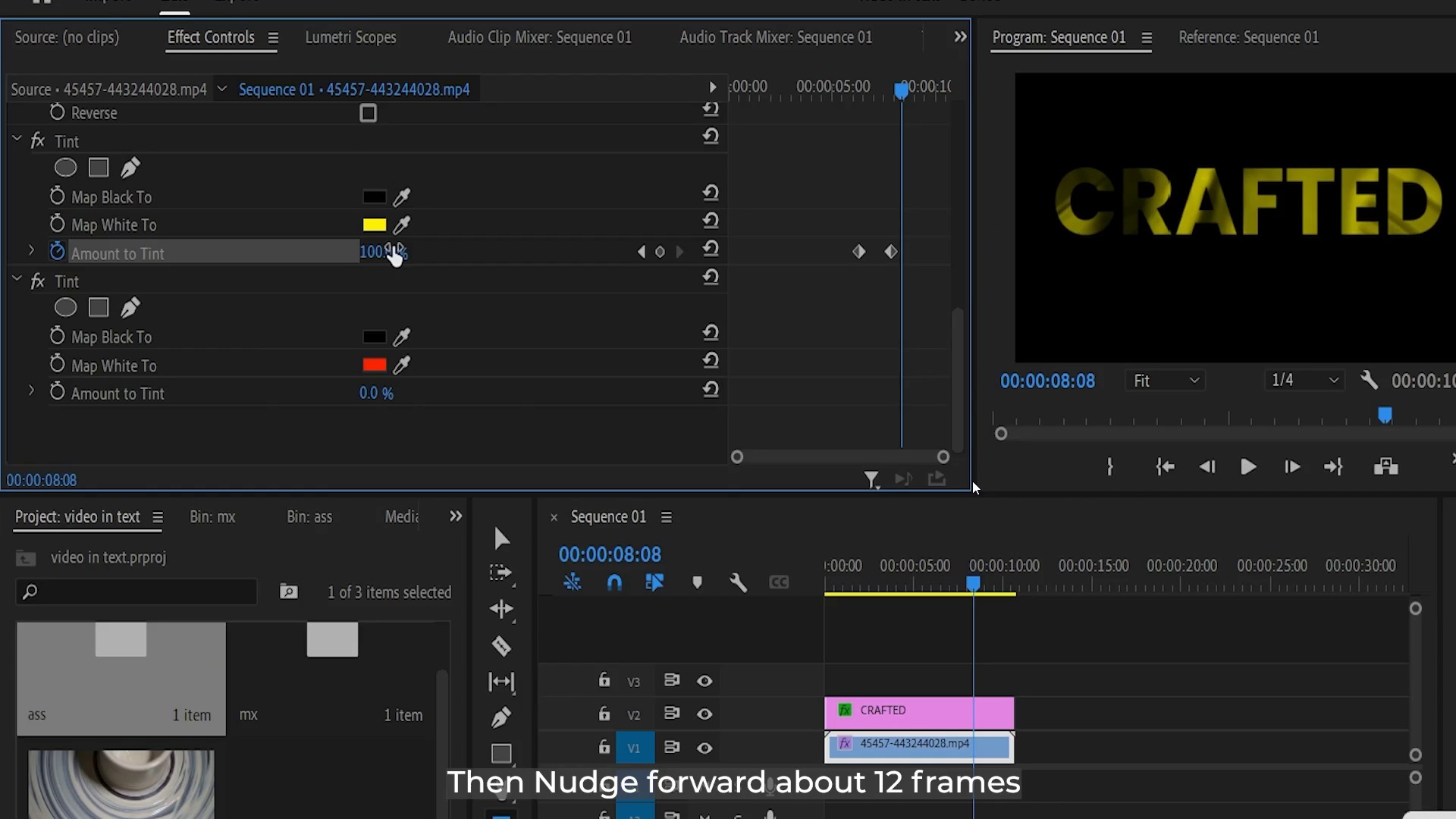 
key(Space)
 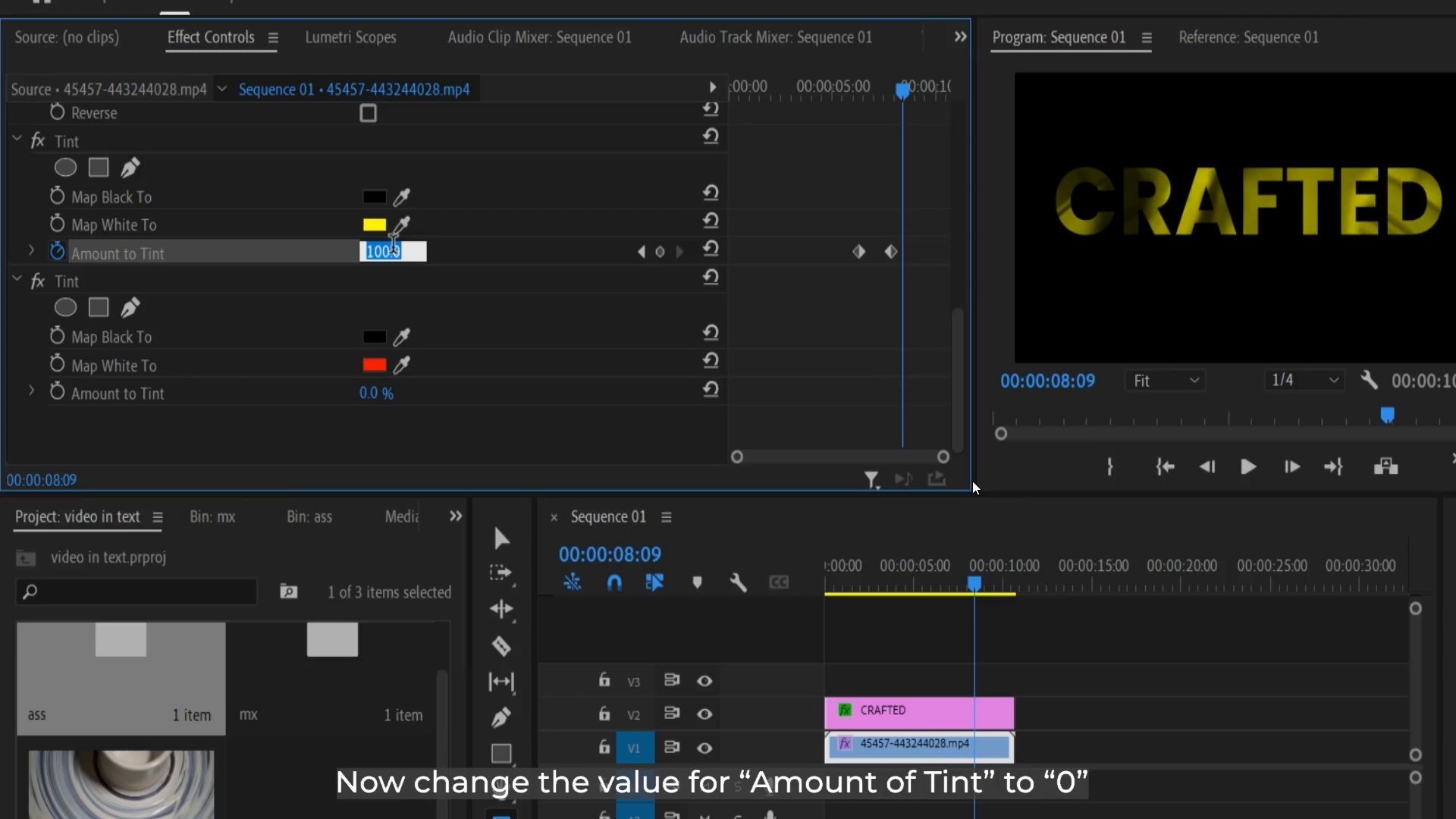 
key(Space)
 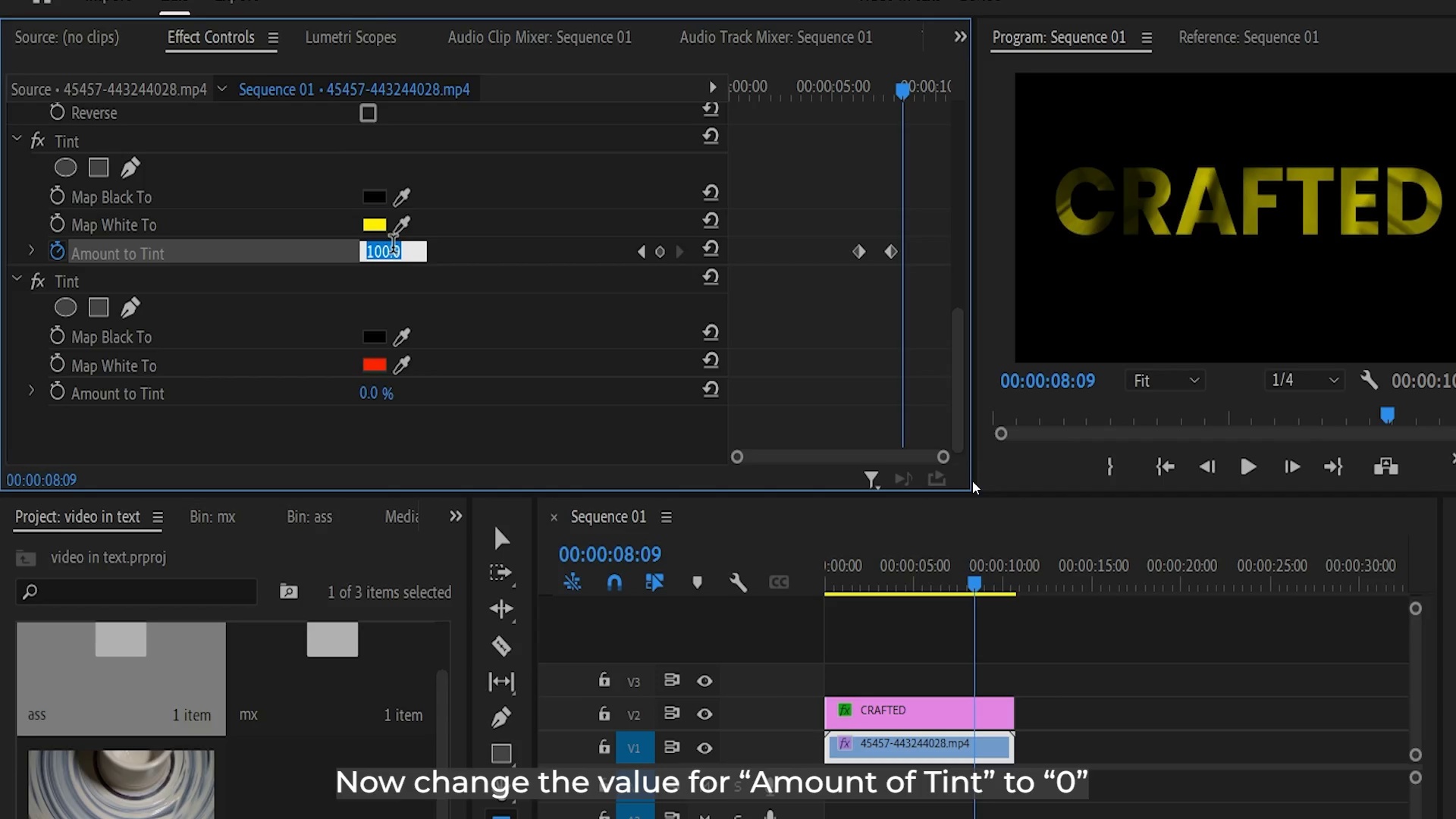 
key(Space)
 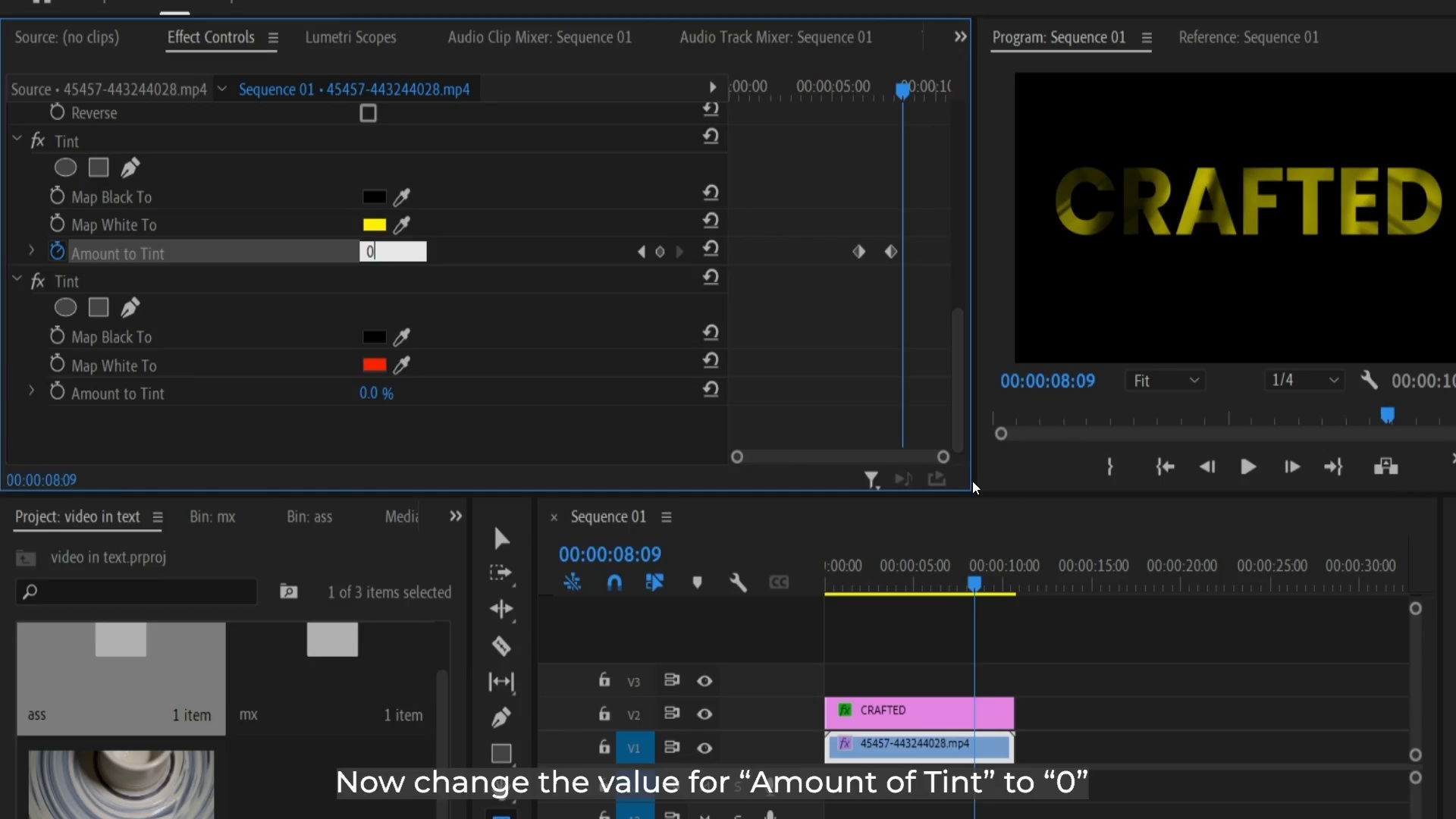 
key(Space)
 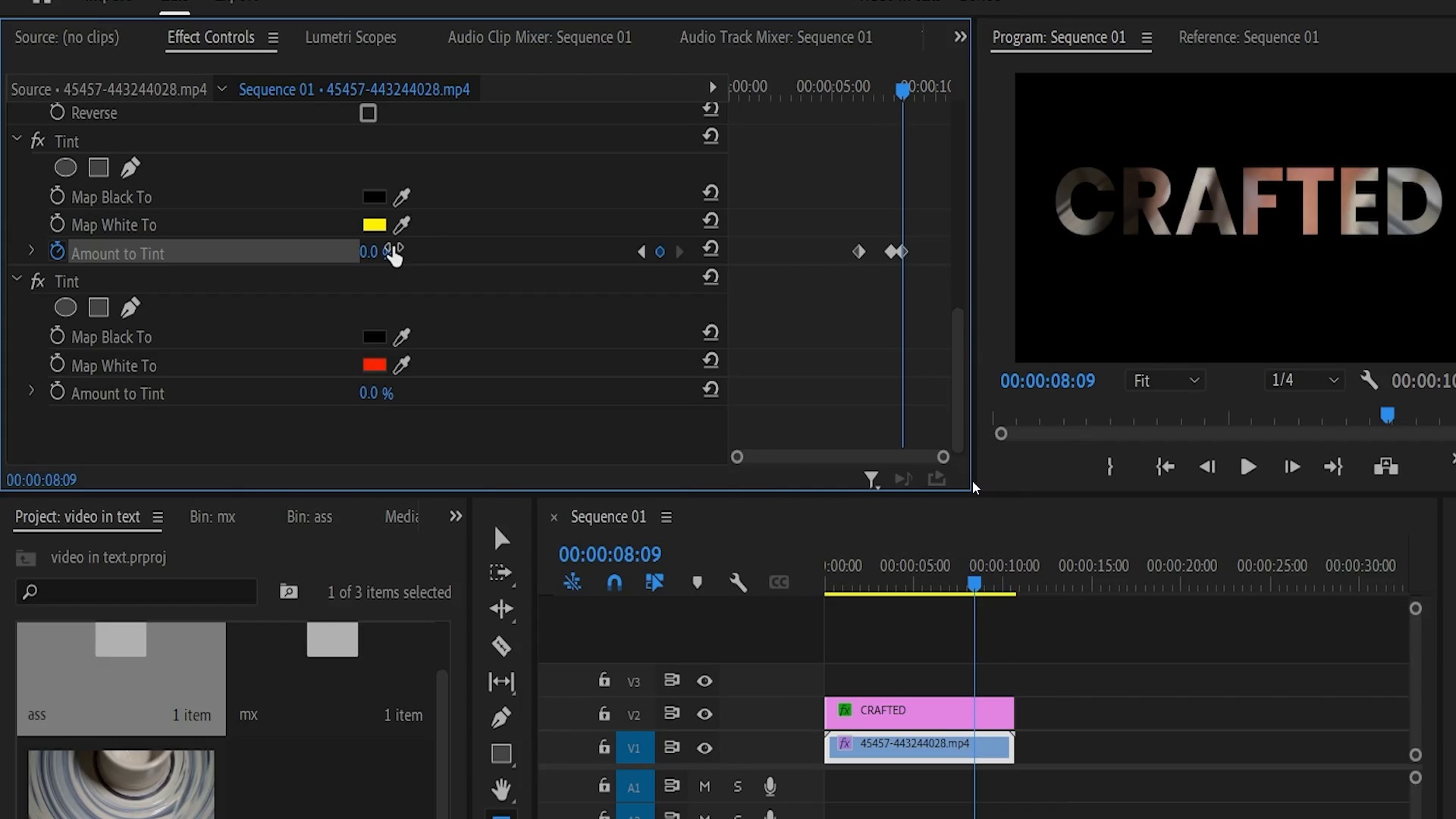 
key(Control+Backquote)
 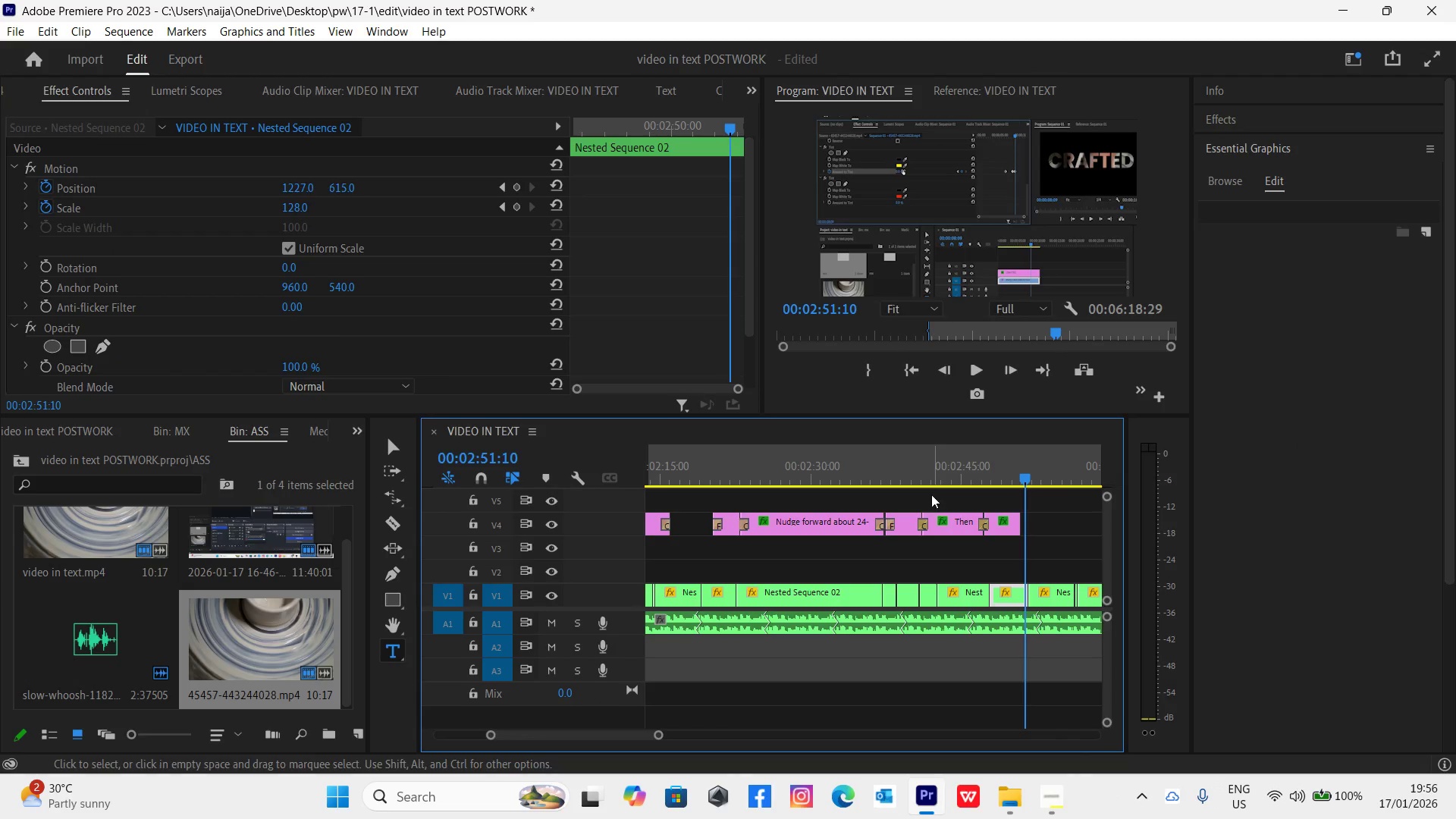 
left_click([920, 466])
 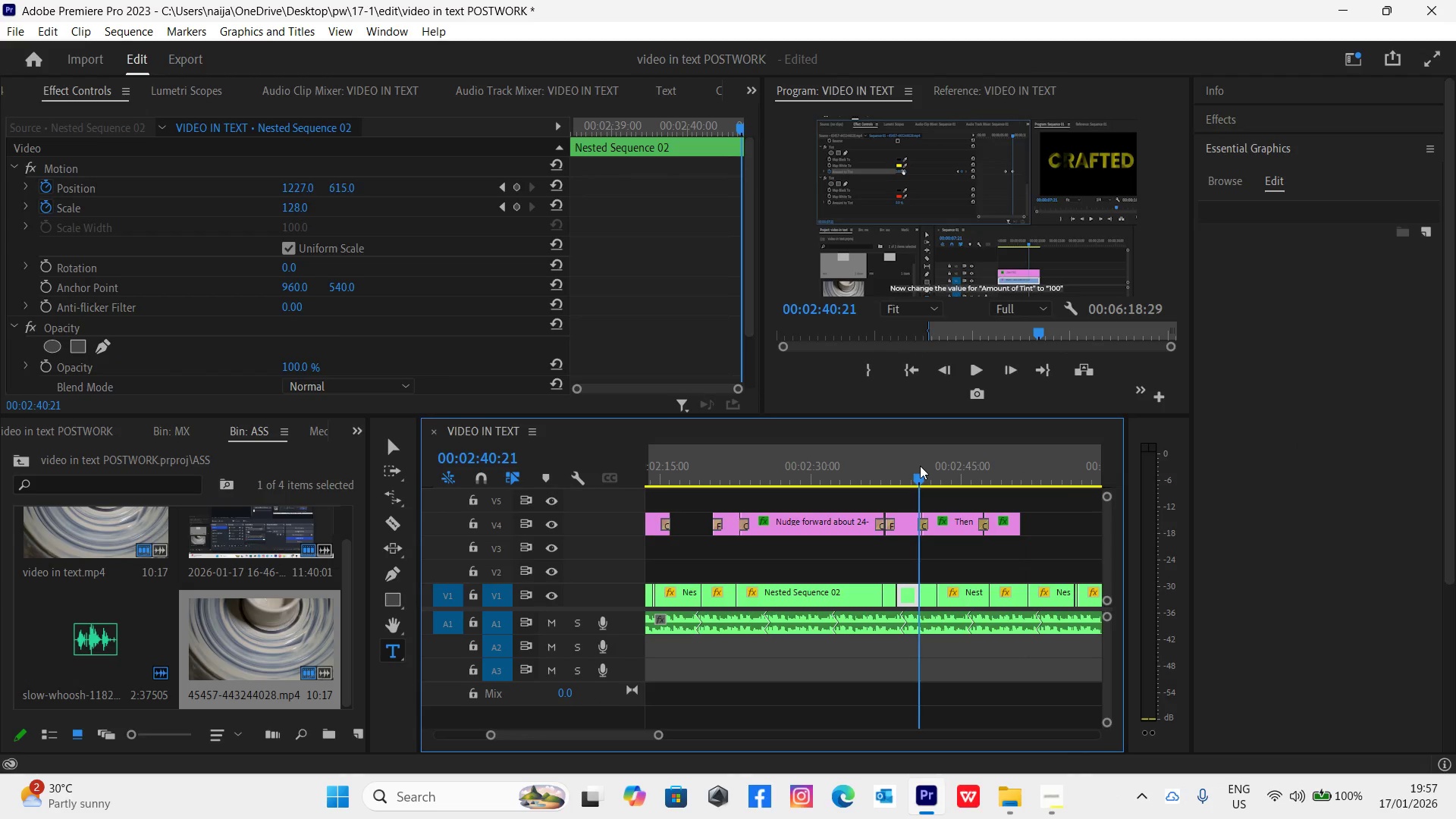 
key(Control+Backquote)
 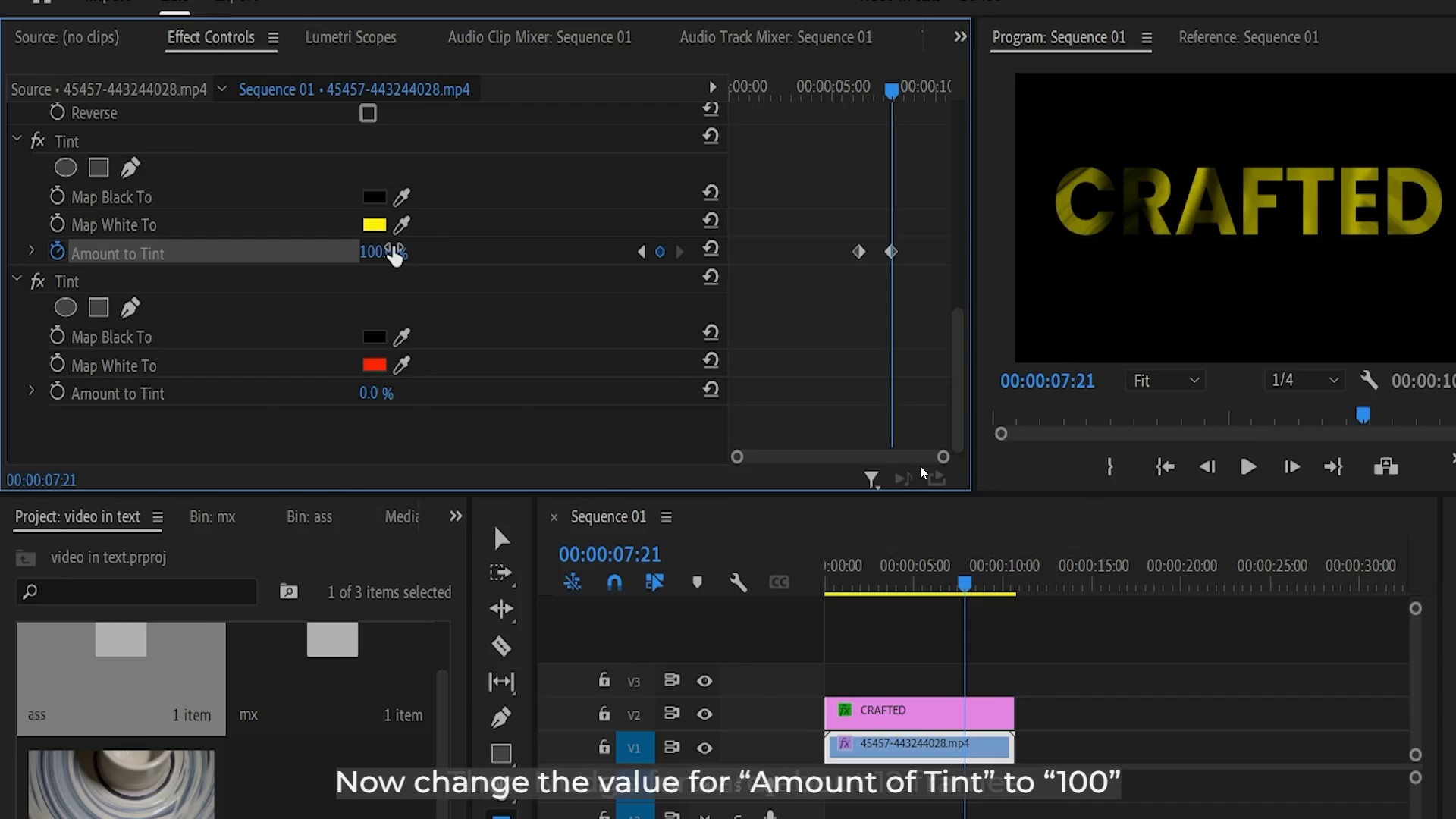 
key(Space)
 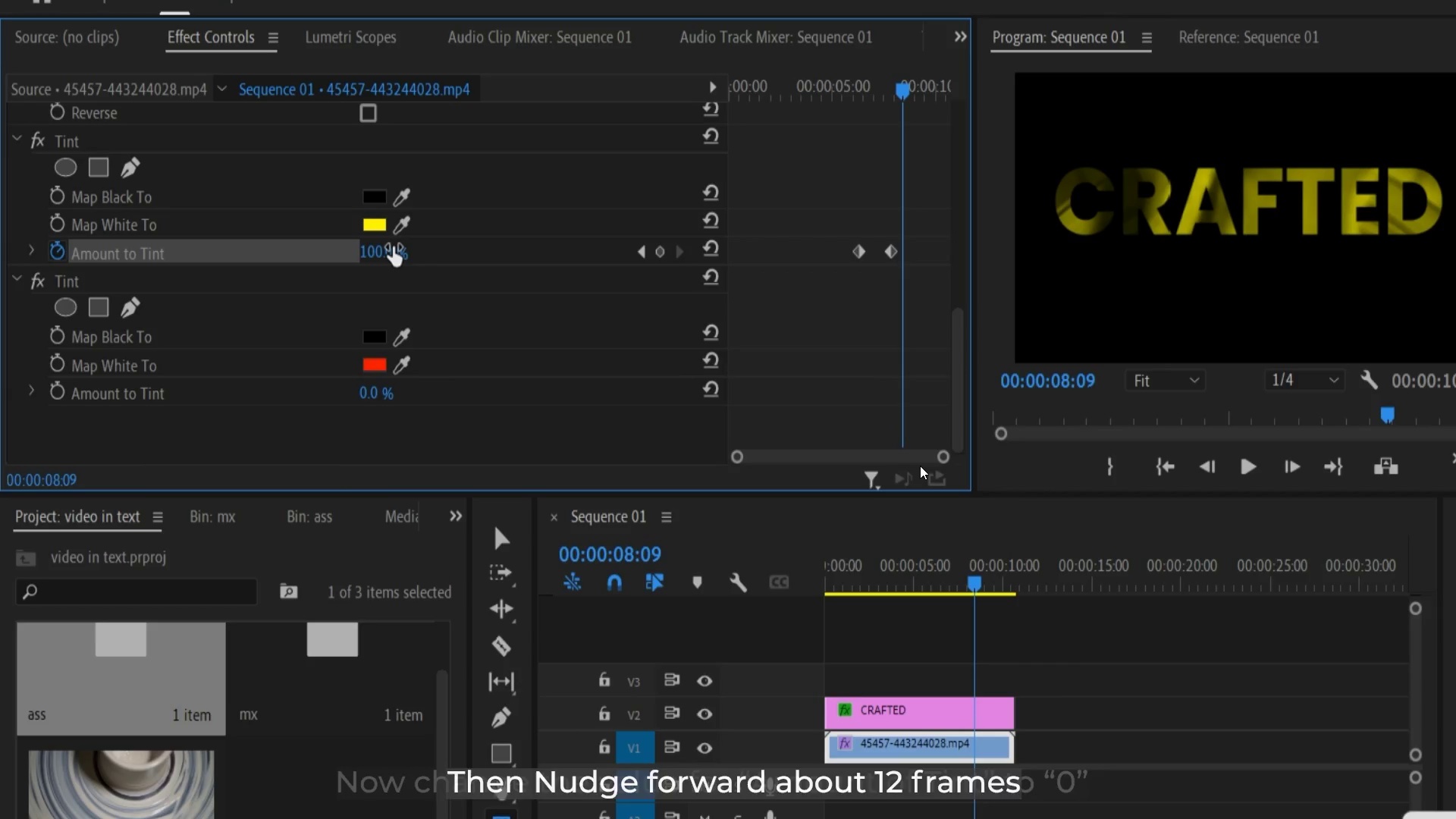 
wait(11.05)
 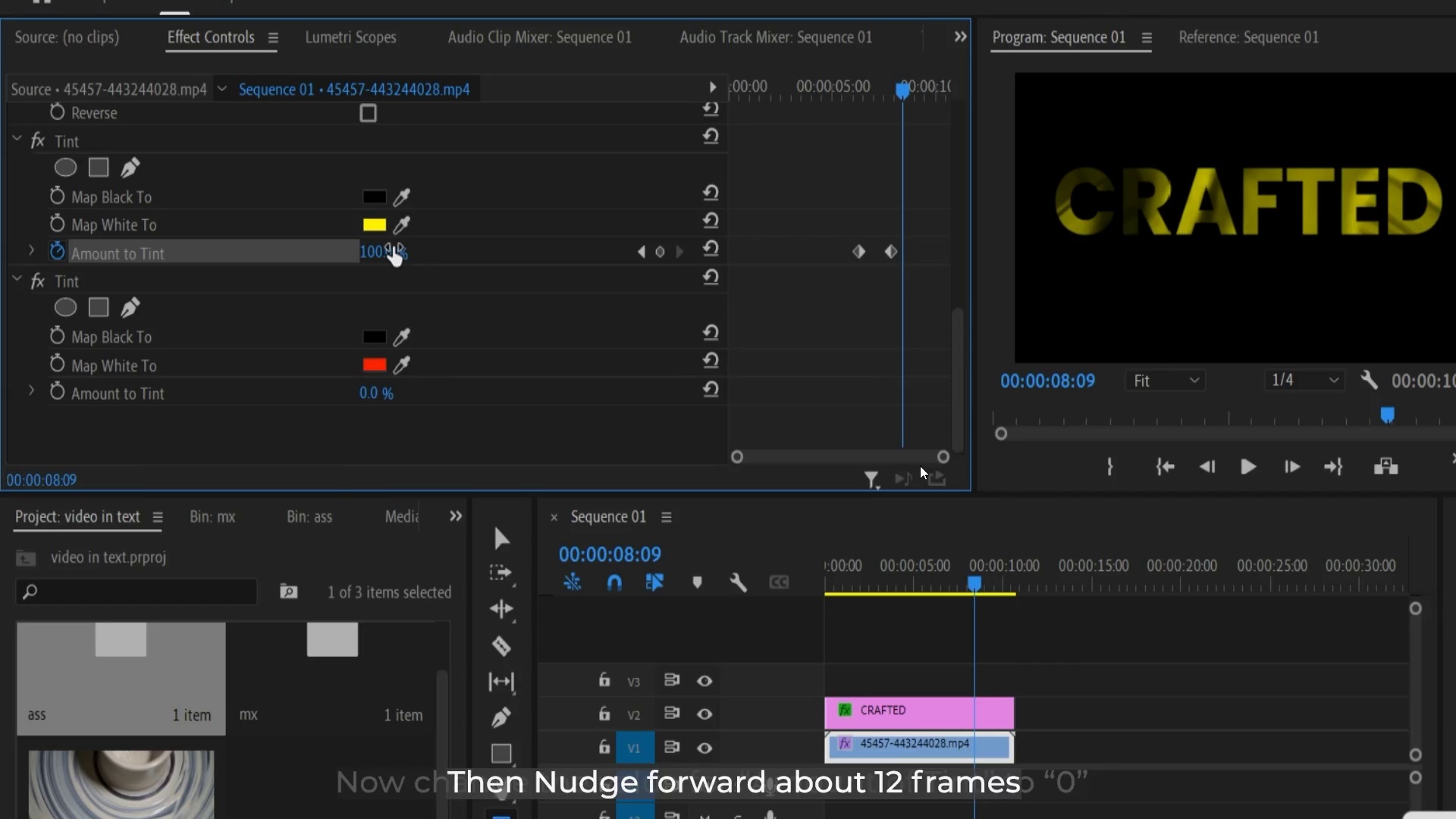 
key(Space)
 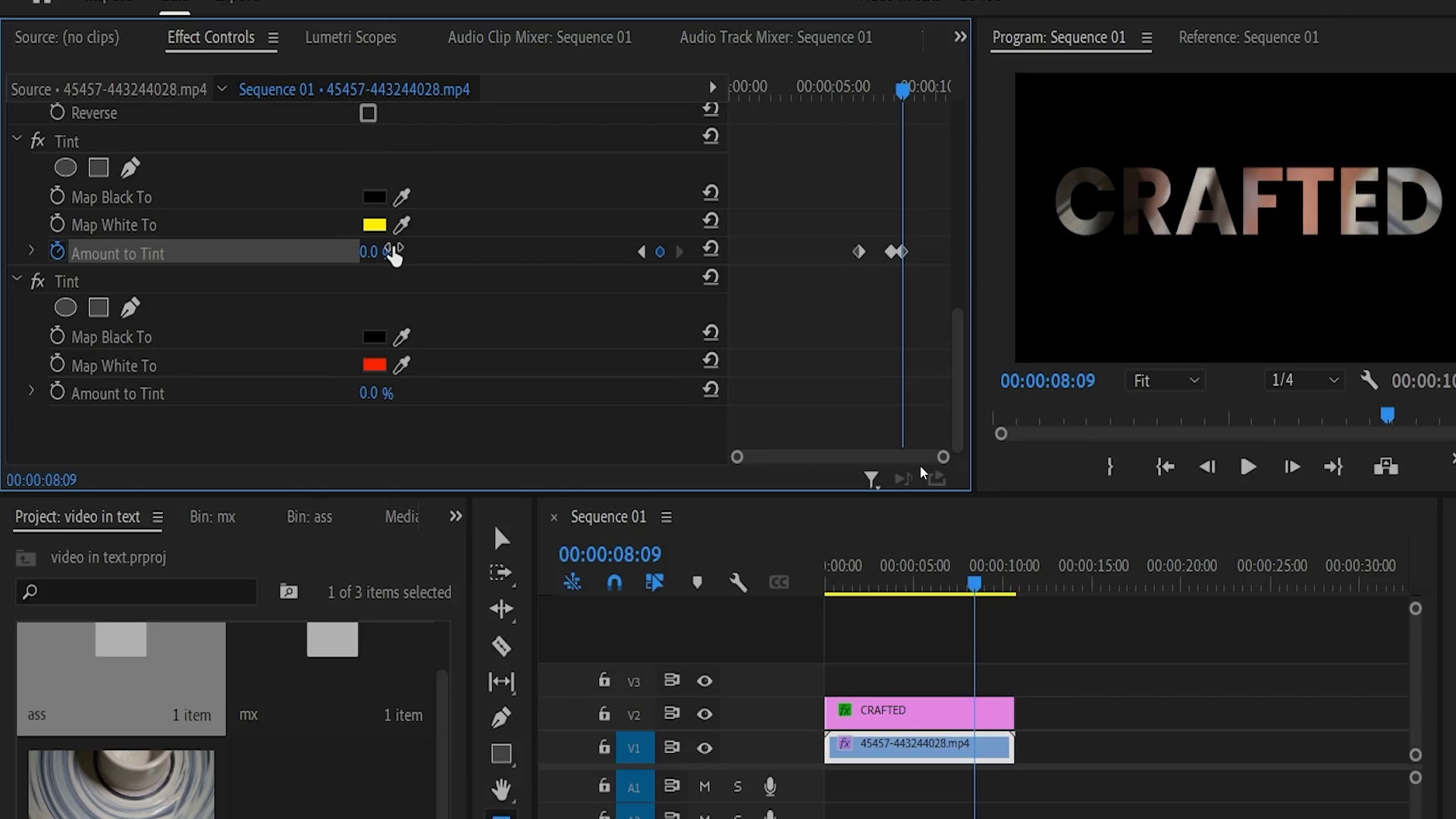 
key(Control+Backquote)
 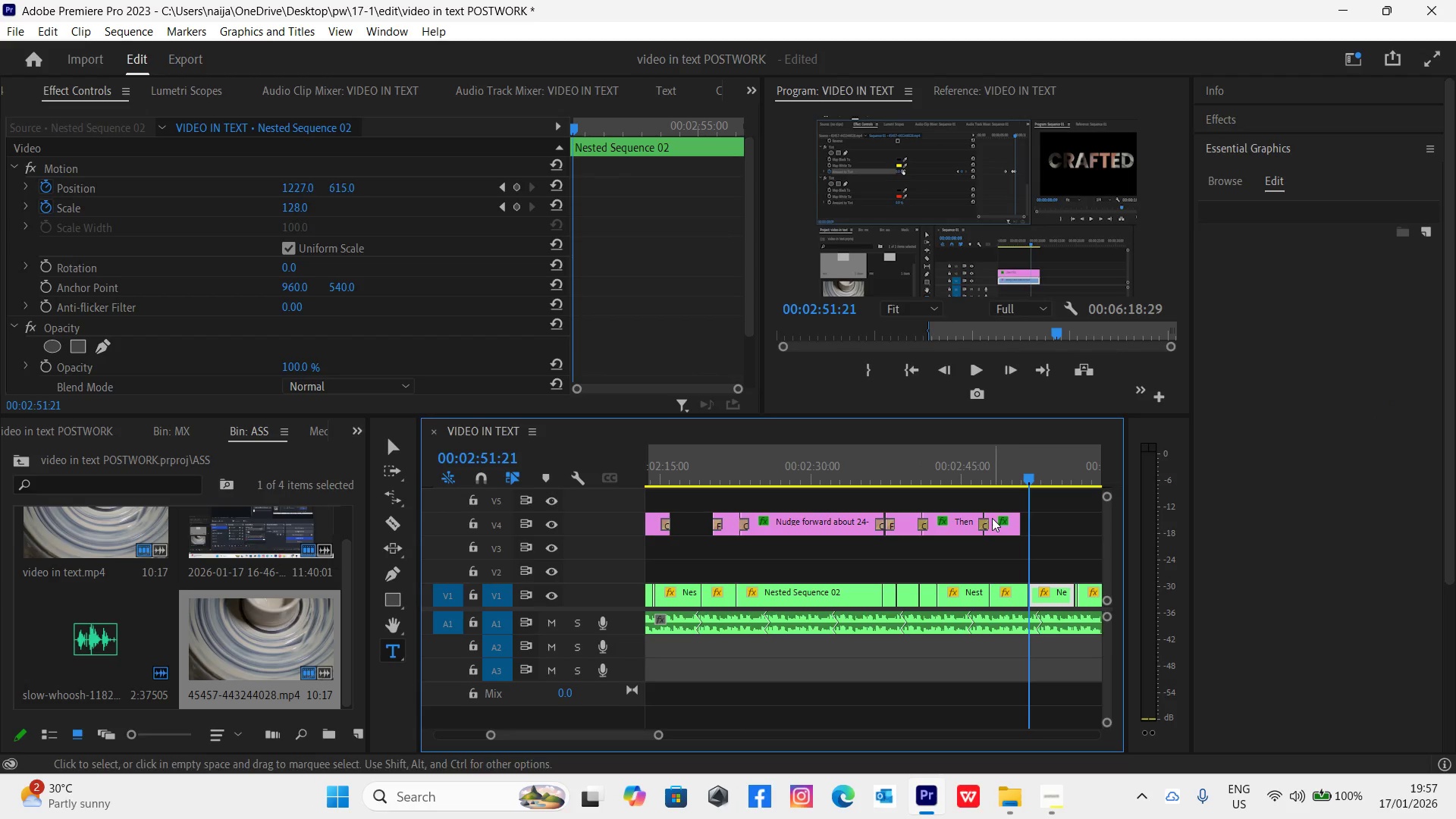 
left_click_drag(start_coordinate=[1015, 519], to_coordinate=[1028, 525])
 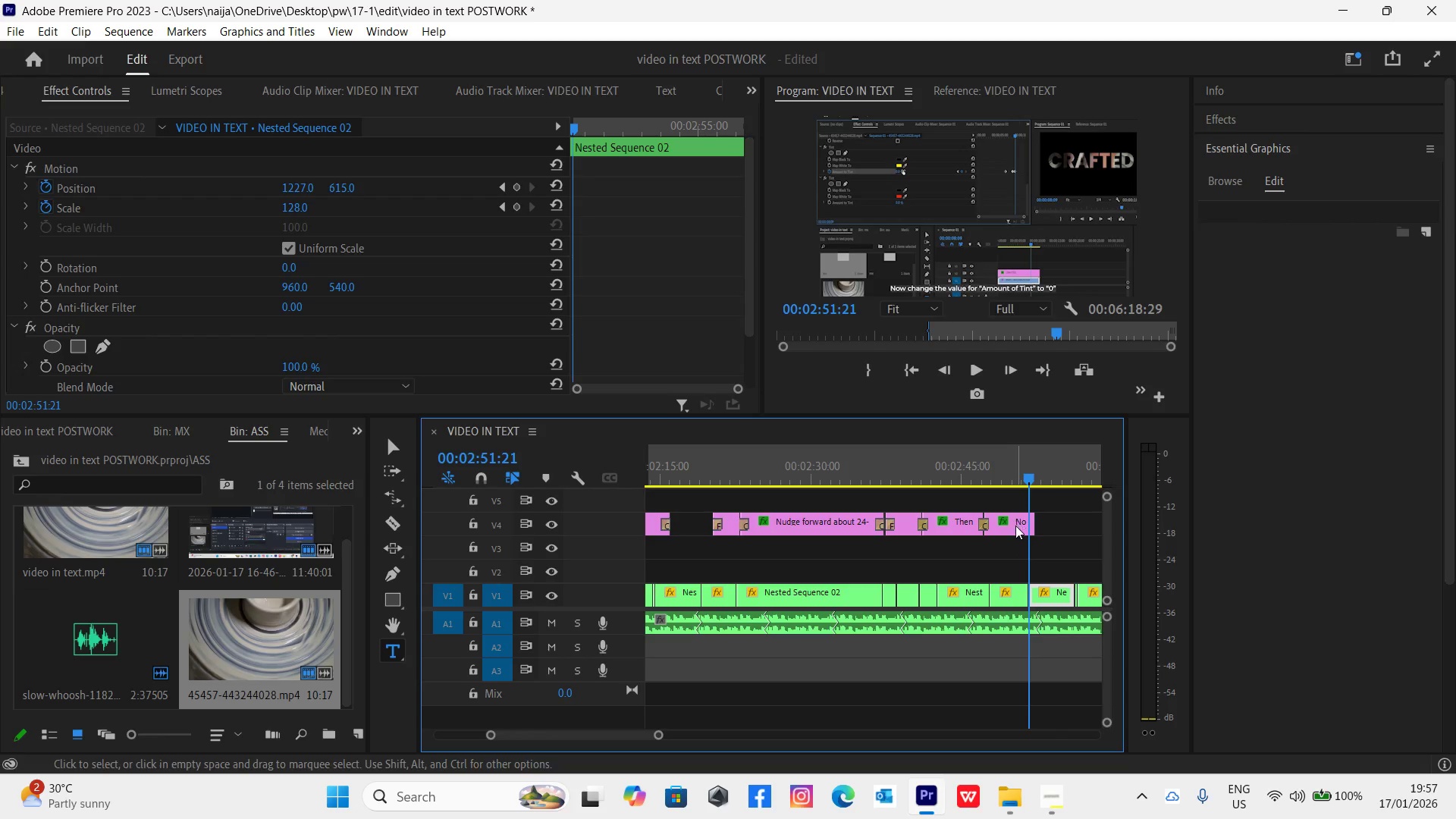 
left_click([1015, 526])
 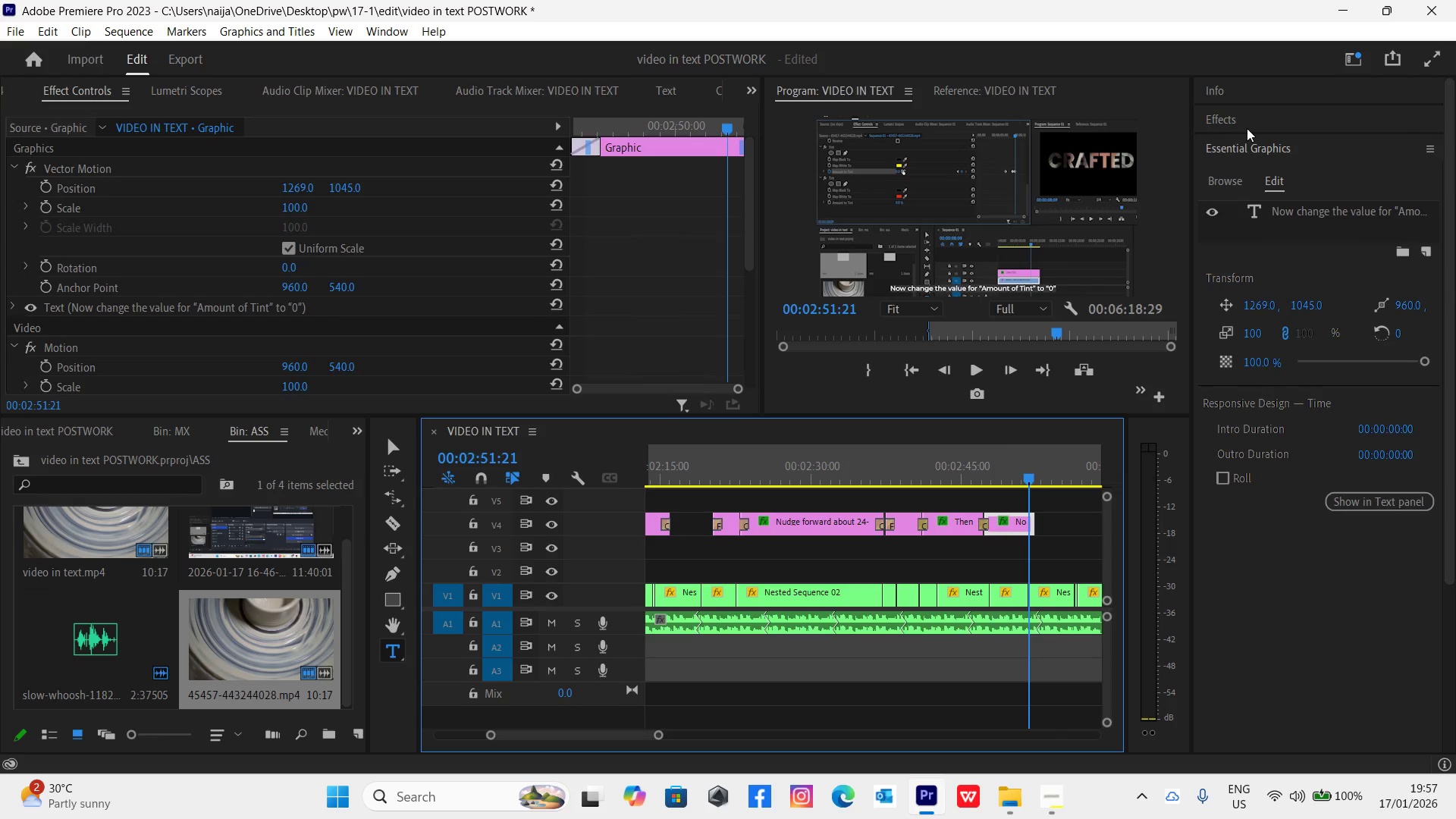 
left_click([1248, 122])
 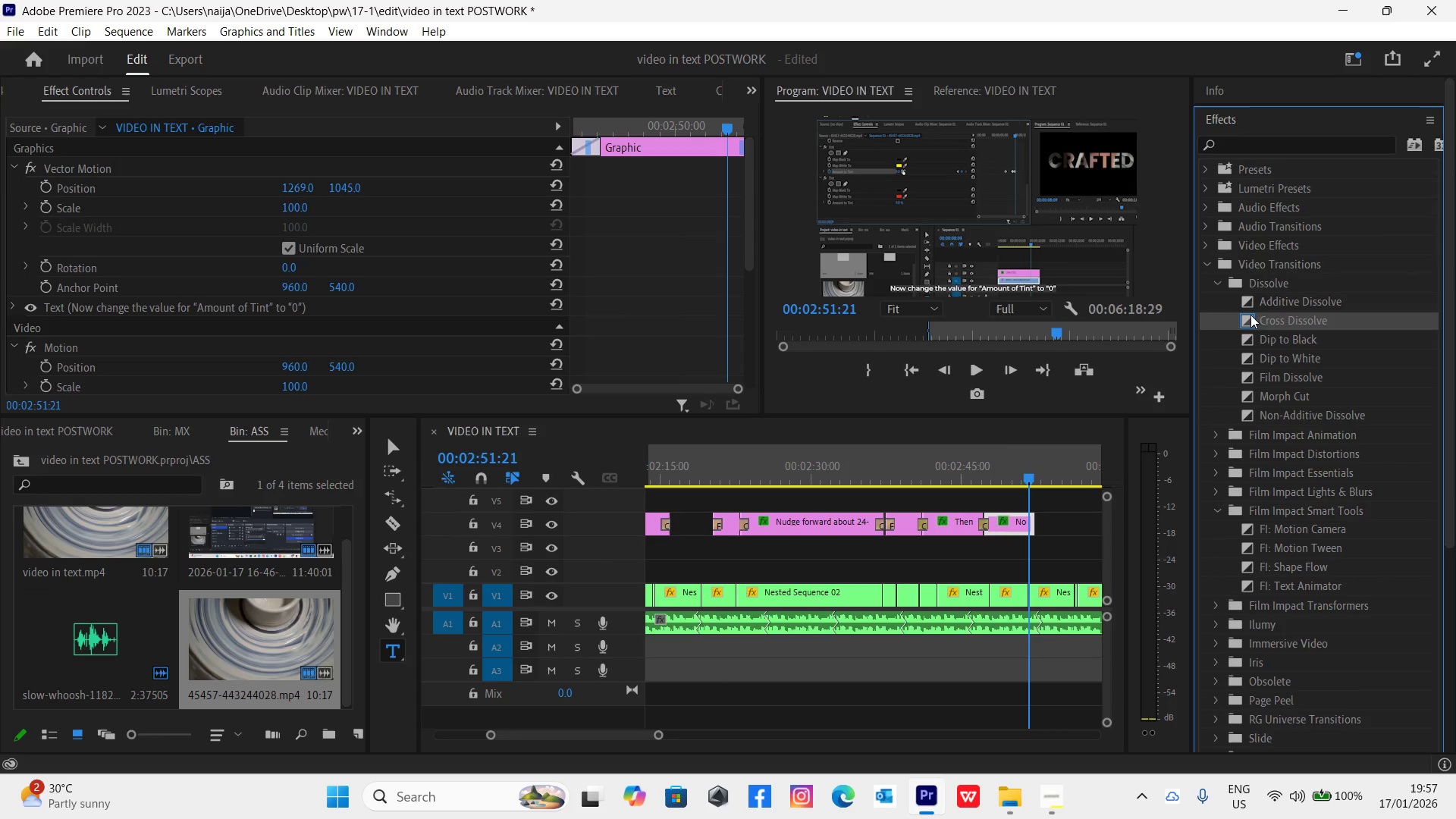 
left_click_drag(start_coordinate=[1247, 320], to_coordinate=[1032, 521])
 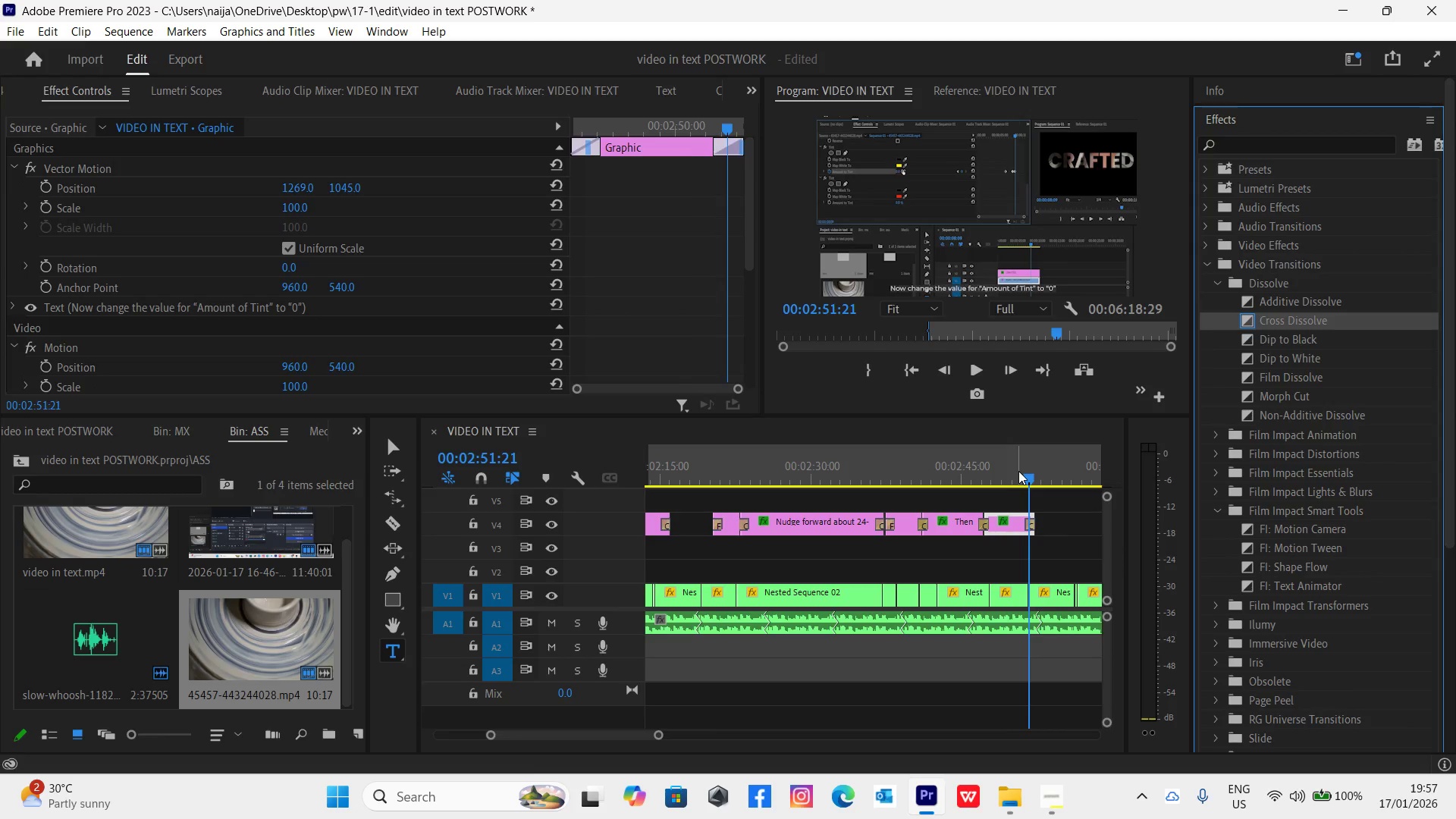 
key(Space)
 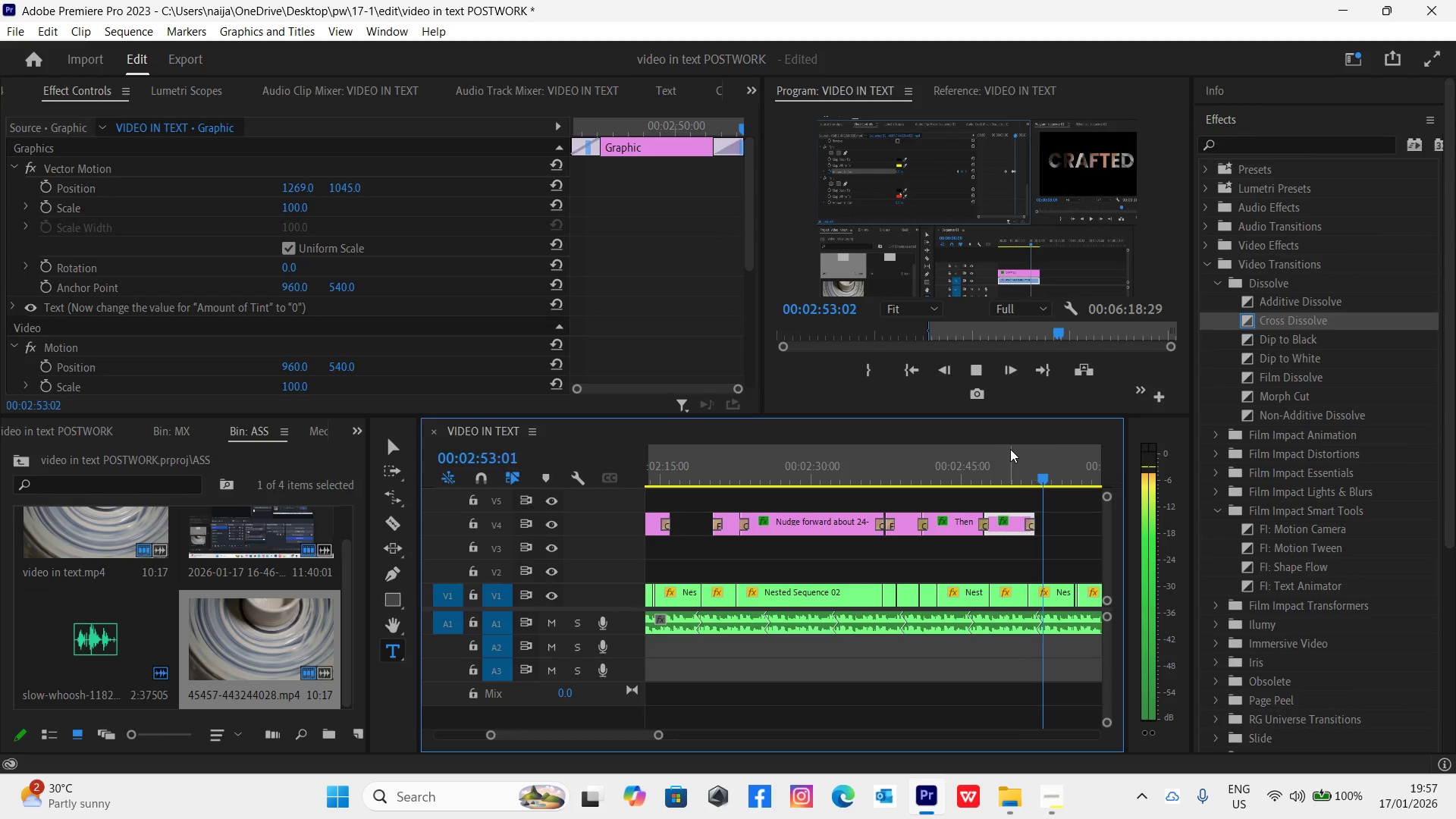 
key(Space)
 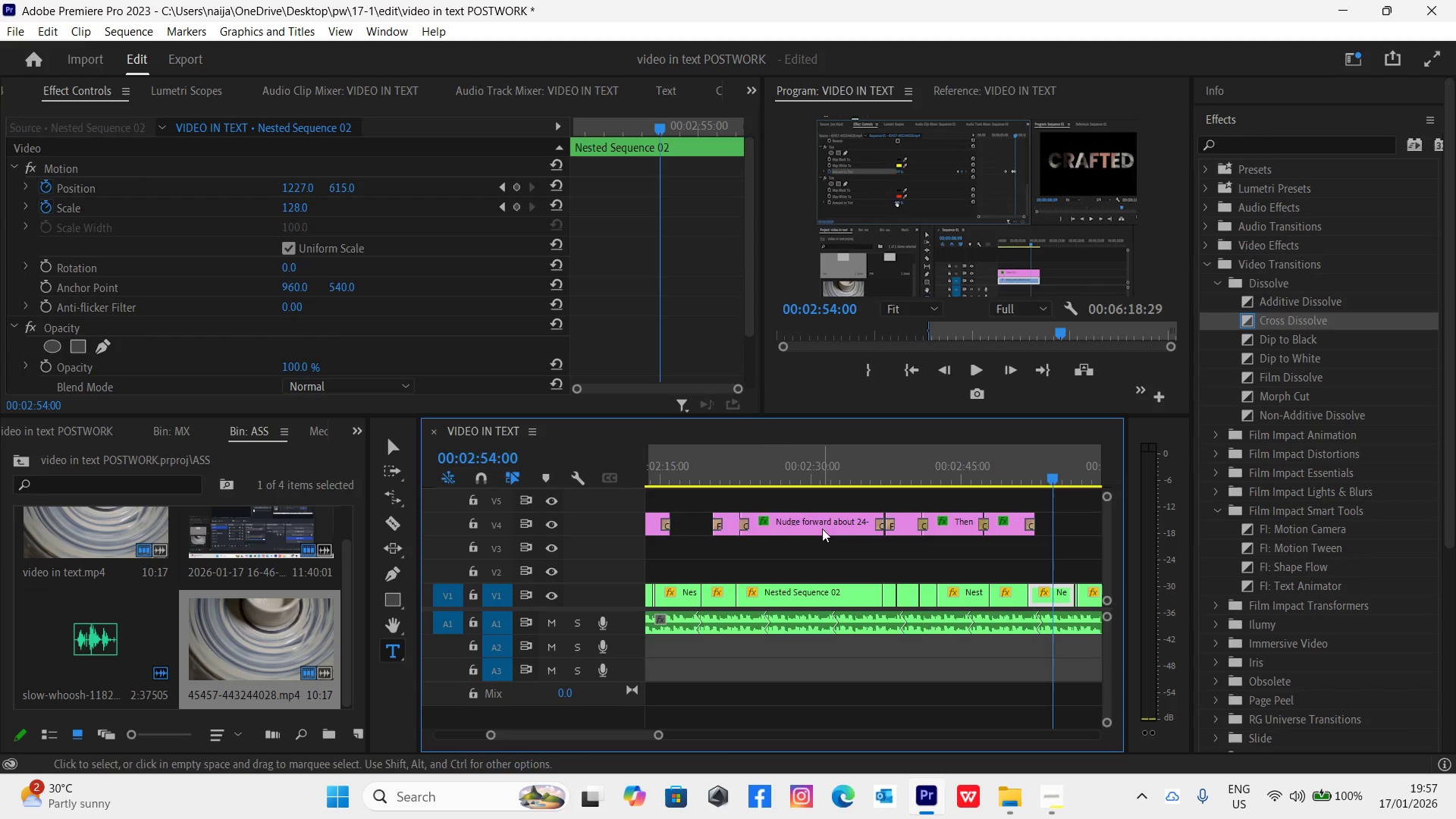 
left_click([726, 469])
 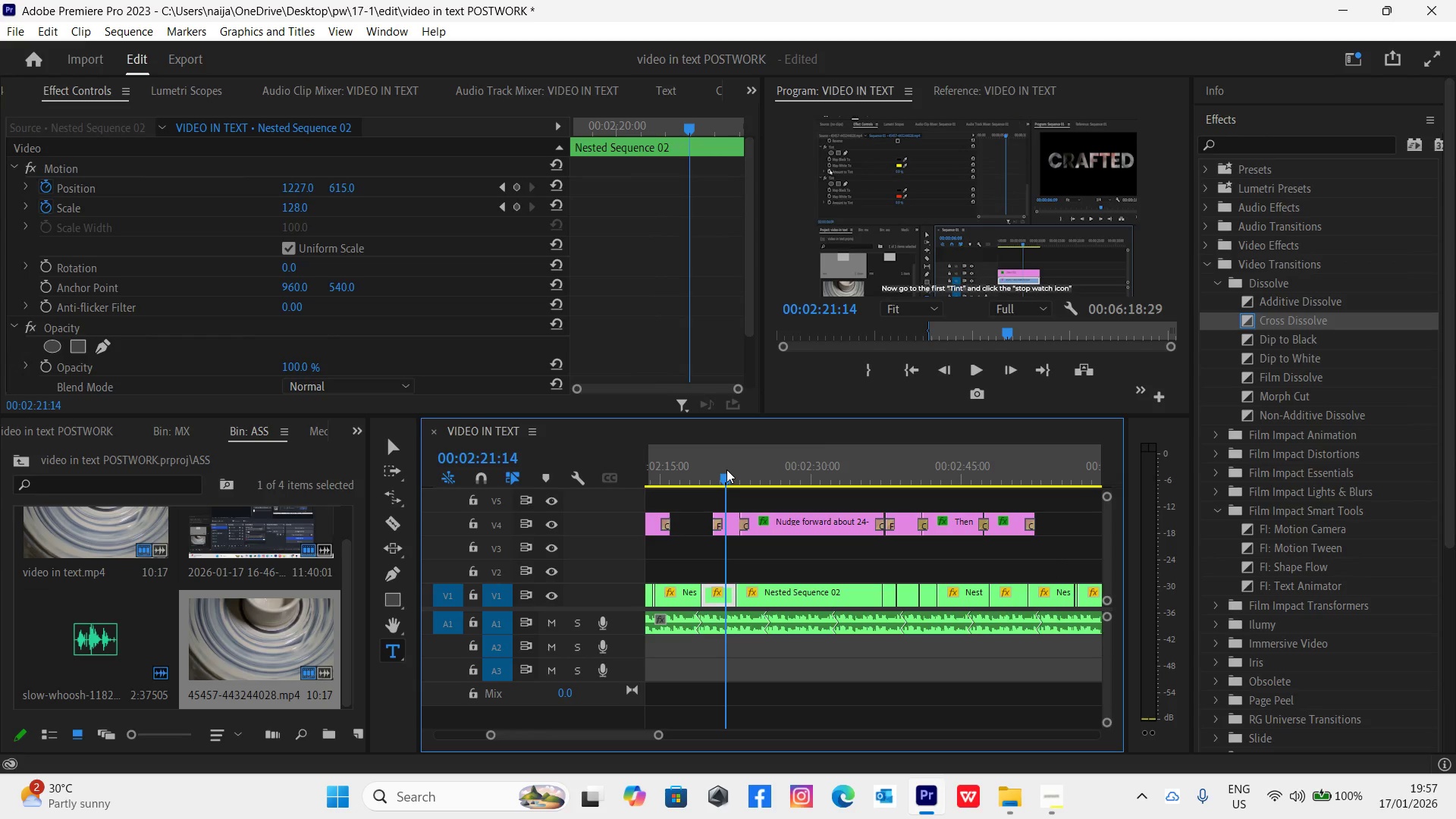 
left_click([730, 524])
 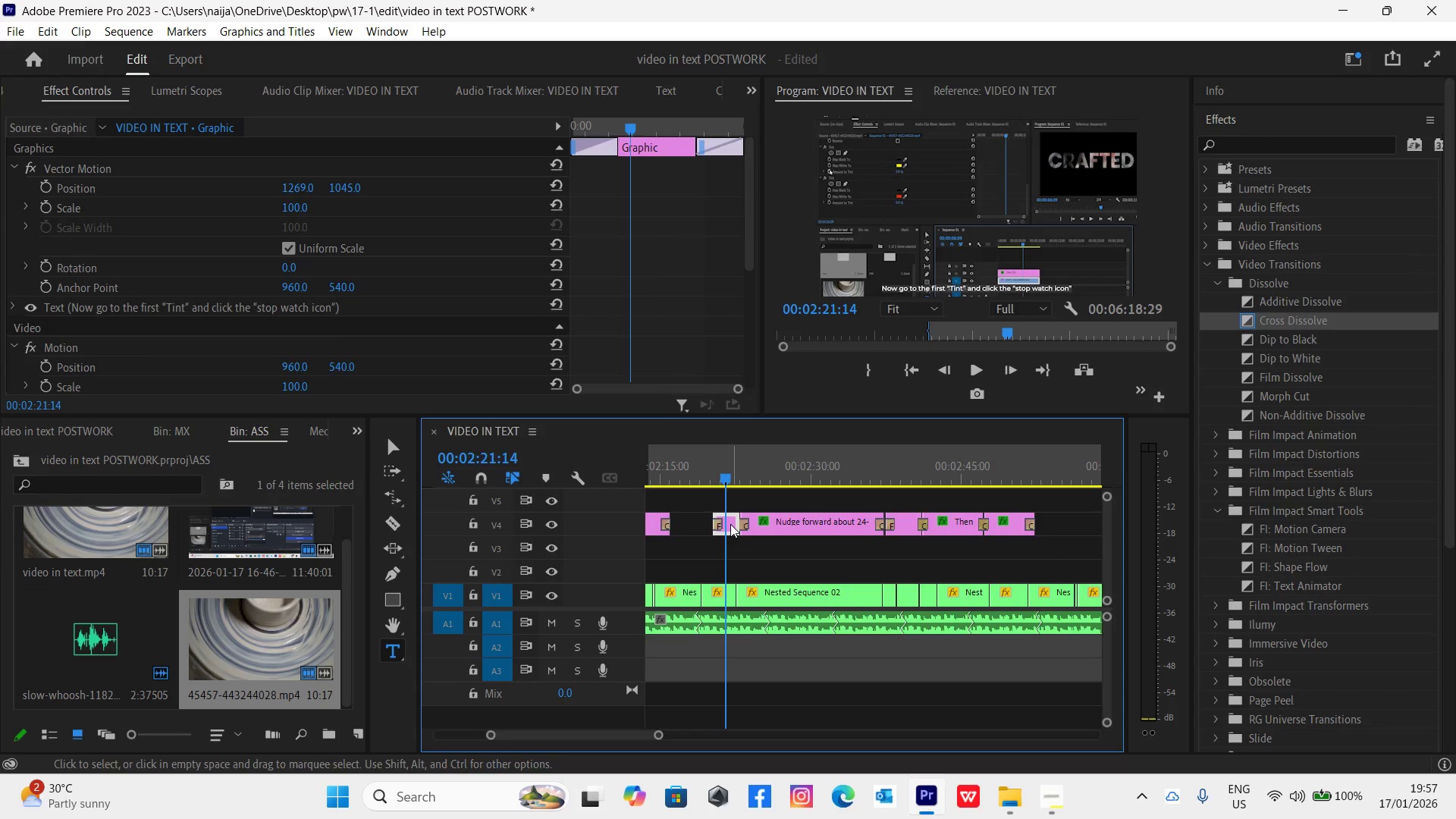 
hold_key(key=AltLeft, duration=1.5)
left_click_drag(start_coordinate=[730, 524], to_coordinate=[1058, 533])
 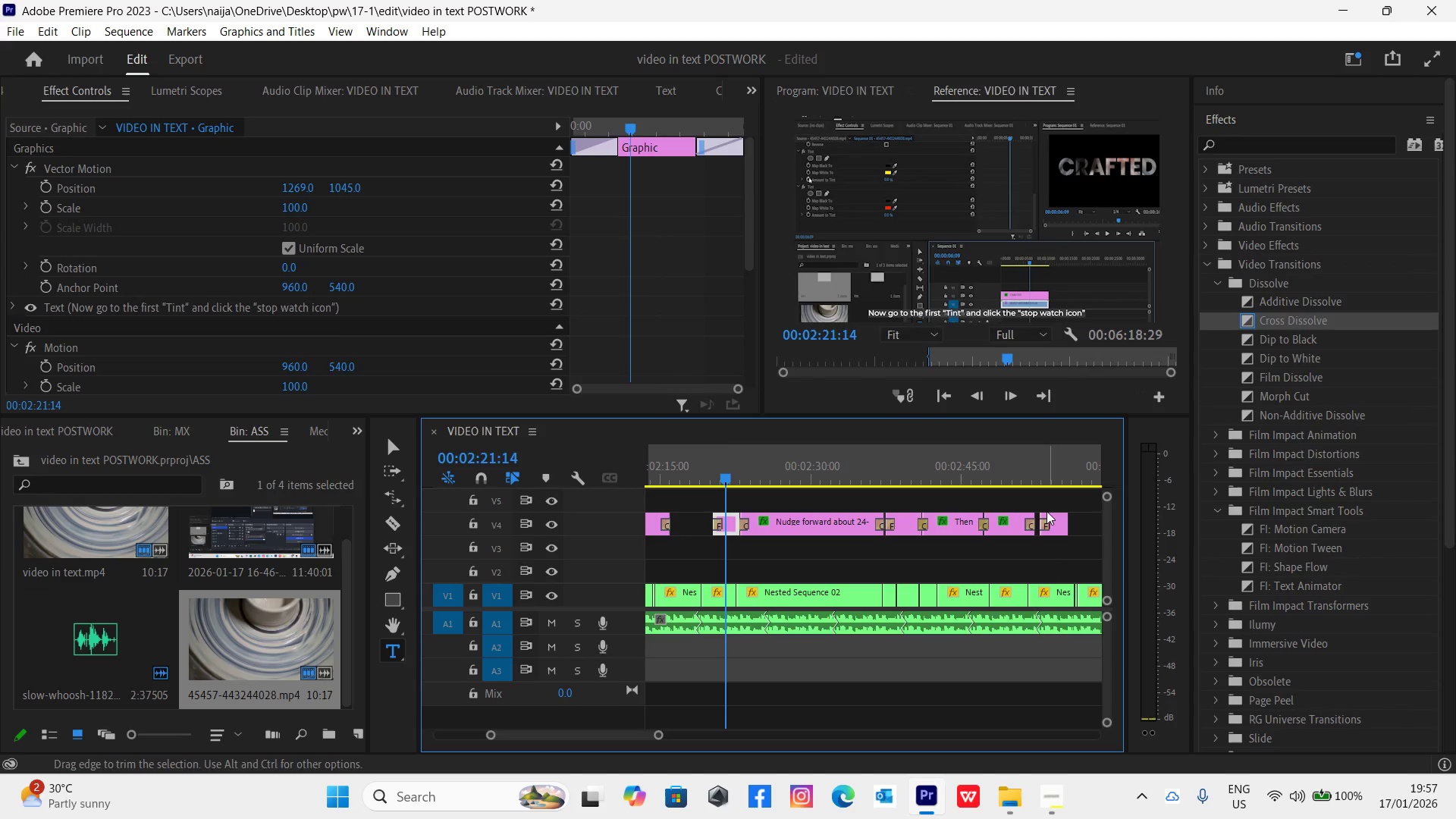 
hold_key(key=AltLeft, duration=0.7)
 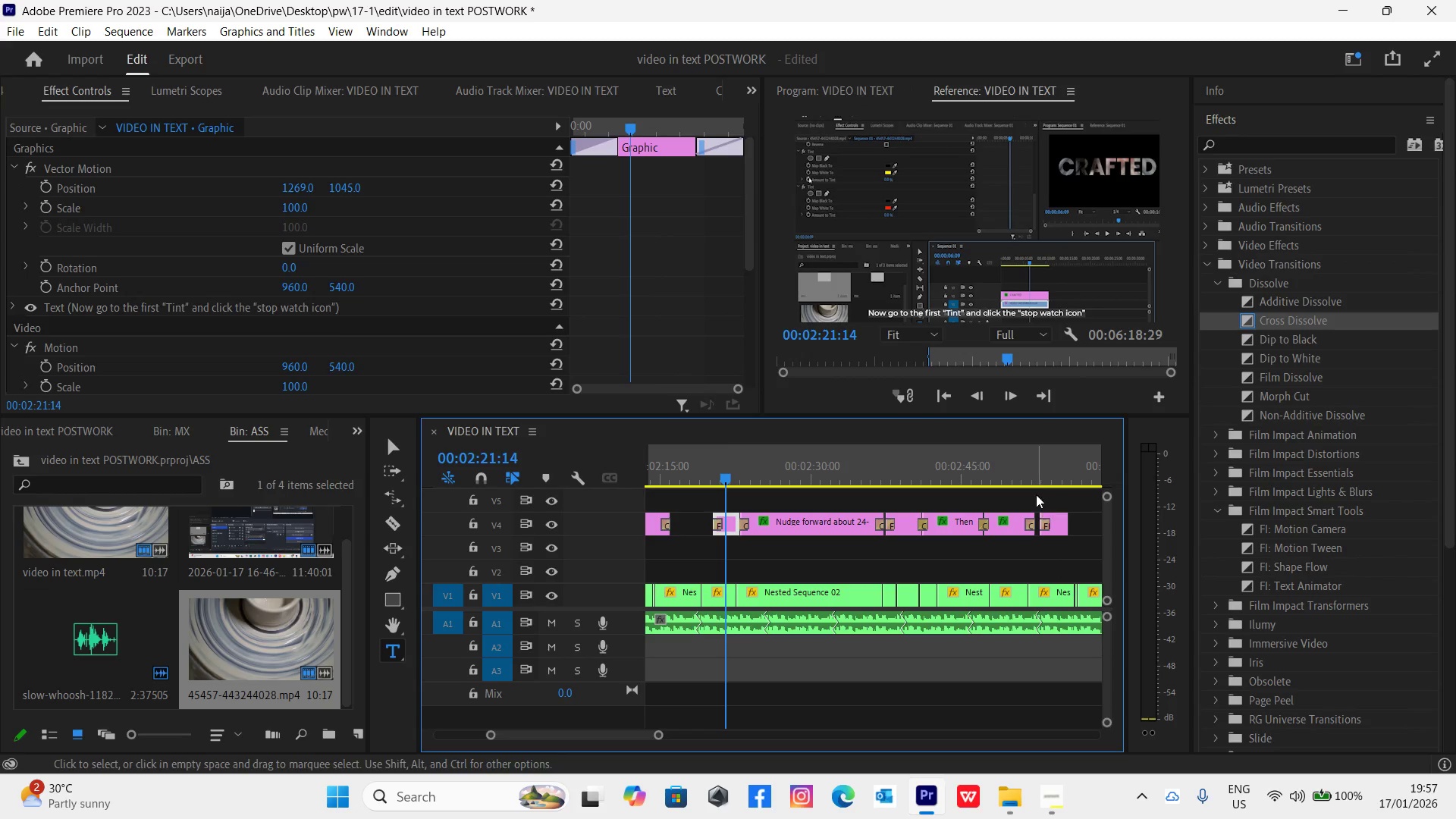 
left_click([1036, 475])
 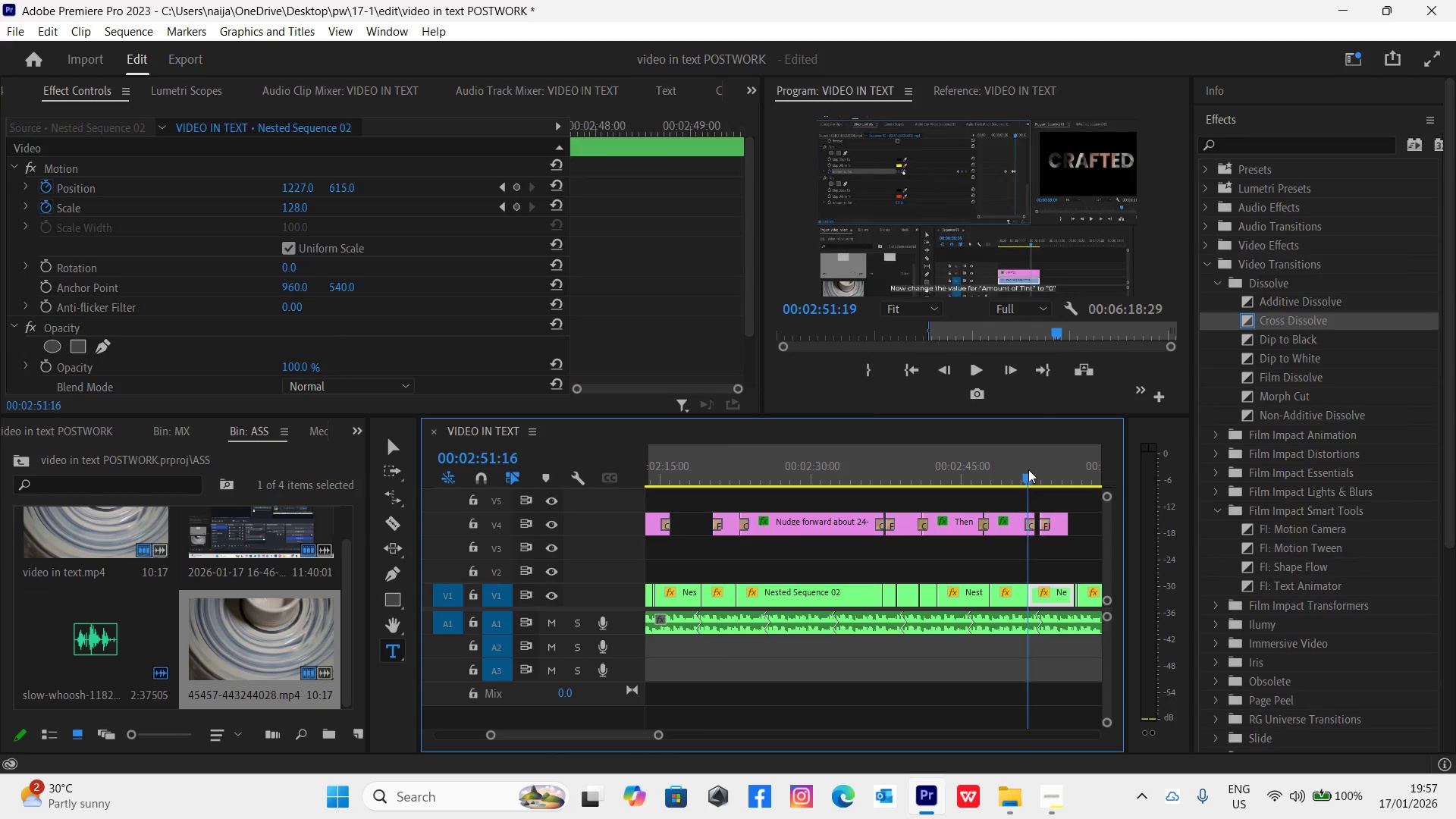 
key(Space)
 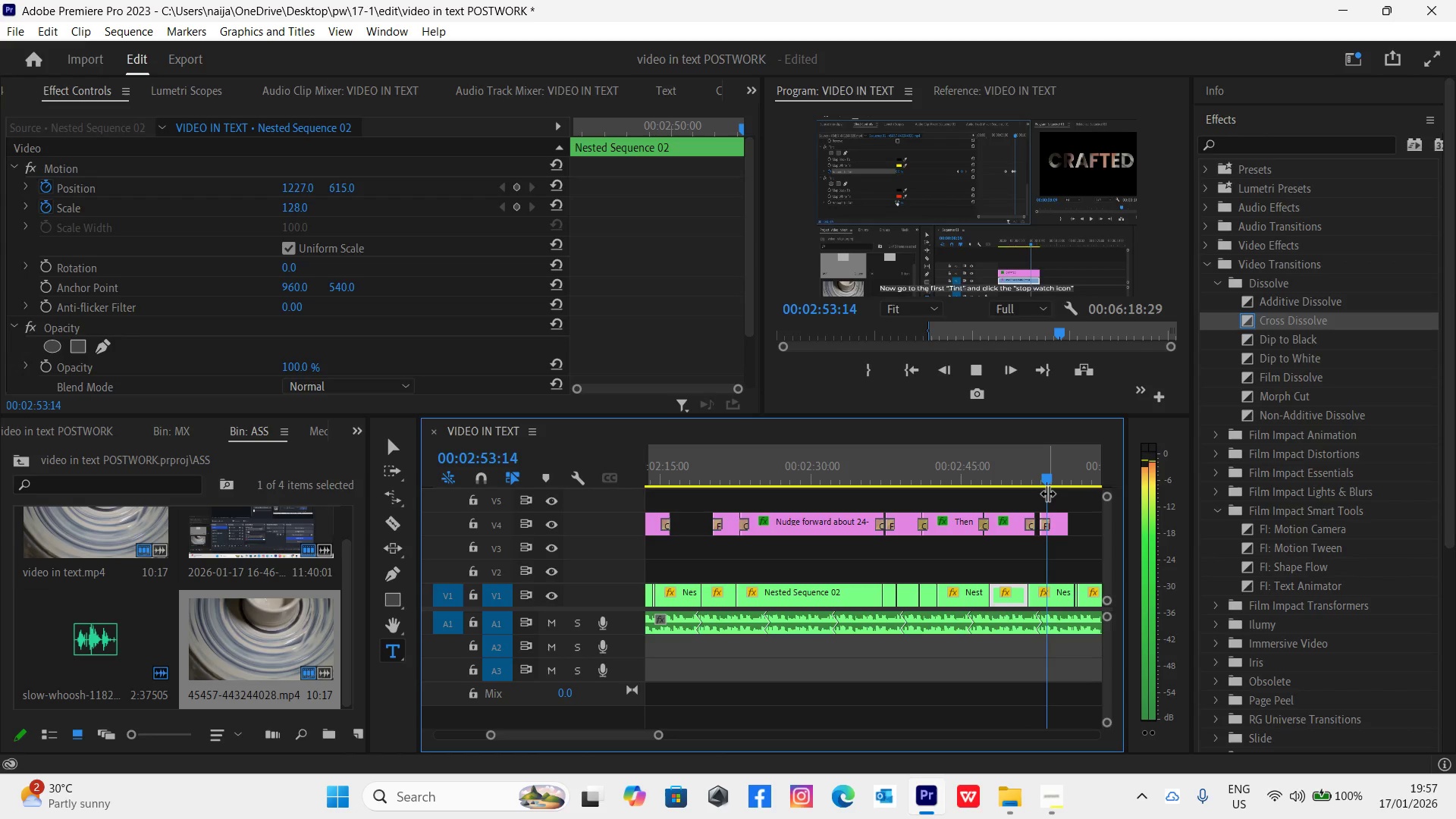 
key(Space)
 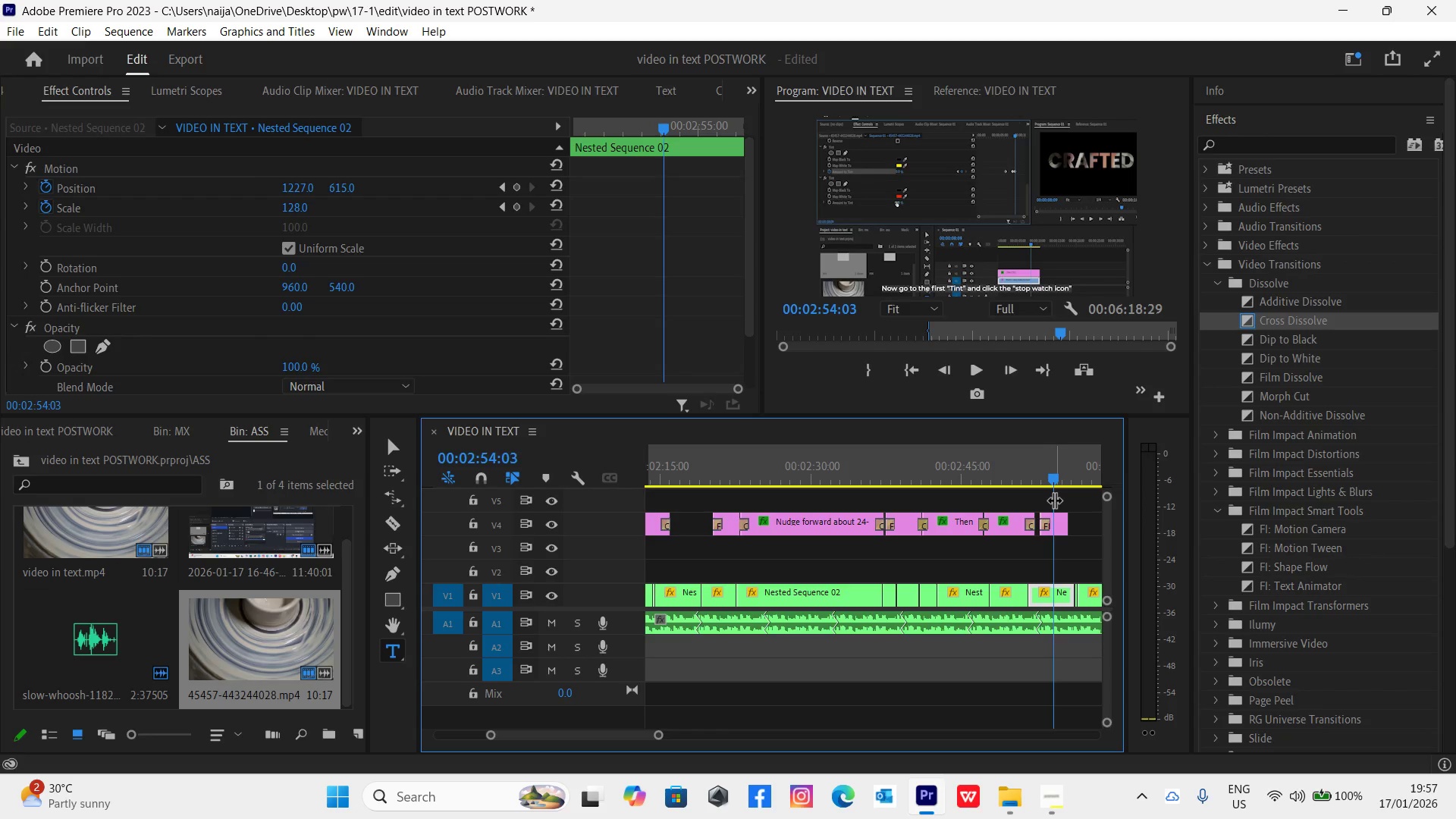 
wait(8.86)
 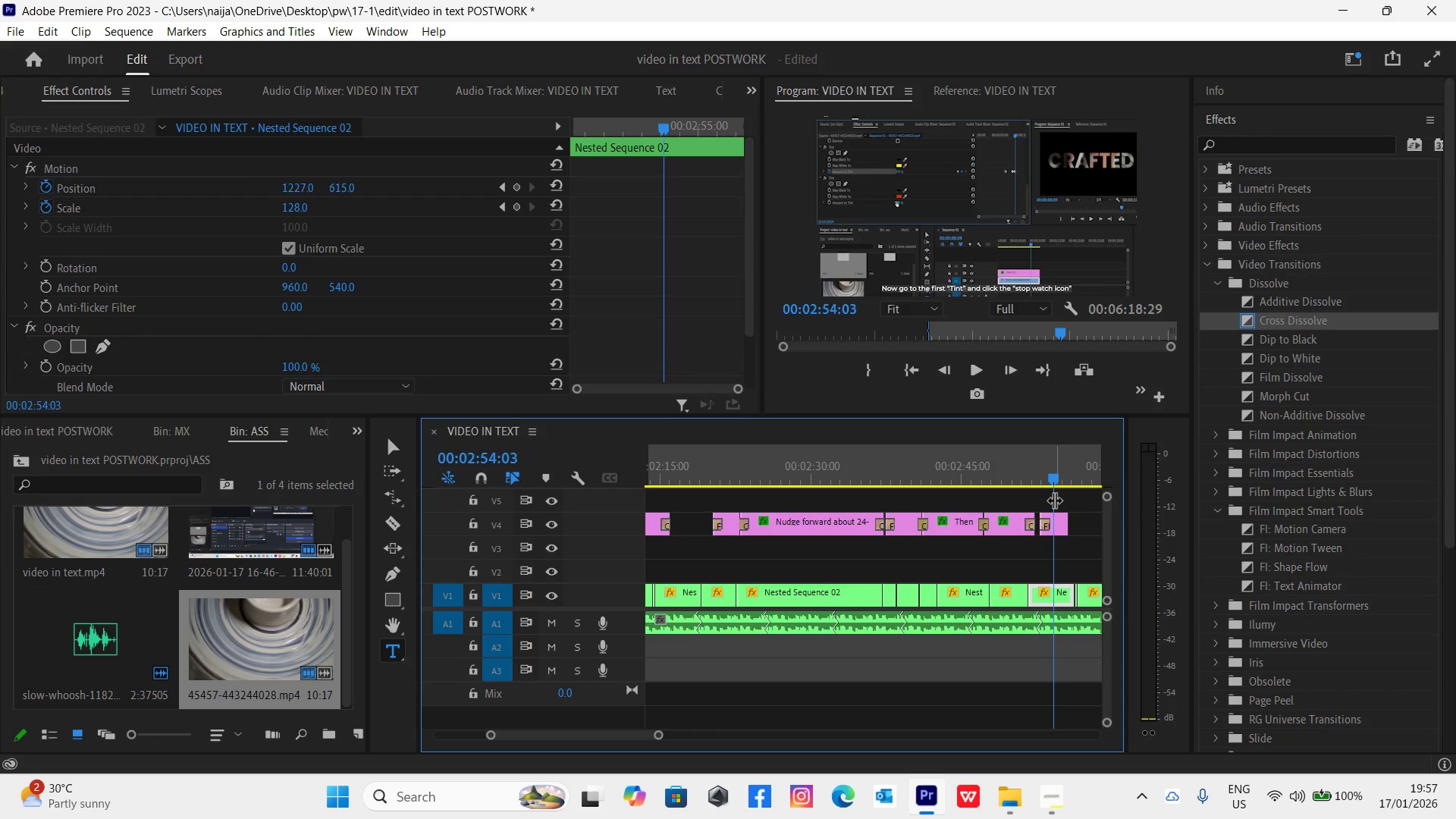 
left_click([1056, 524])
 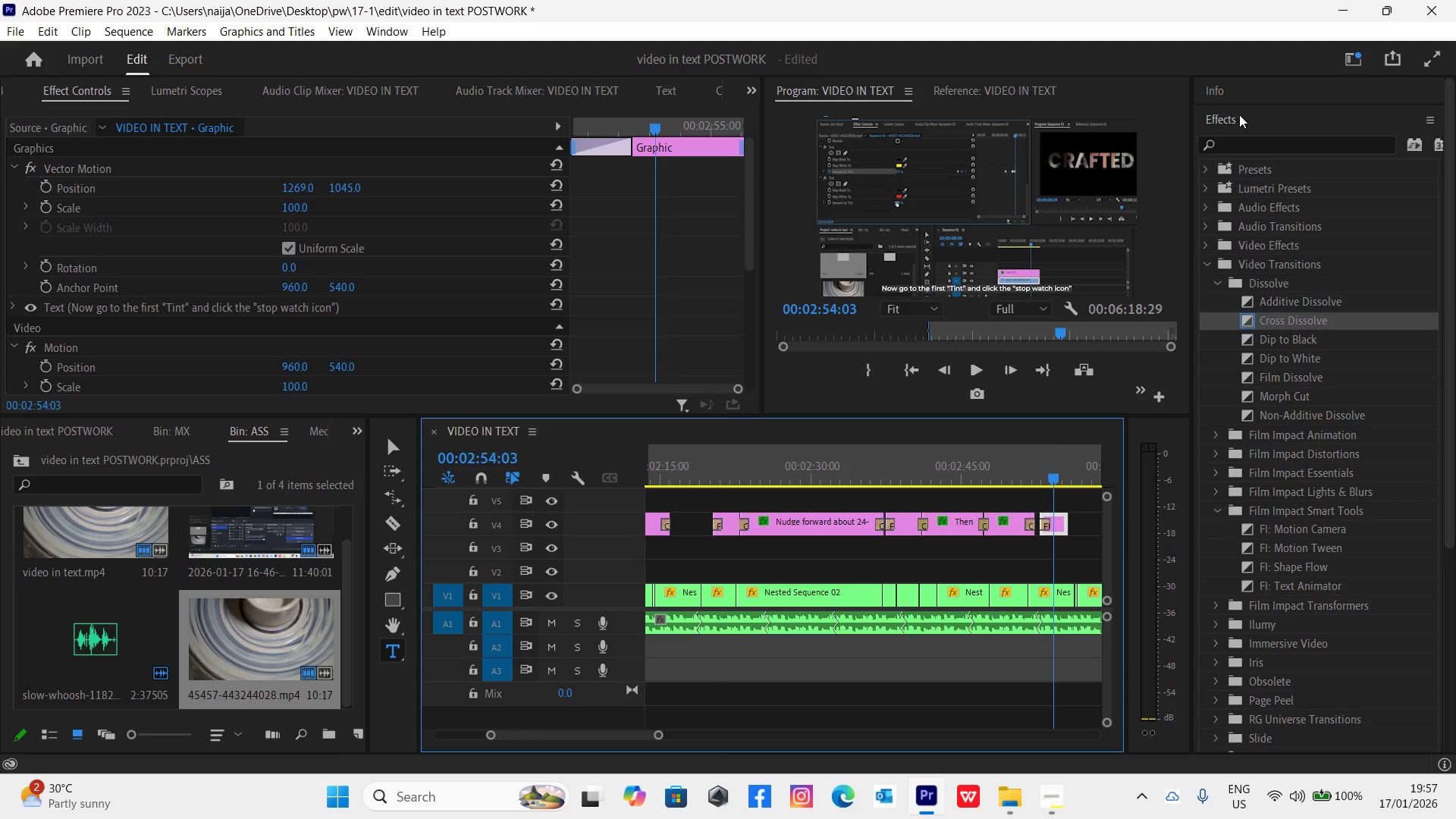 
left_click([1239, 115])
 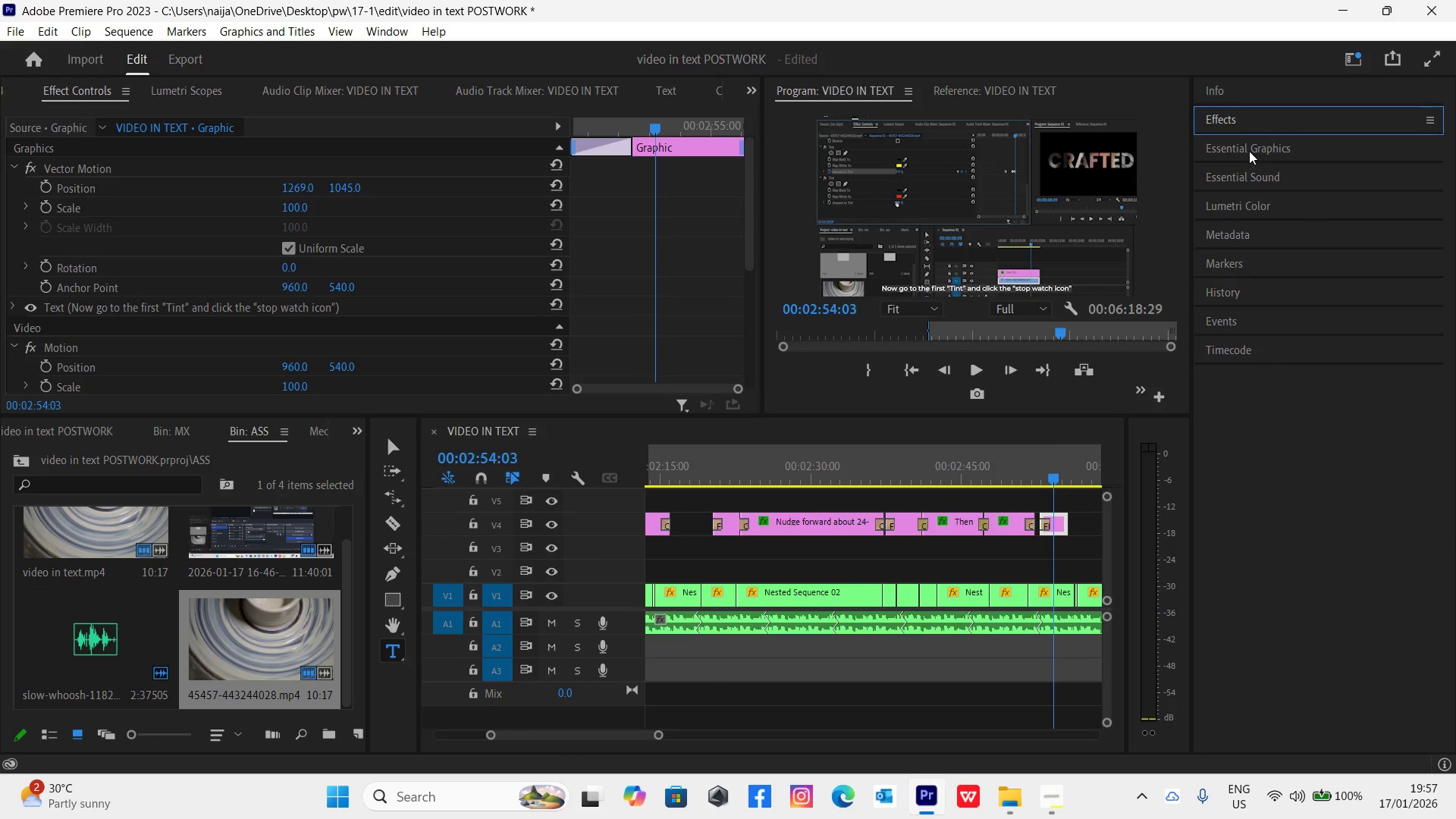 
left_click([1249, 148])
 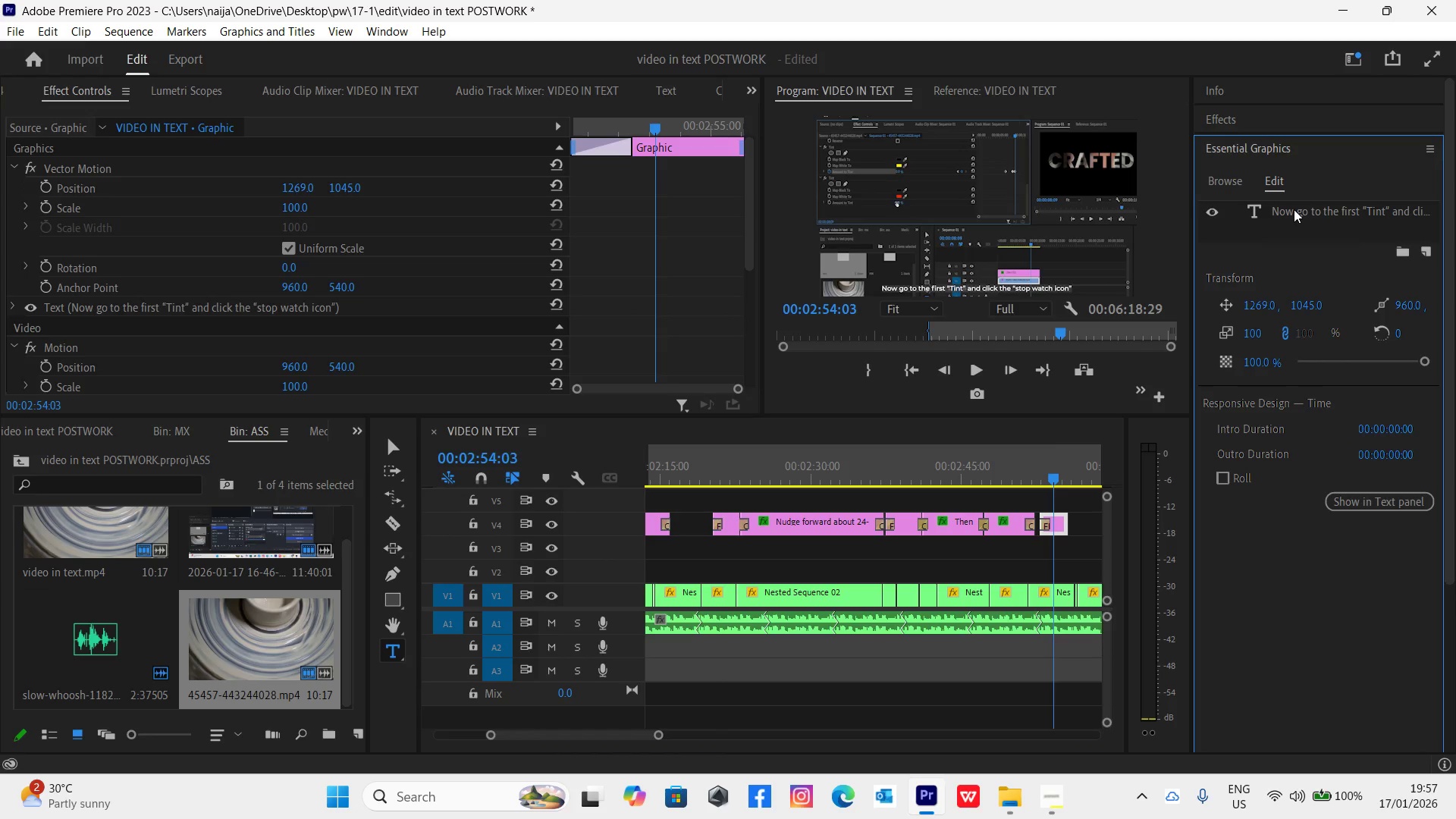 
double_click([1294, 209])
 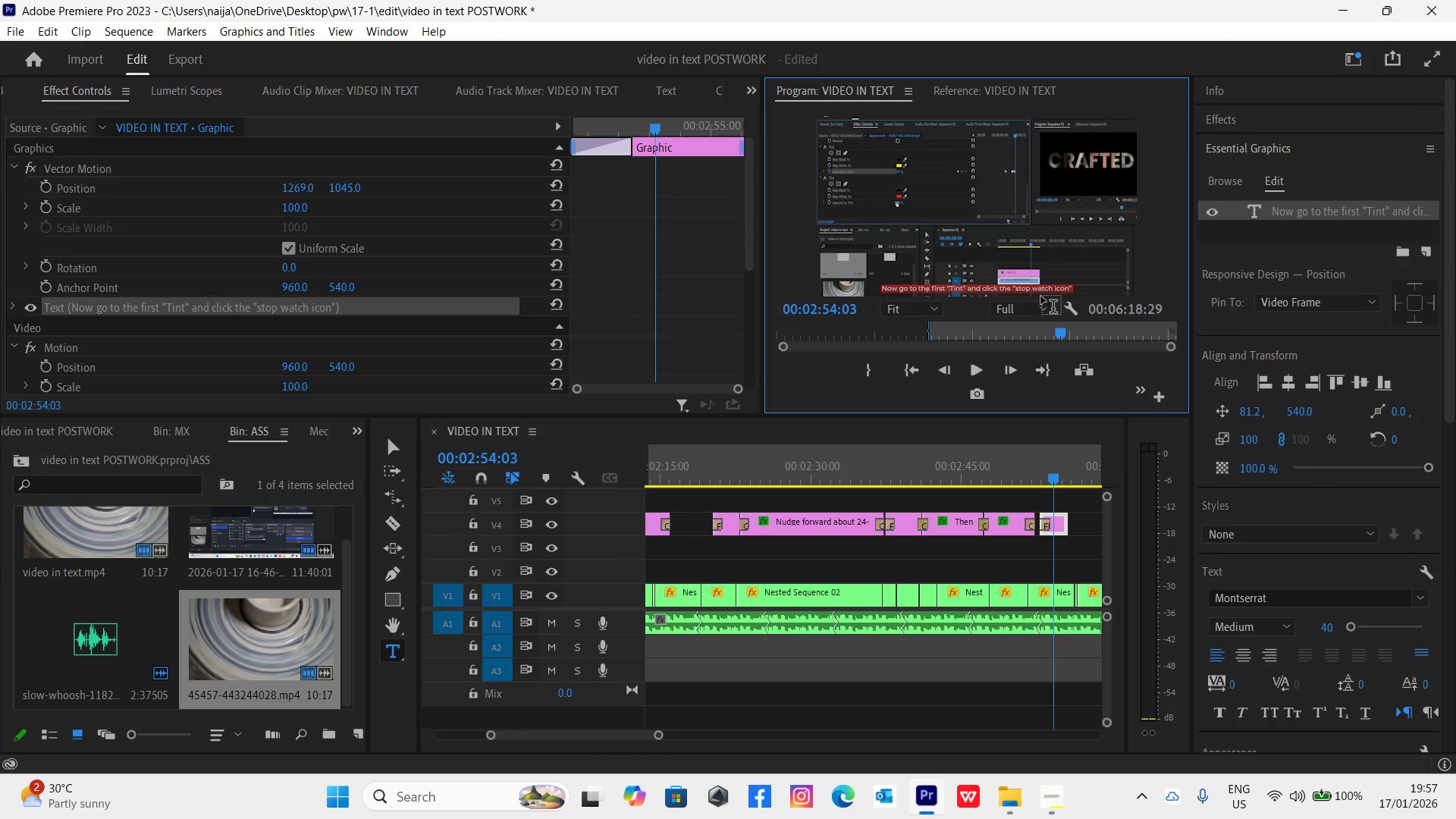 
mouse_move([1060, 290])
 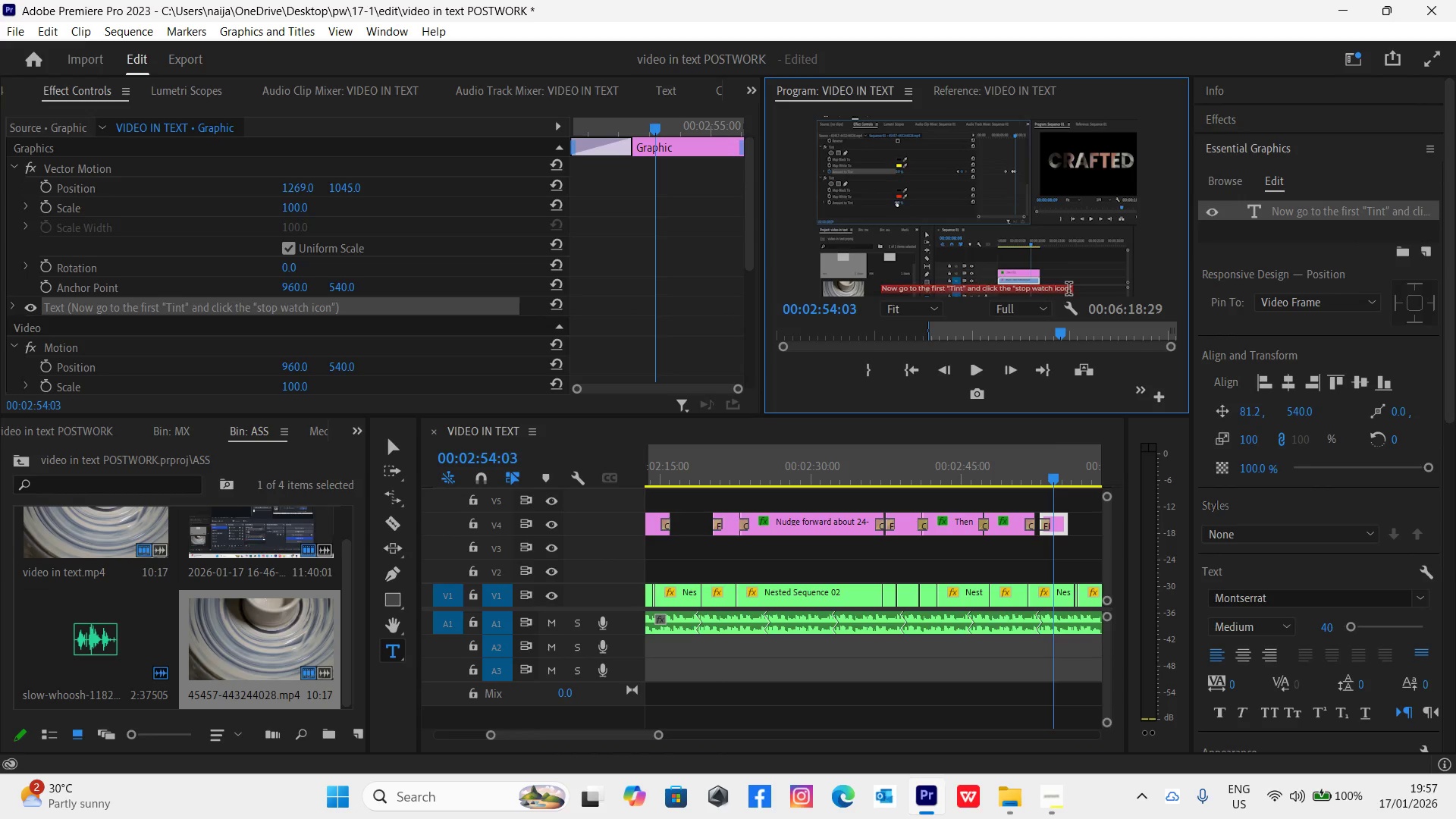 
left_click([1068, 290])
 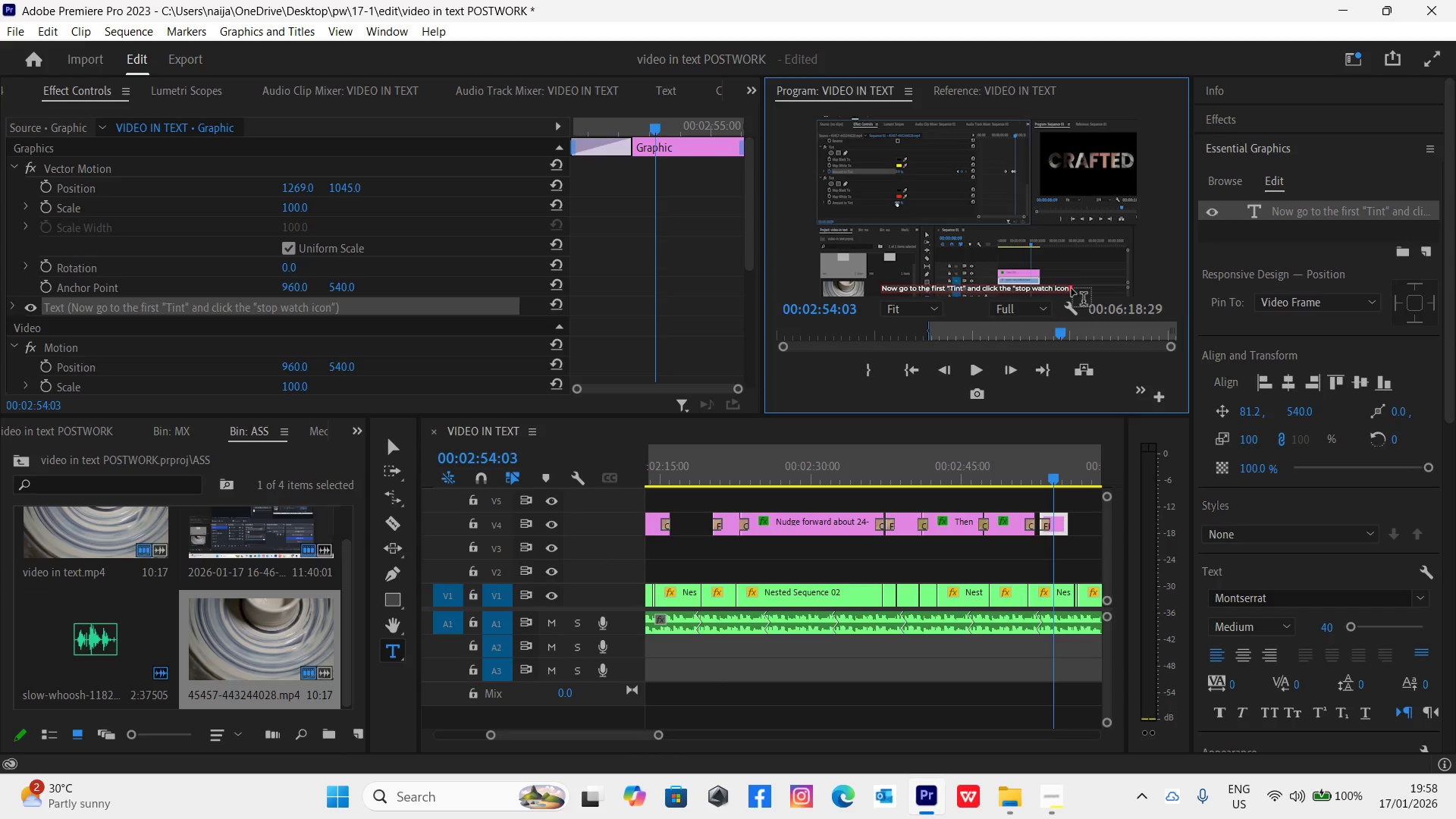 
wait(5.41)
 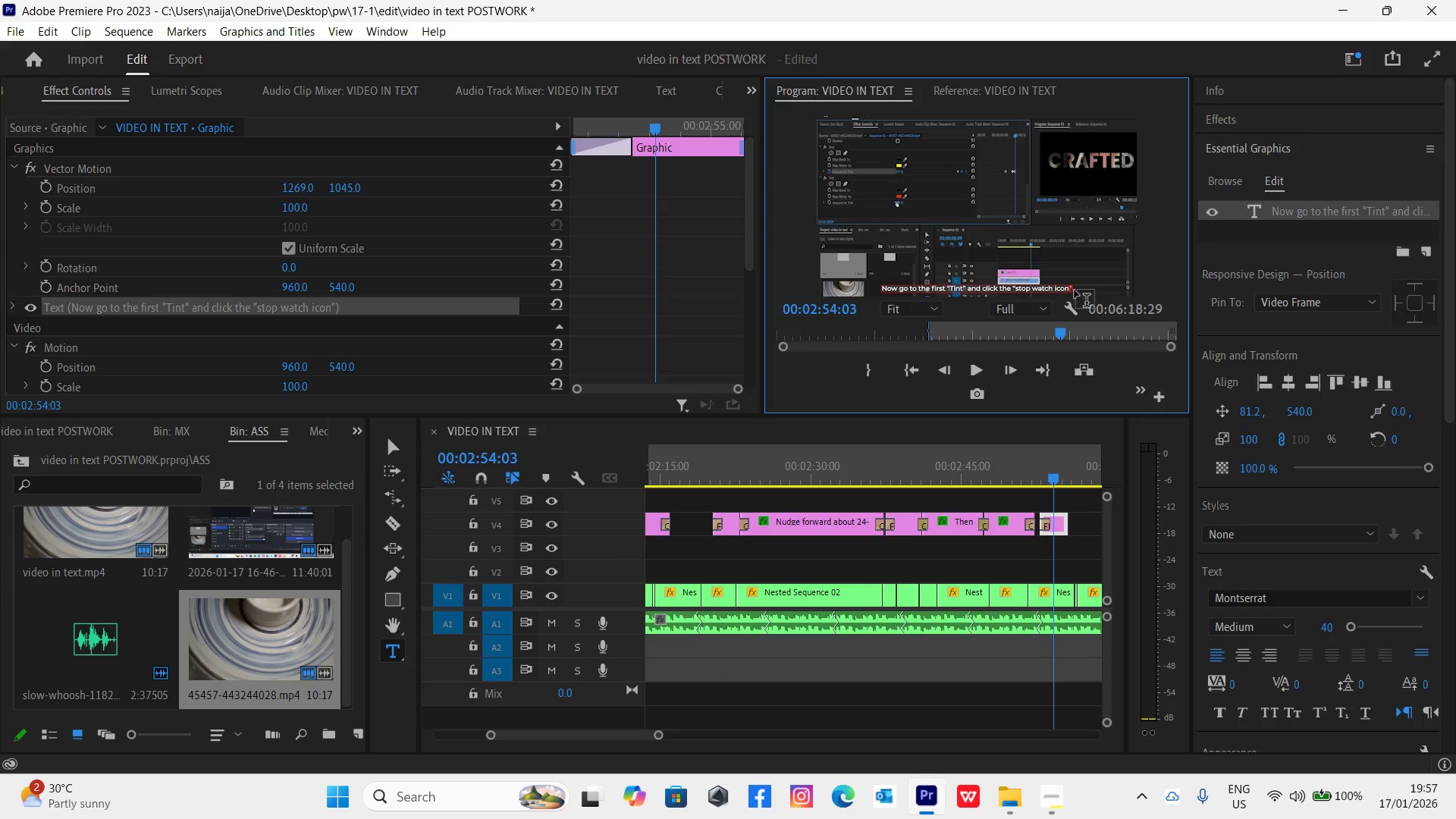 
left_click([1069, 287])
 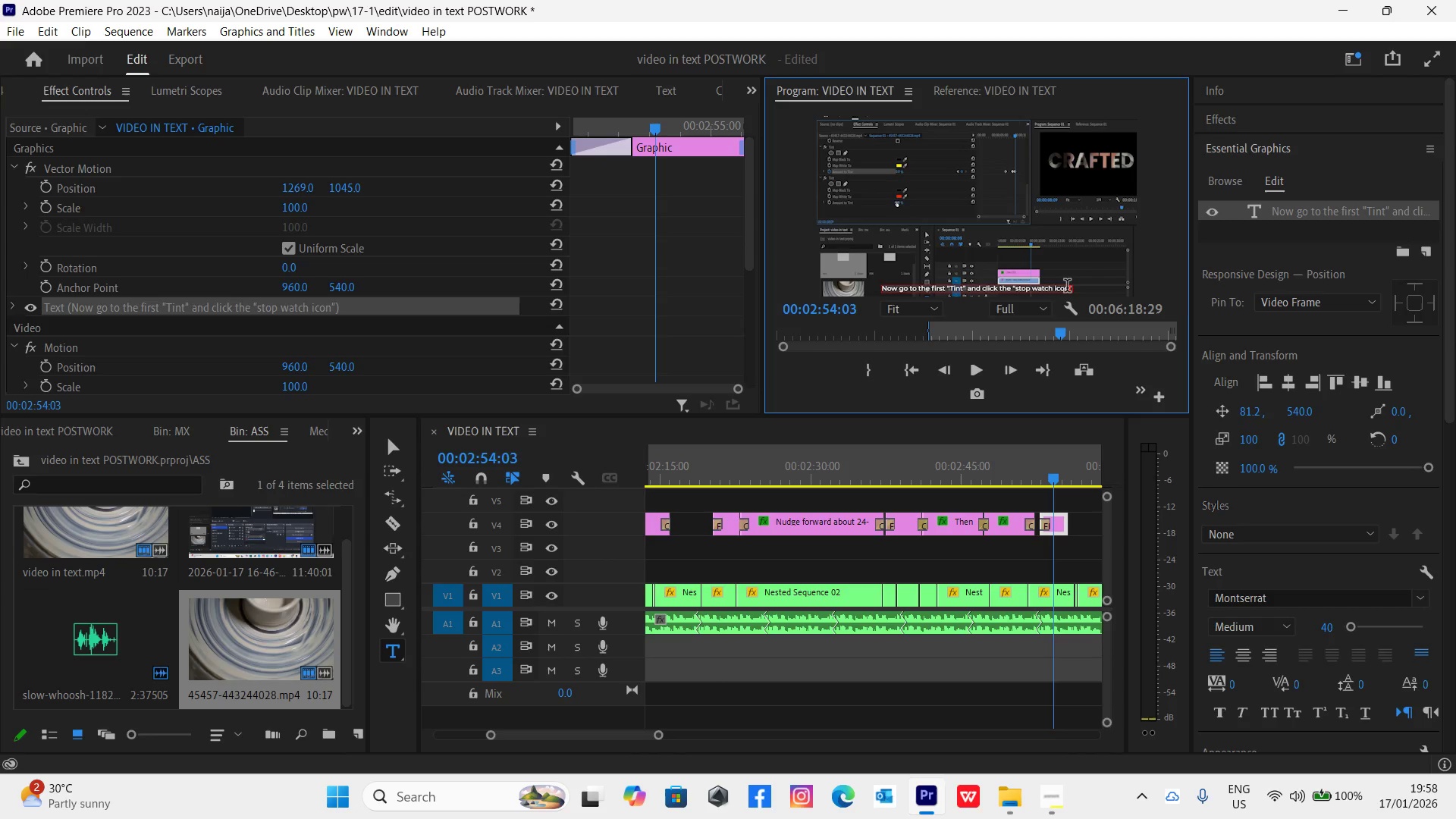 
left_click_drag(start_coordinate=[1066, 287], to_coordinate=[1072, 291])
 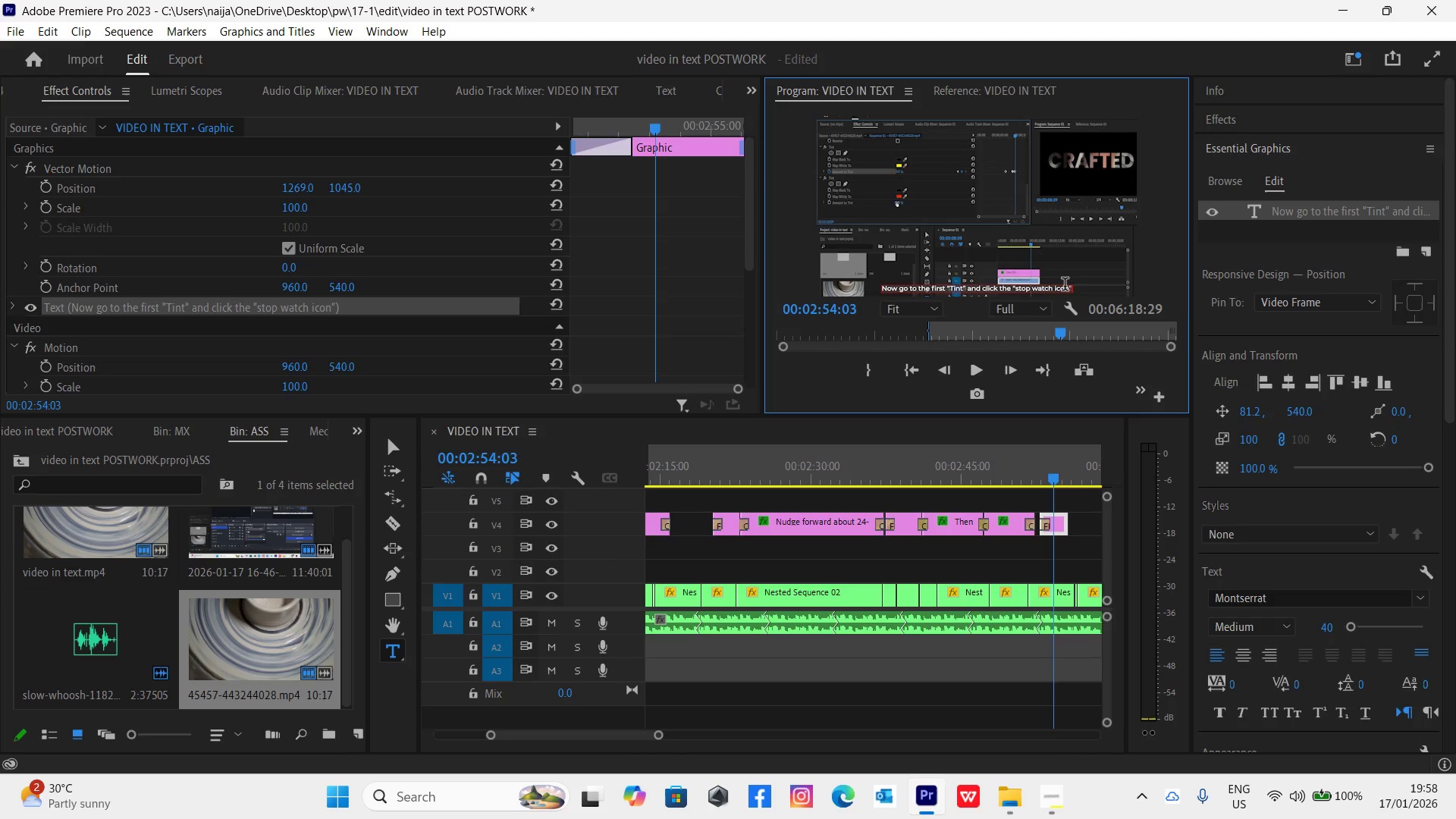 
left_click_drag(start_coordinate=[1065, 286], to_coordinate=[1071, 290])
 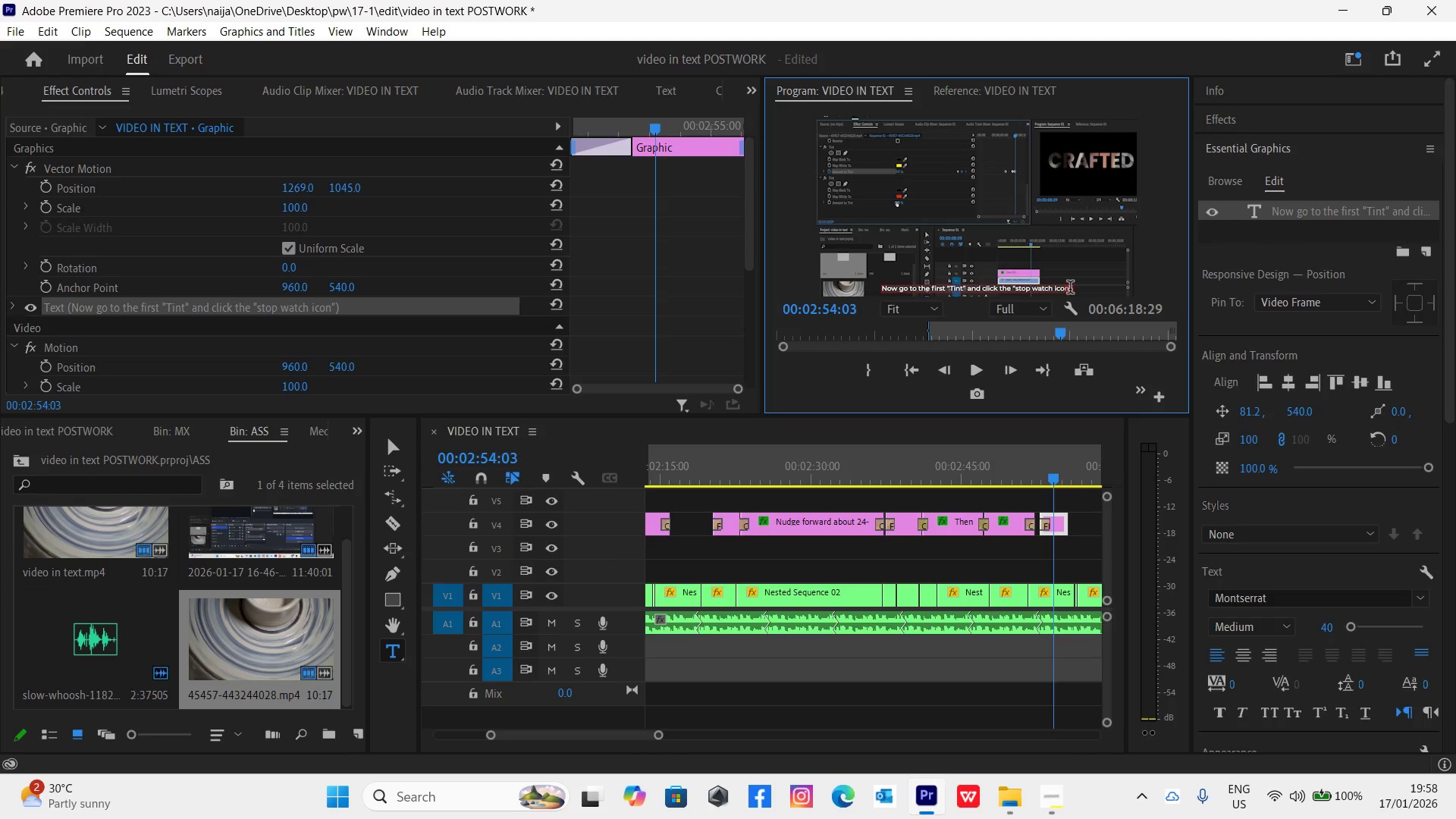 
left_click_drag(start_coordinate=[1070, 289], to_coordinate=[1074, 291])
 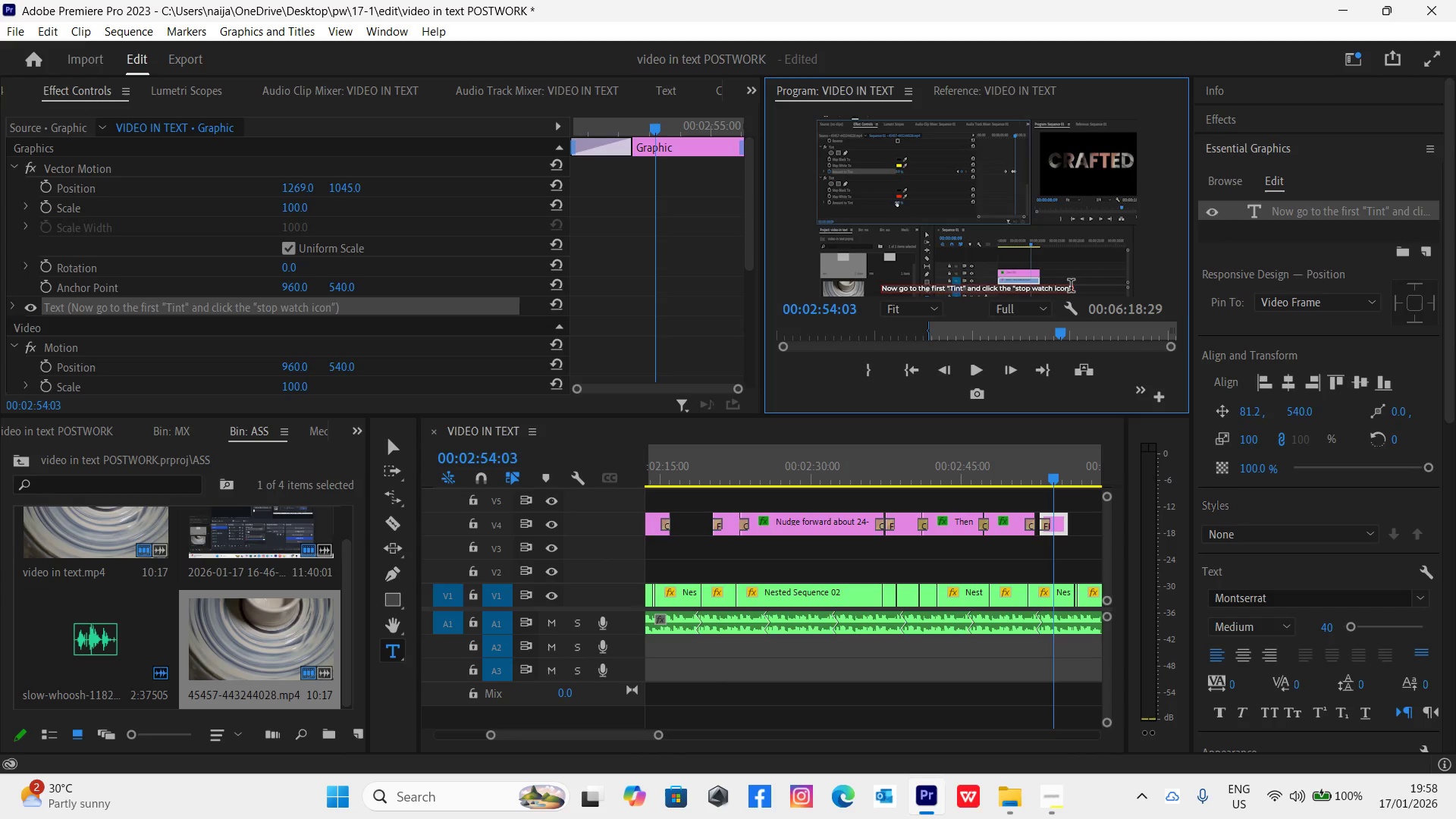 
left_click([1071, 287])
 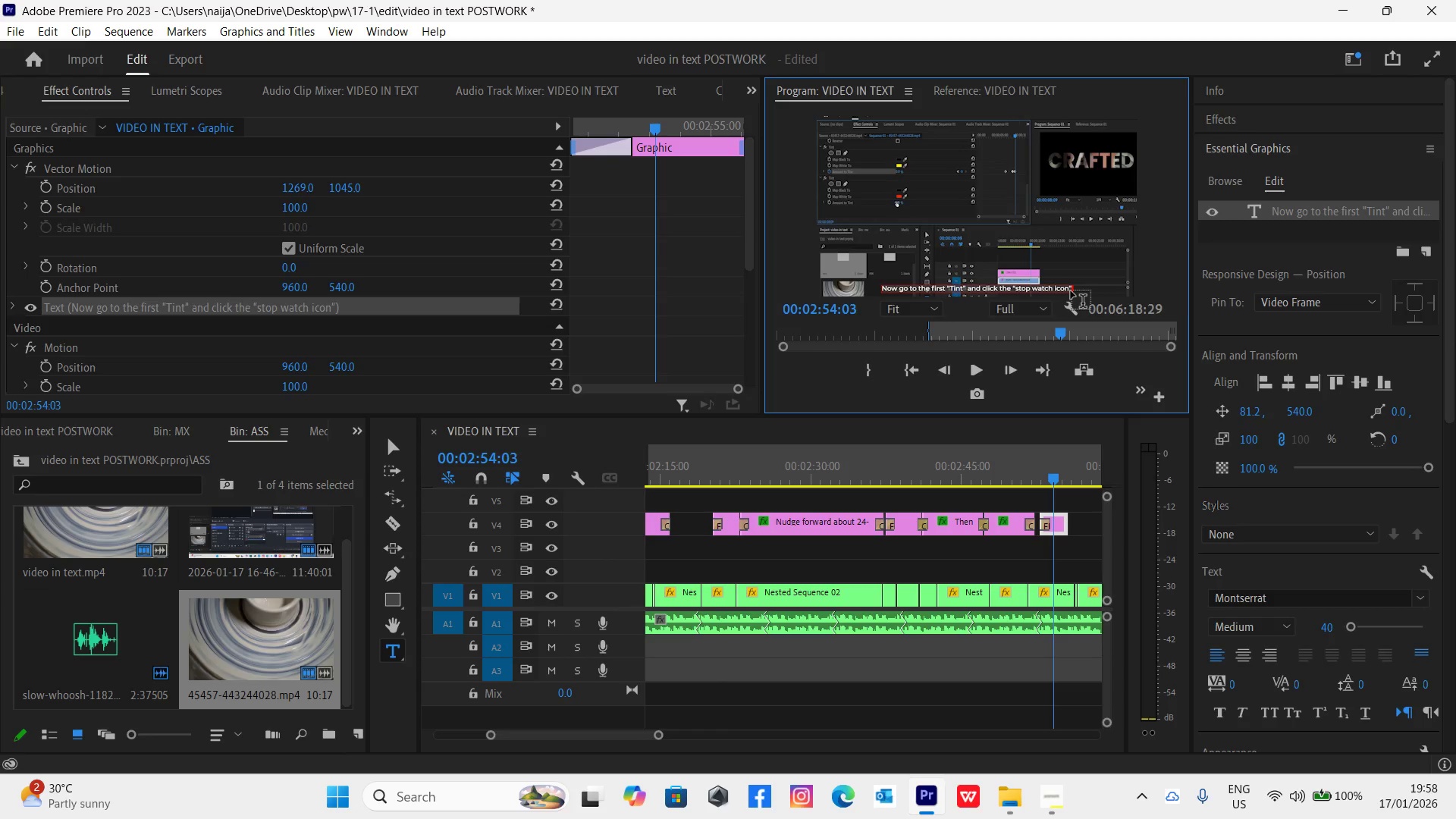 
key(Backspace)
key(Backspace)
key(Backspace)
key(Backspace)
key(Backspace)
key(Backspace)
key(Backspace)
key(Backspace)
key(Backspace)
key(Backspace)
key(Backspace)
key(Backspace)
key(Backspace)
key(Backspace)
key(Backspace)
key(Backspace)
key(Backspace)
type(hange the value for "Amount to Tint" to )
 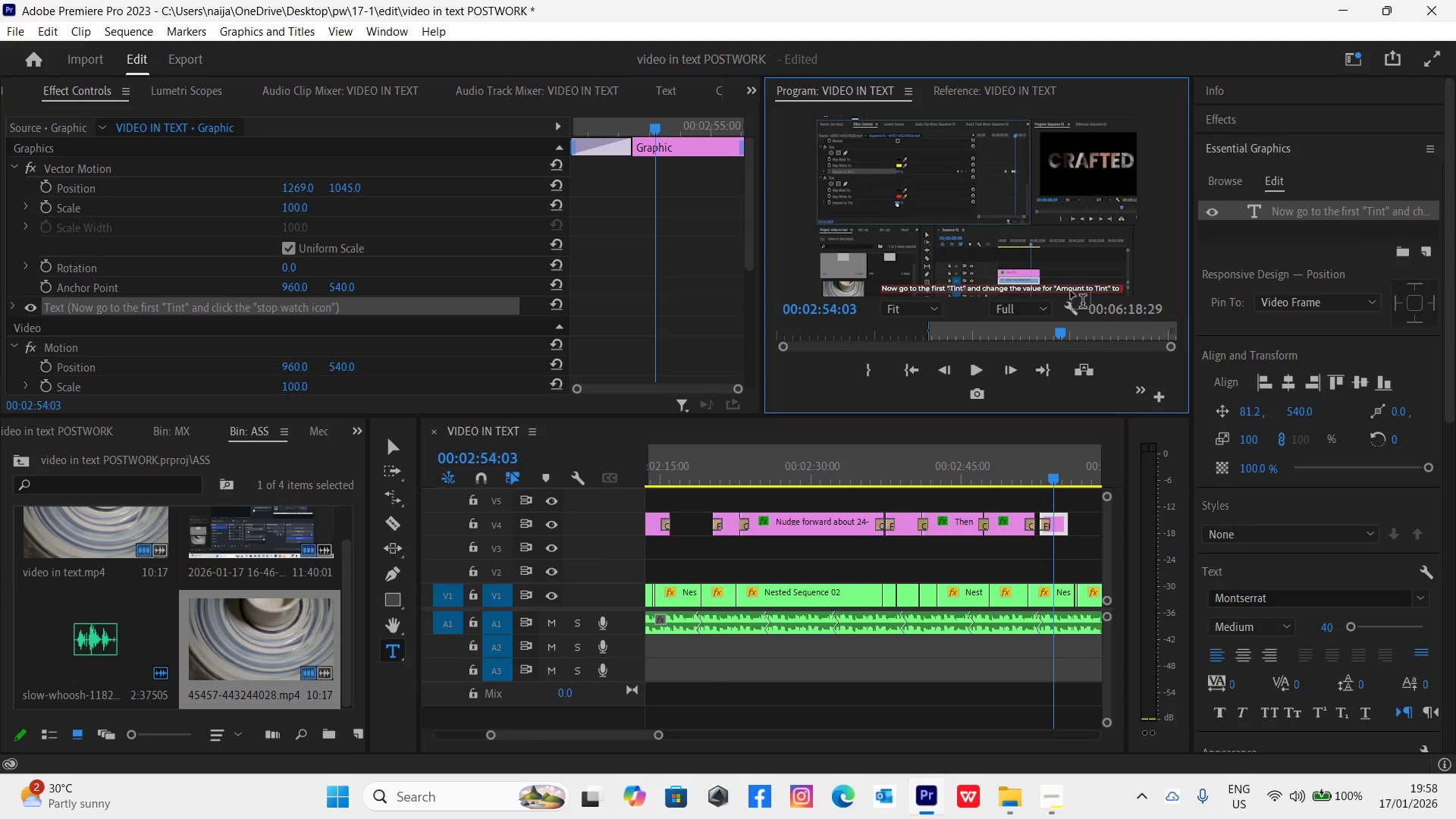 
wait(7.62)
 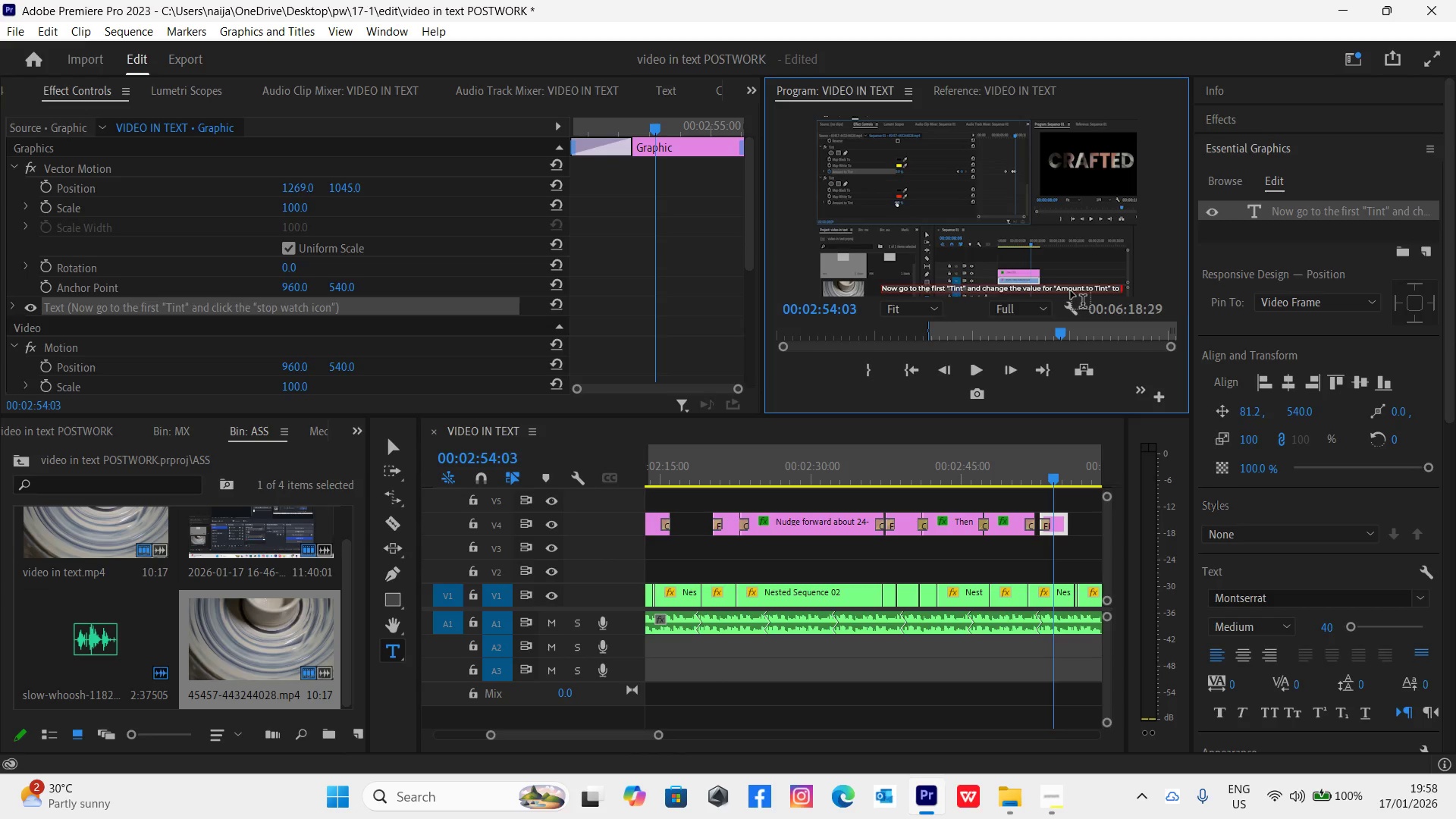 
key(Shift+ShiftLeft)
 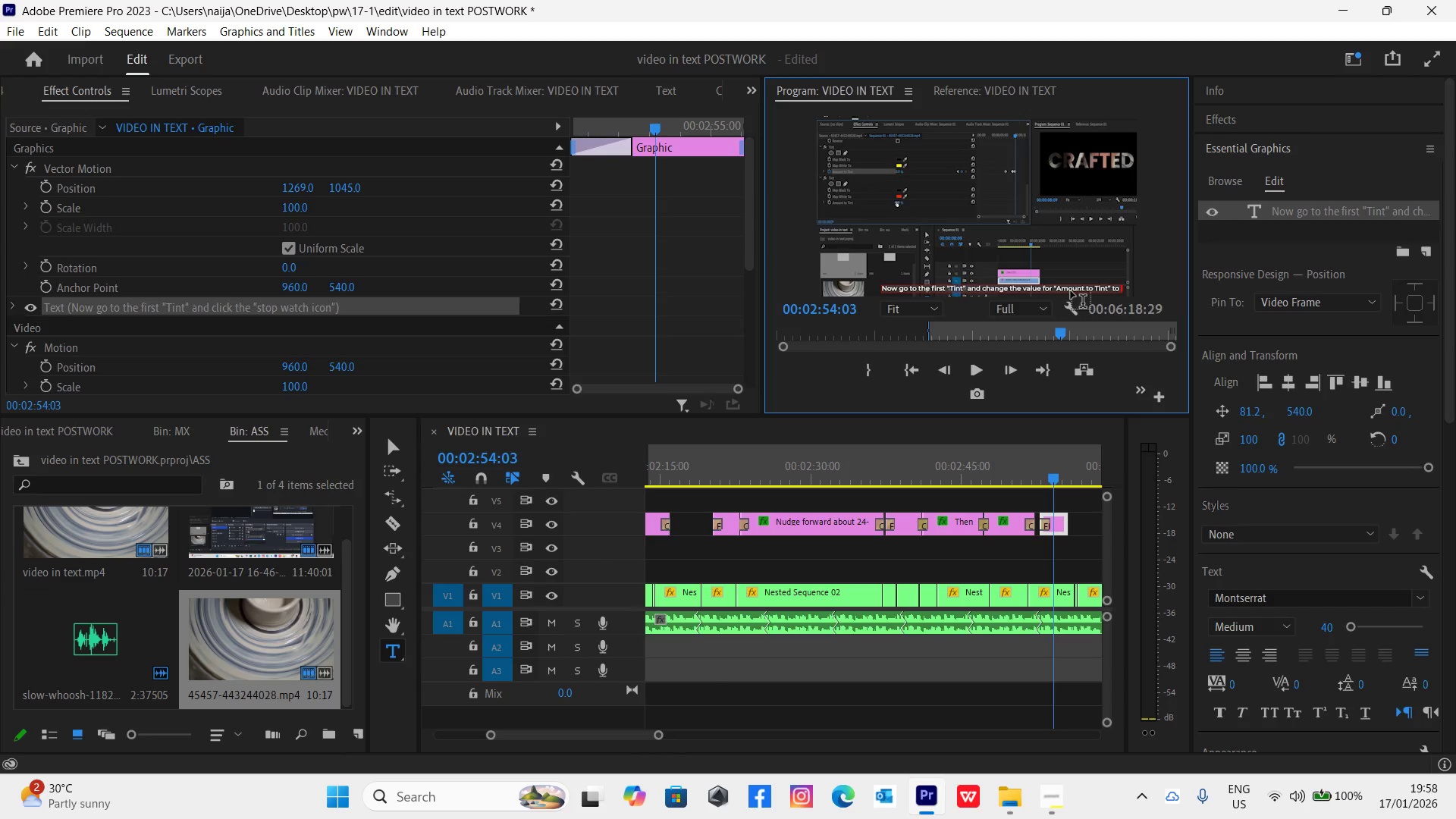 
key(Shift+Quote)
 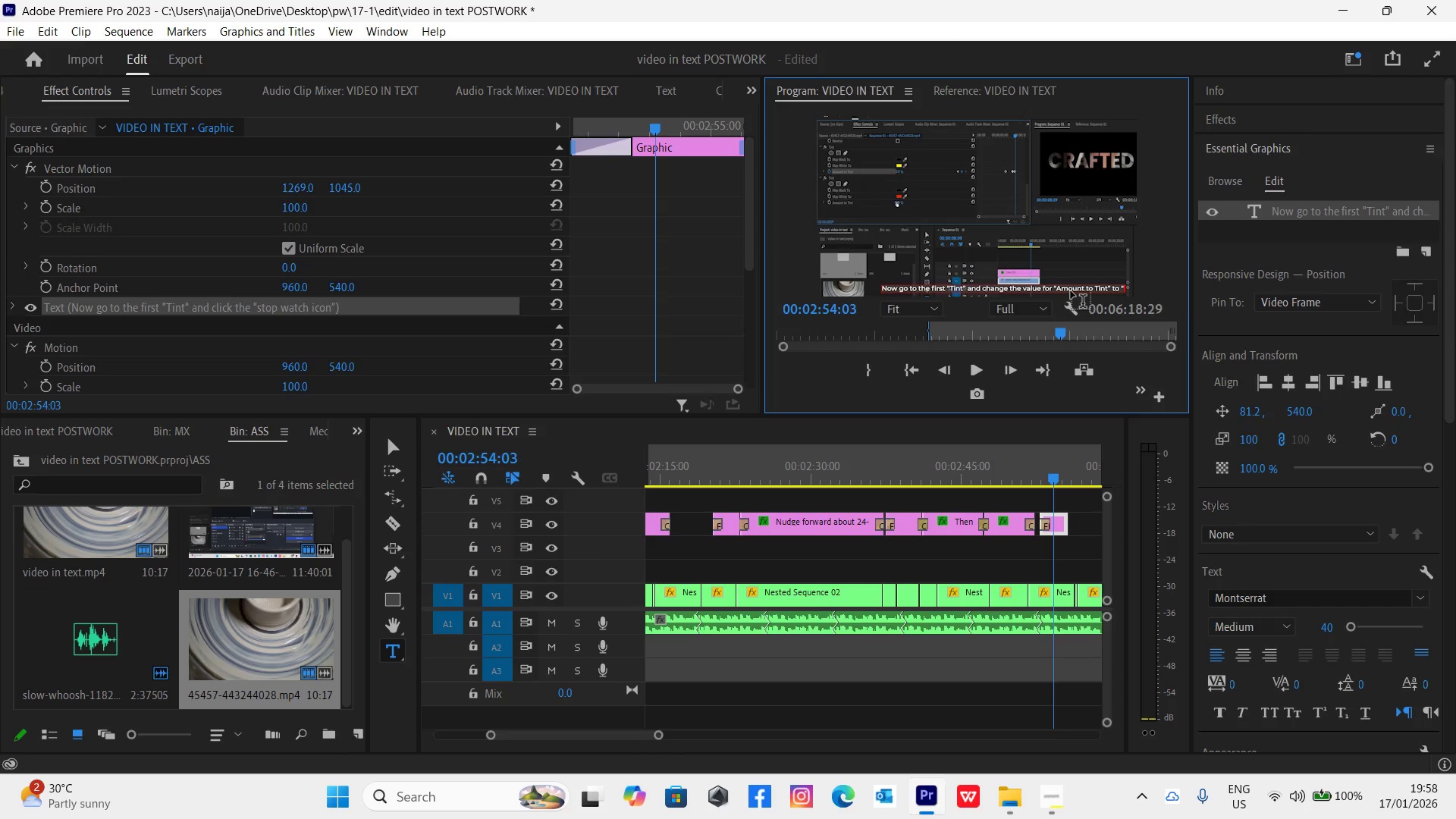 
key(0)
 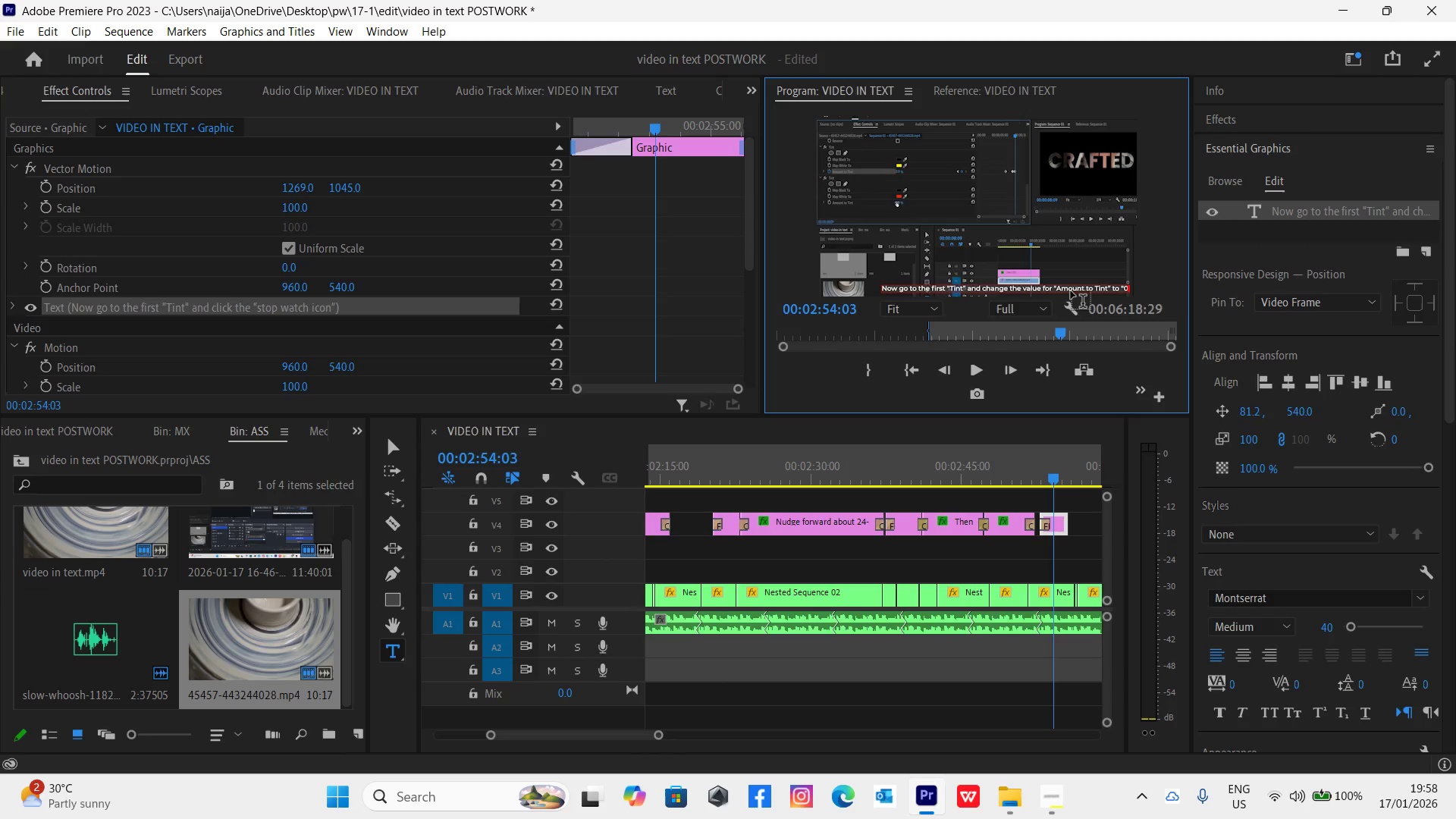 
key(Shift+ShiftLeft)
 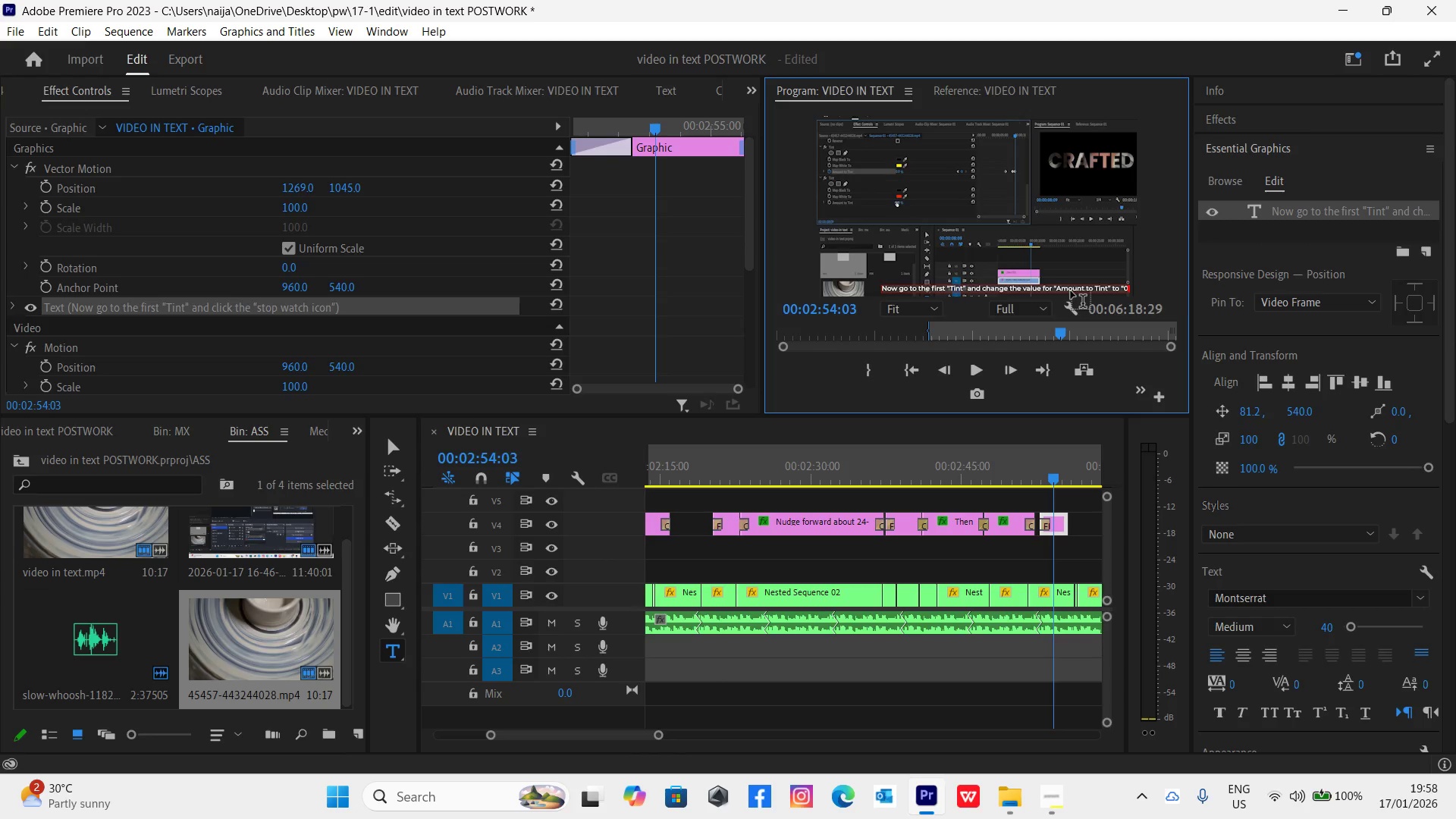 
key(Shift+Quote)
 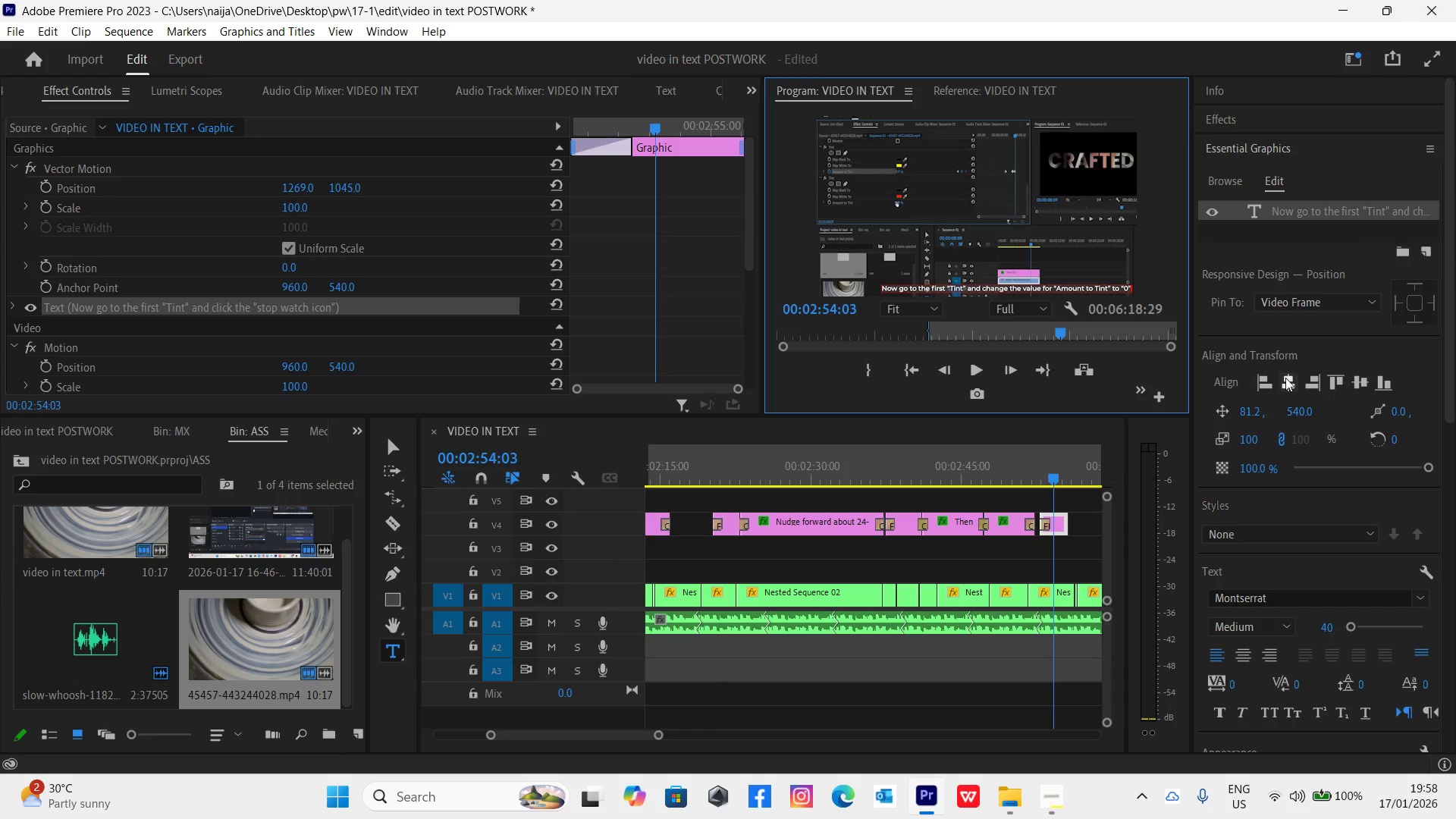 
left_click([1023, 479])
 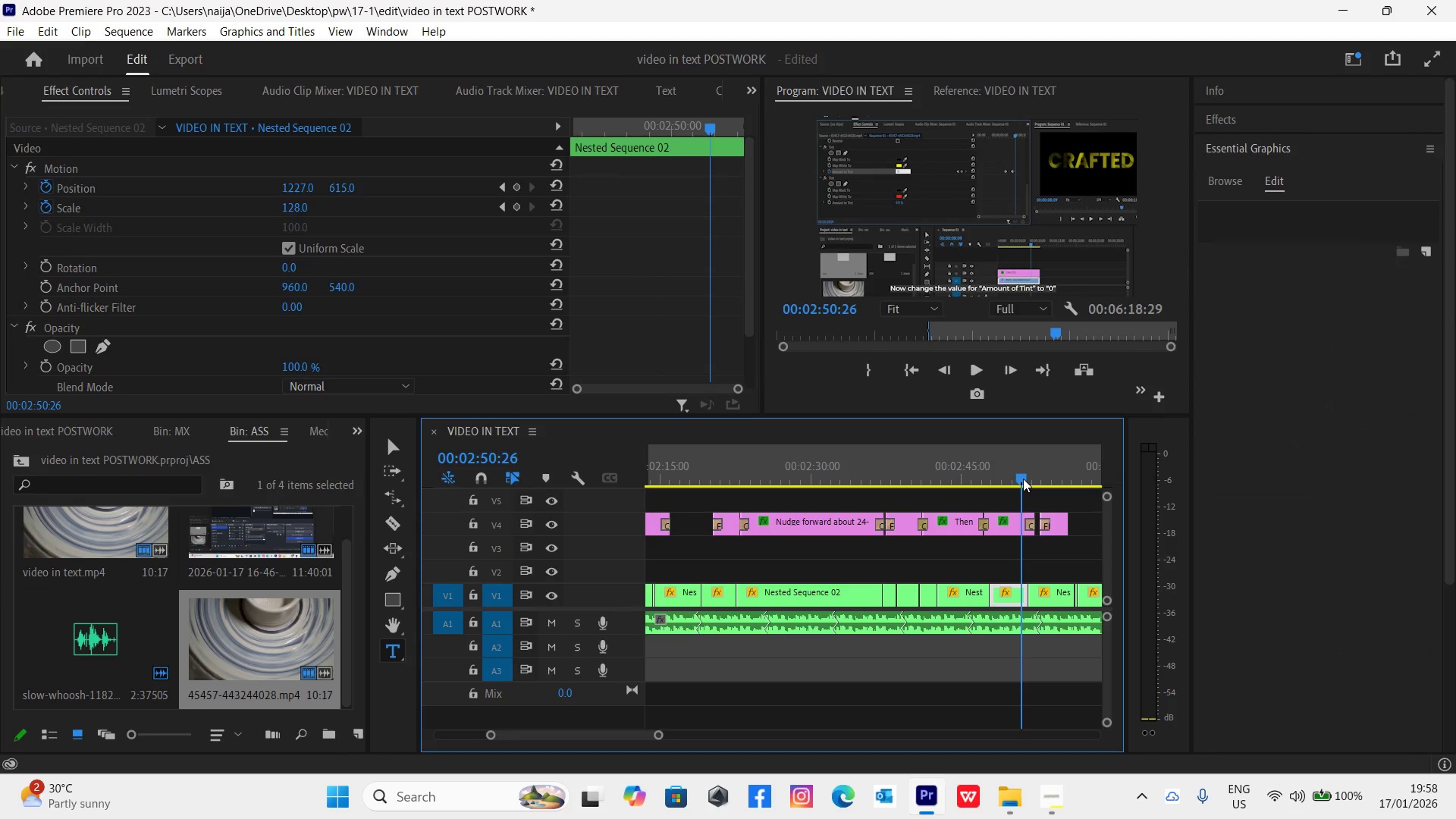 
key(Control+Backquote)
 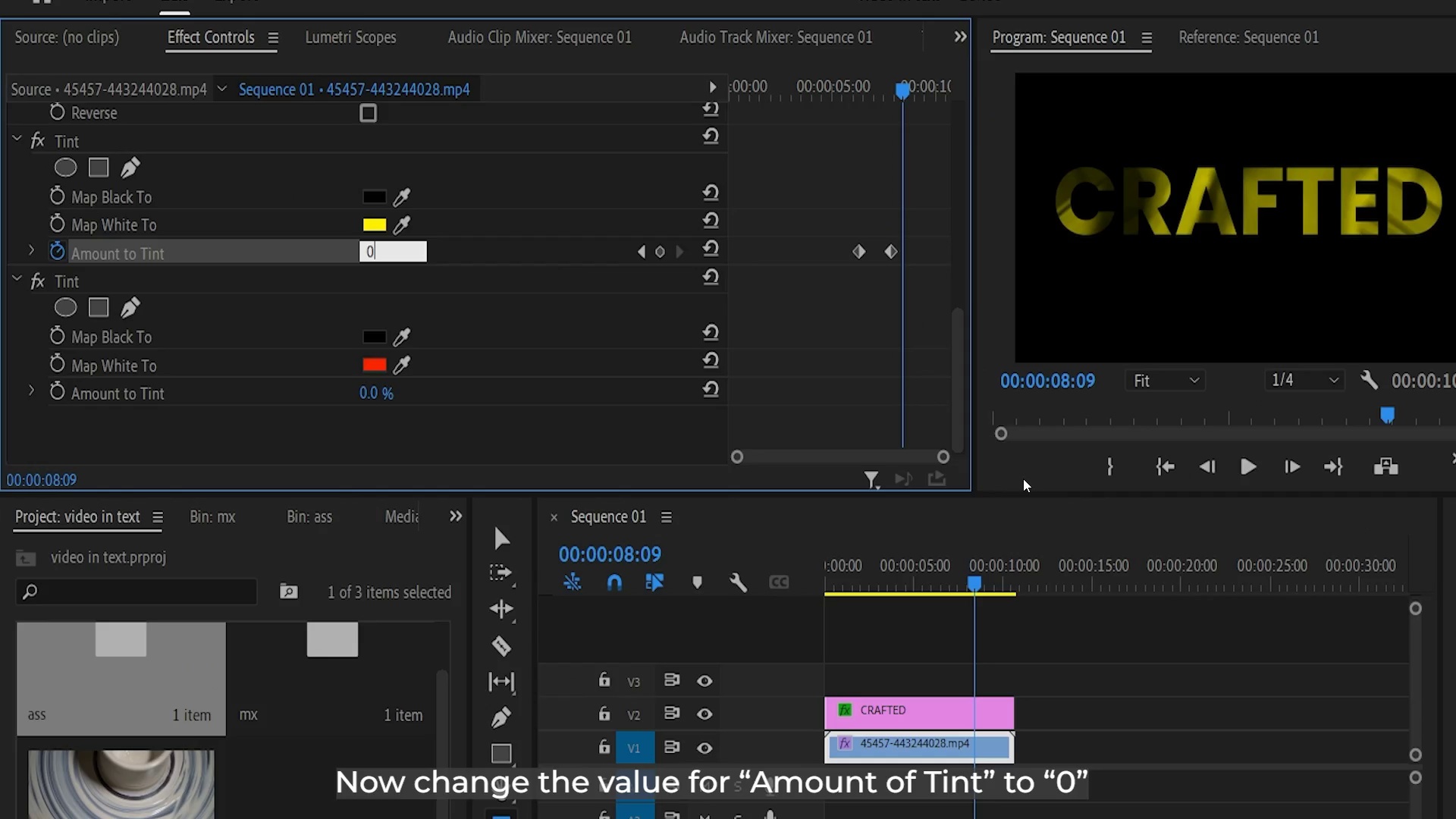 
key(Space)
 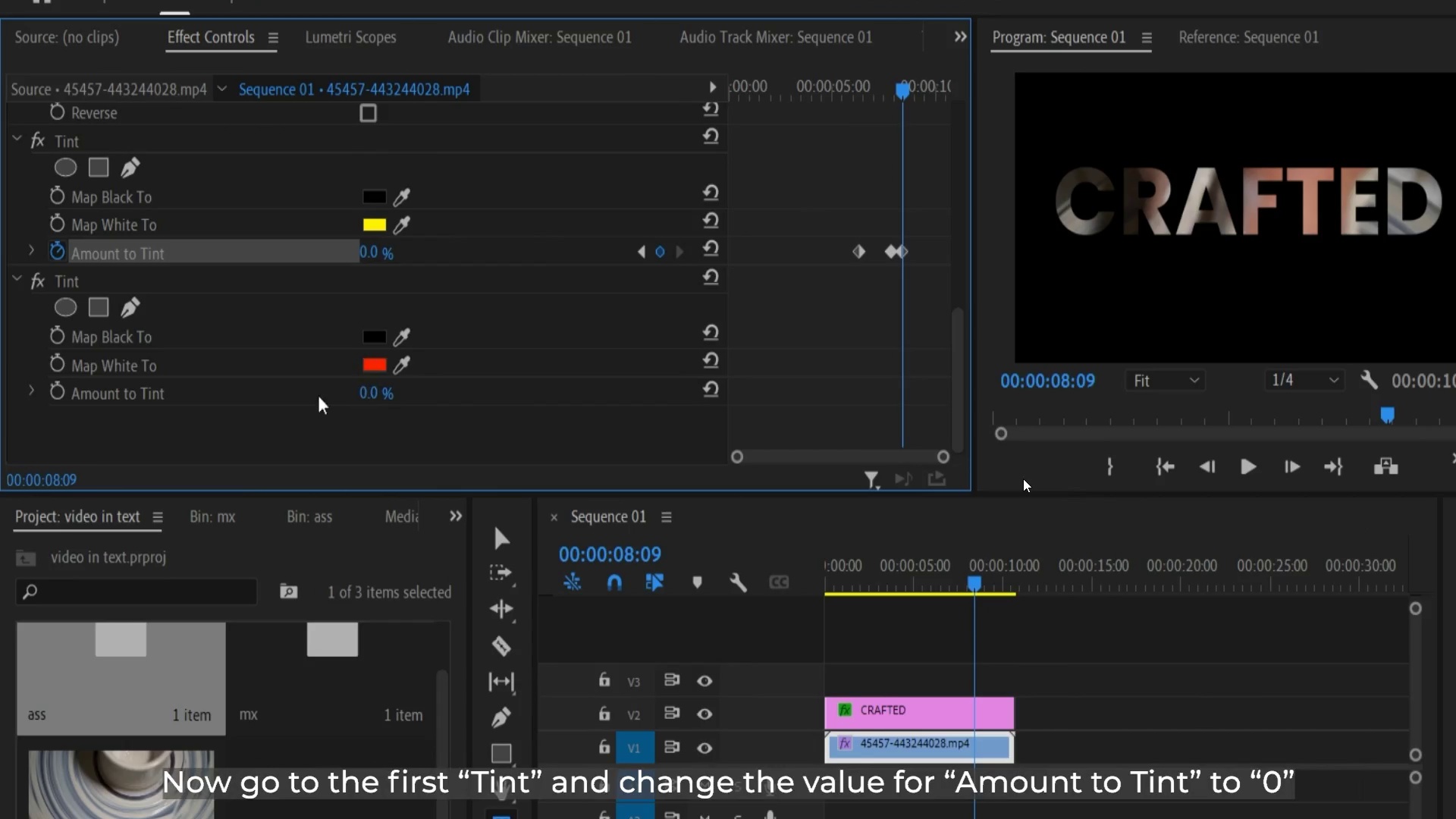 
key(Space)
 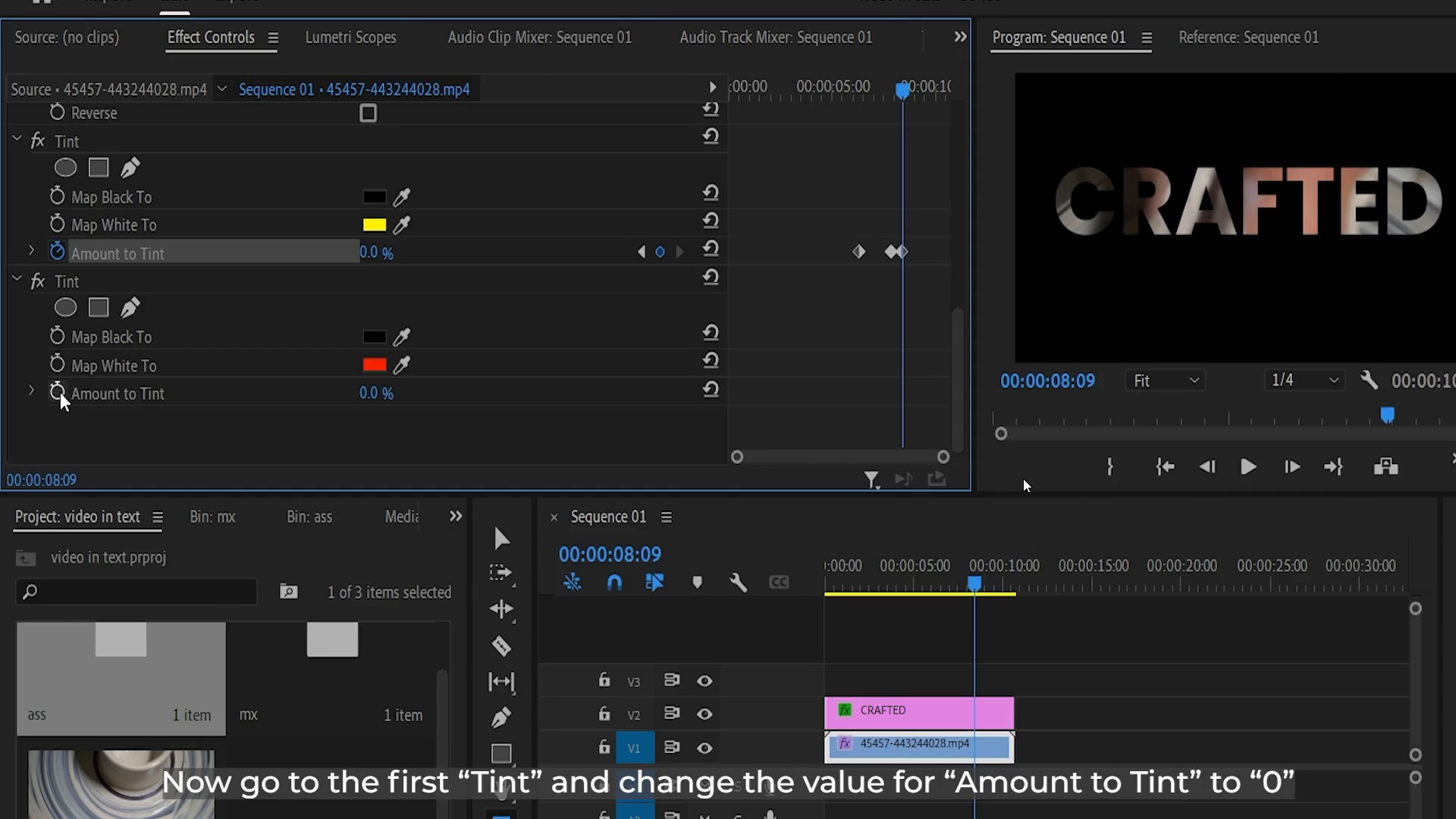 
key(Control+Backquote)
 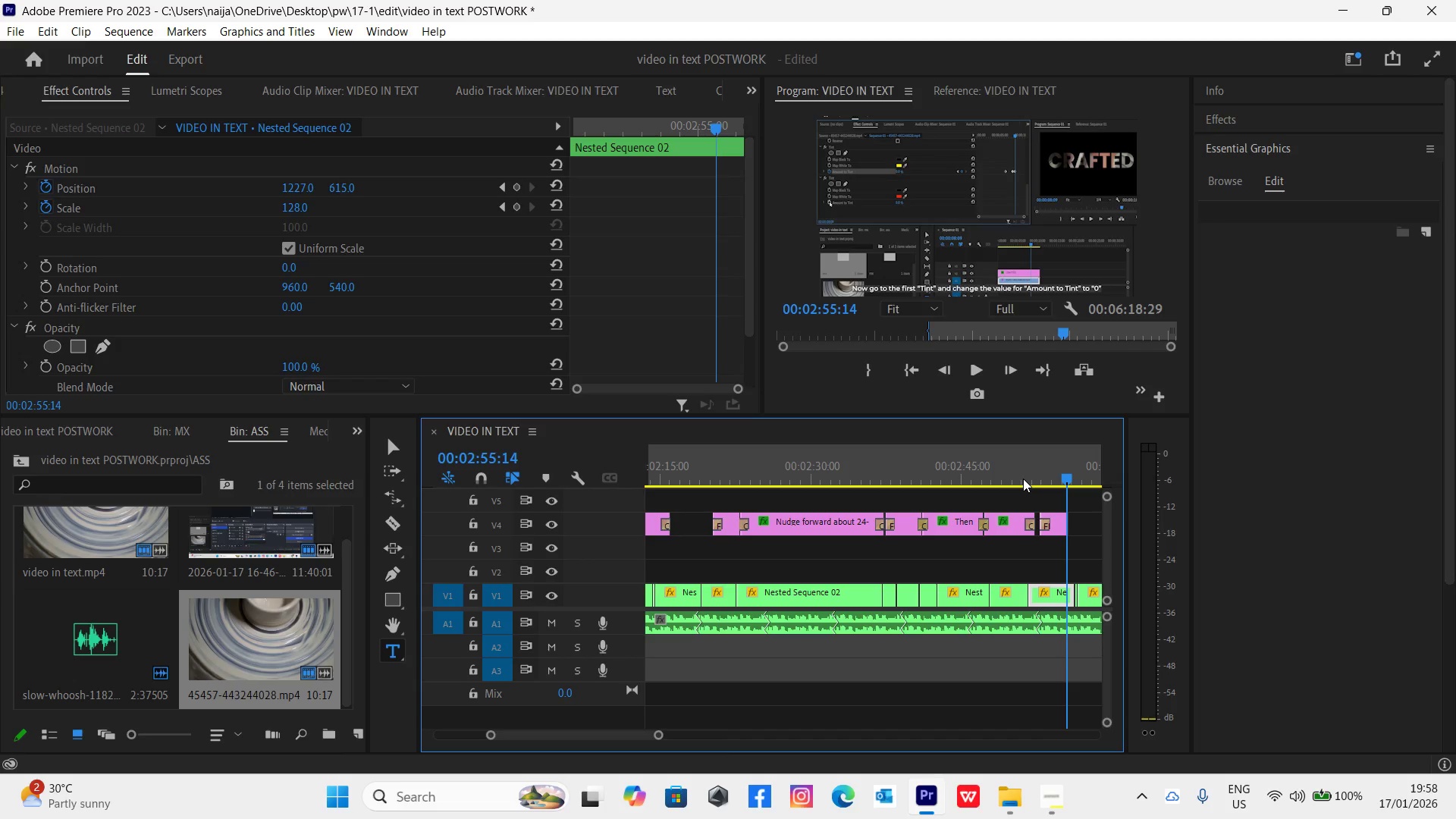 
key(Control+Z)
 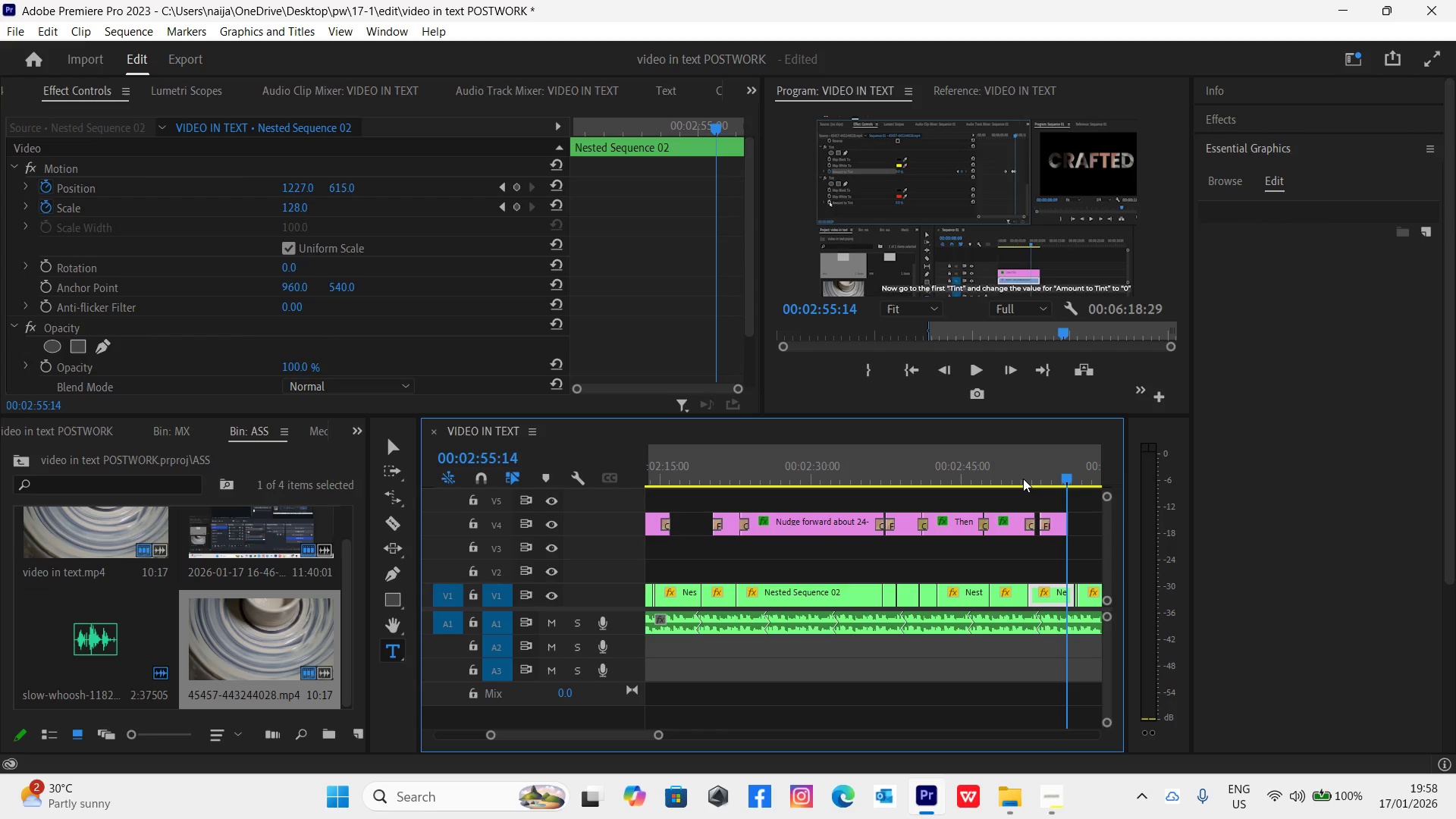 
key(Control+Z)
 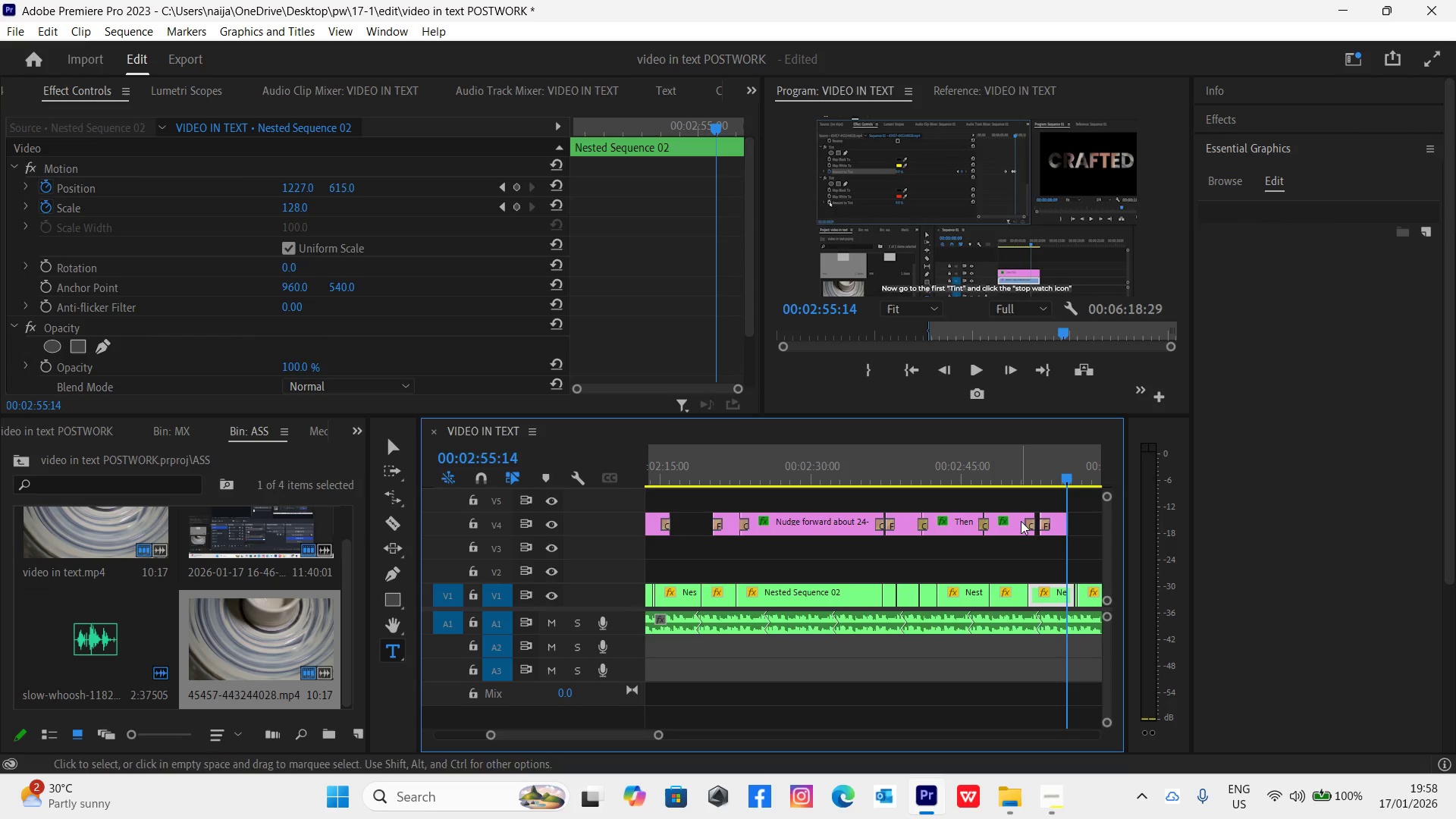 
left_click([1061, 527])
 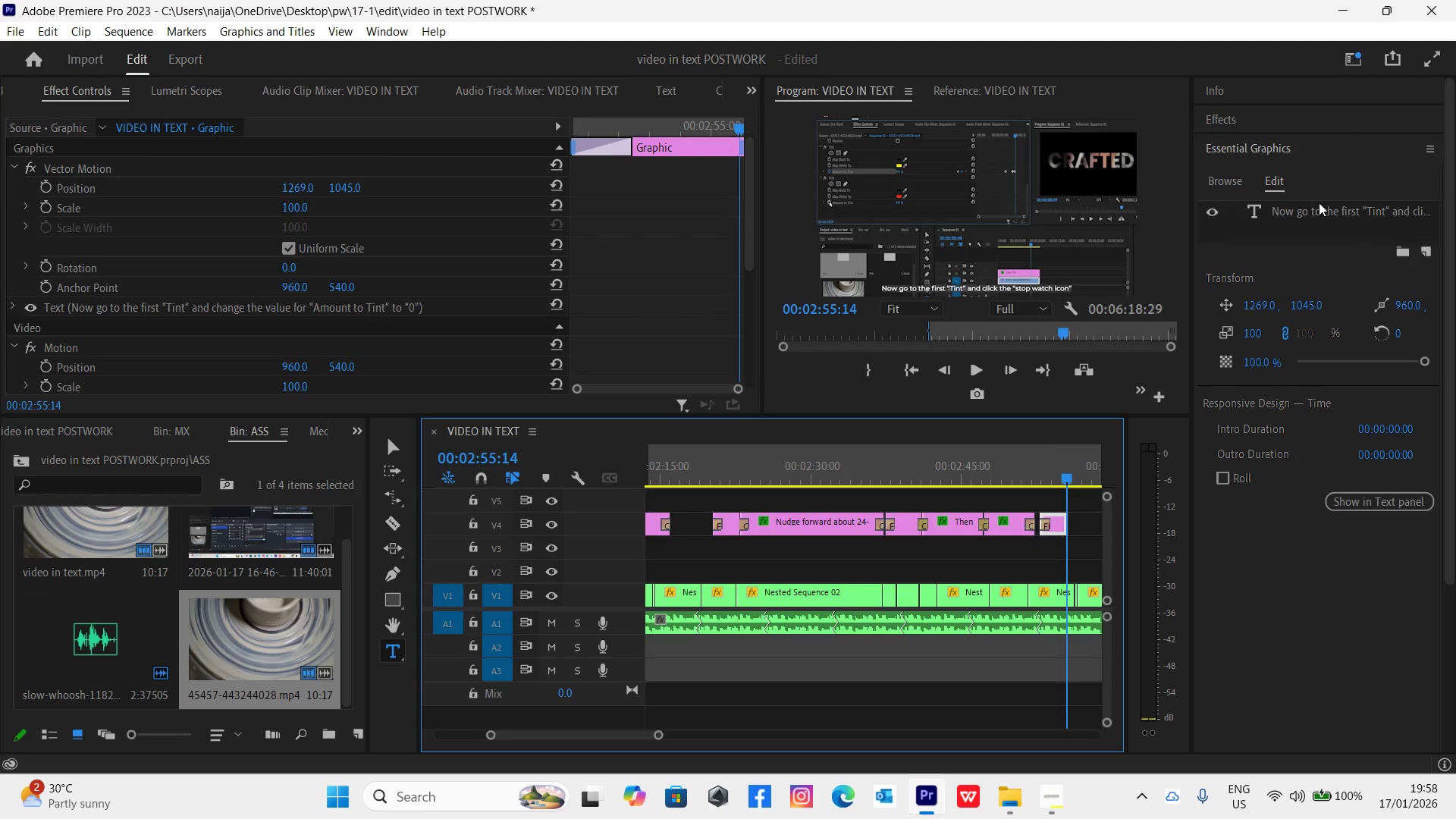 
double_click([1323, 211])
 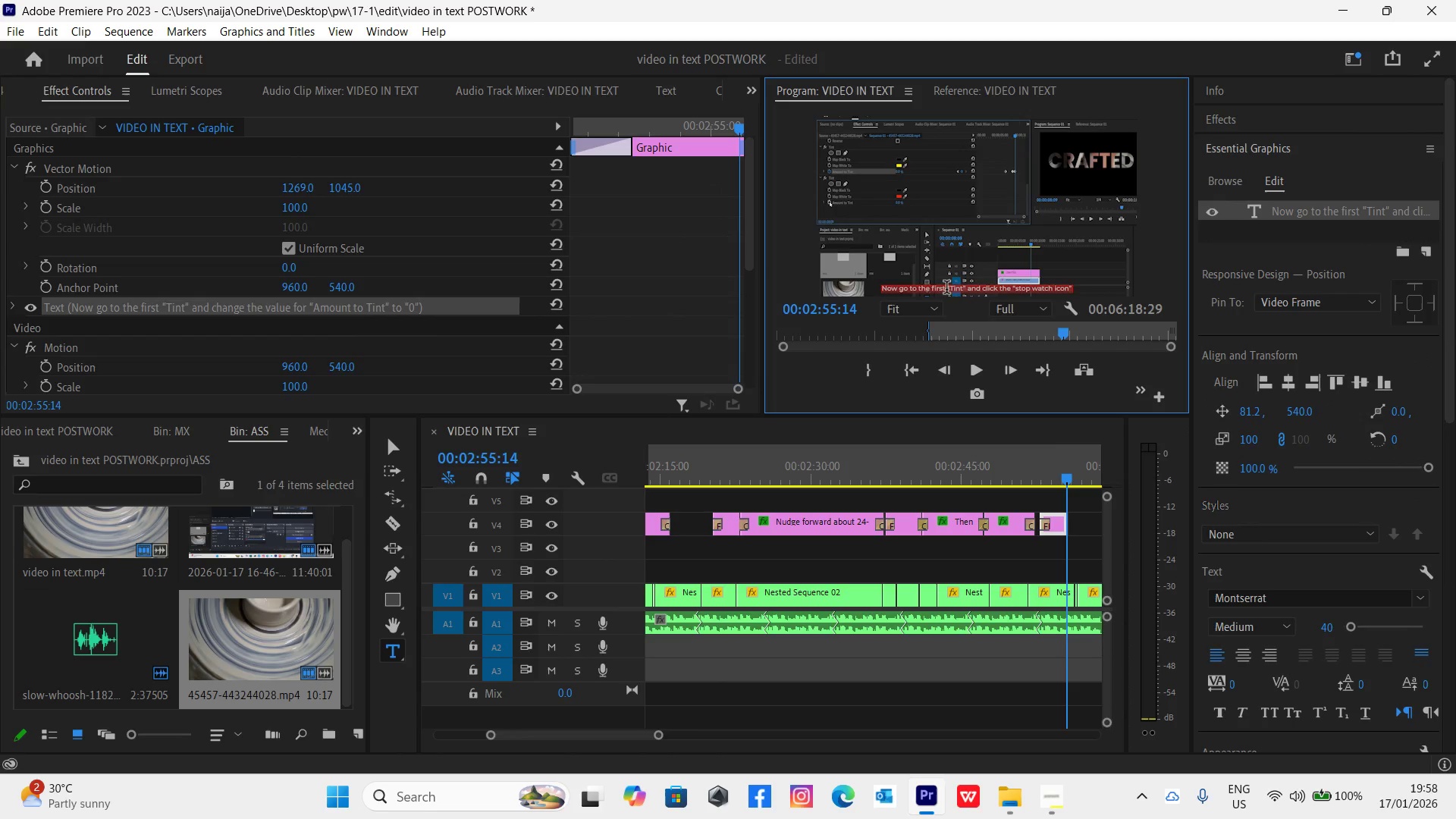 
left_click([945, 288])
 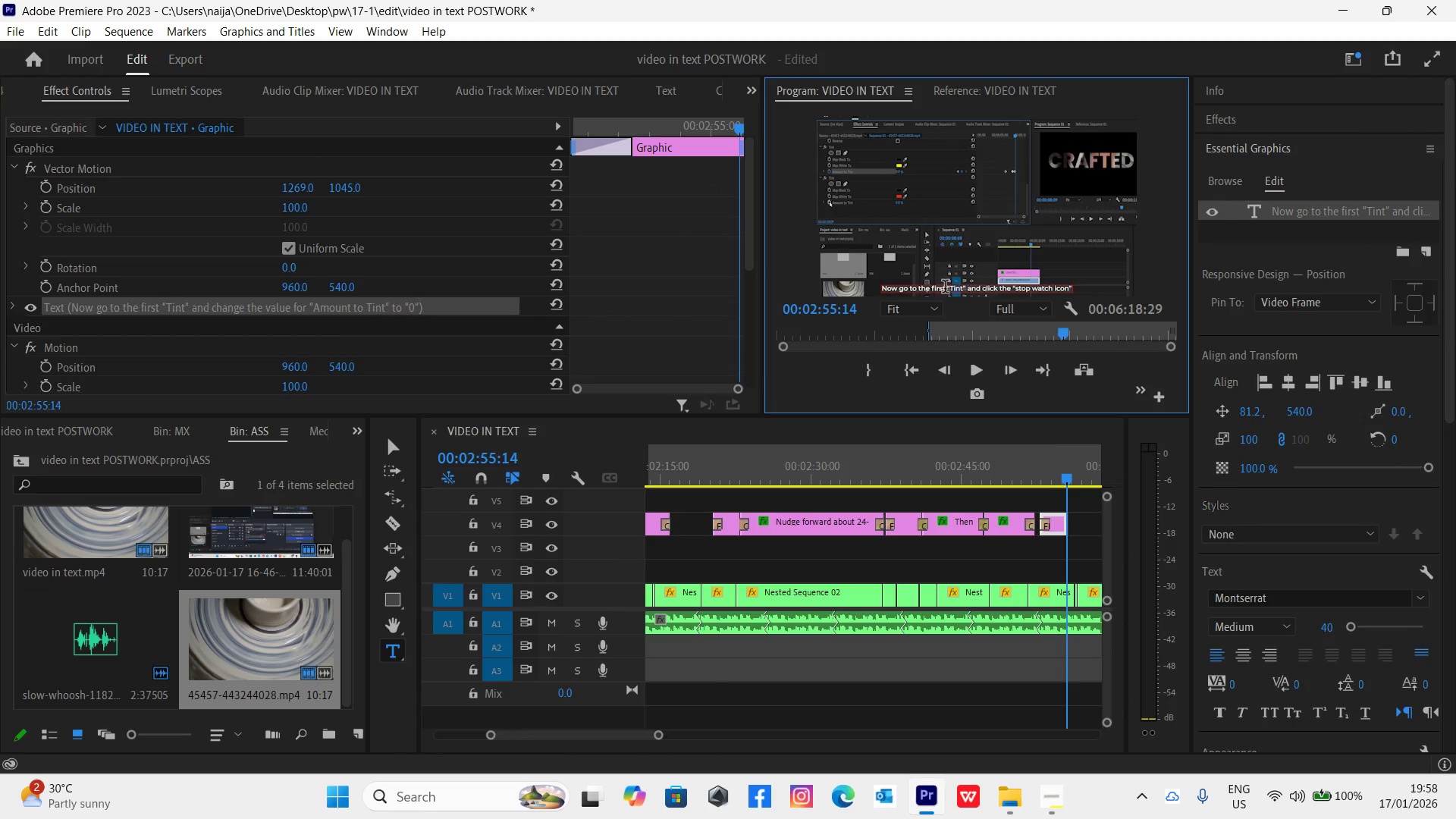 
key(Backspace)
key(Backspace)
key(Backspace)
key(Backspace)
type(second)
 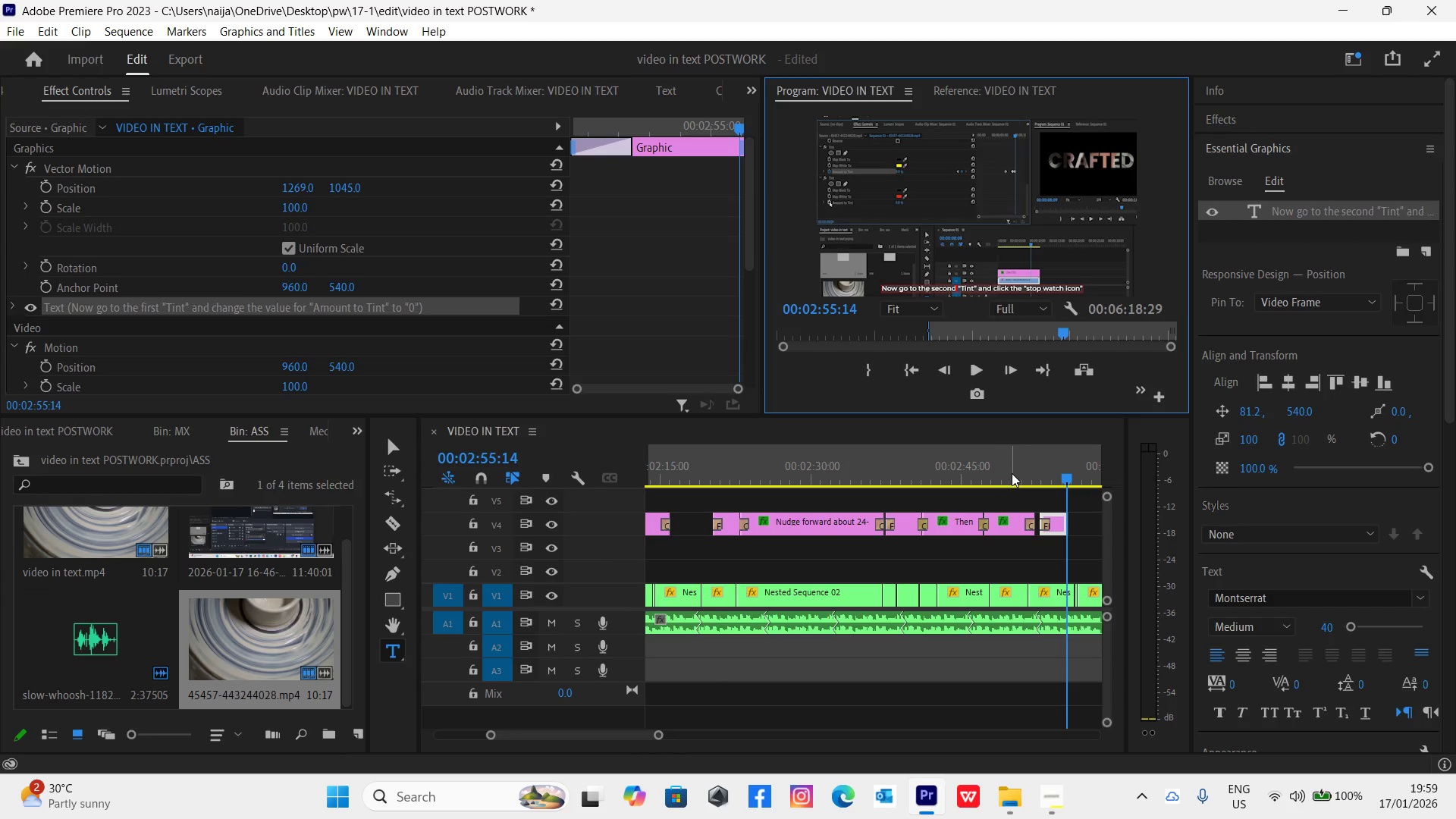 
left_click([1029, 479])
 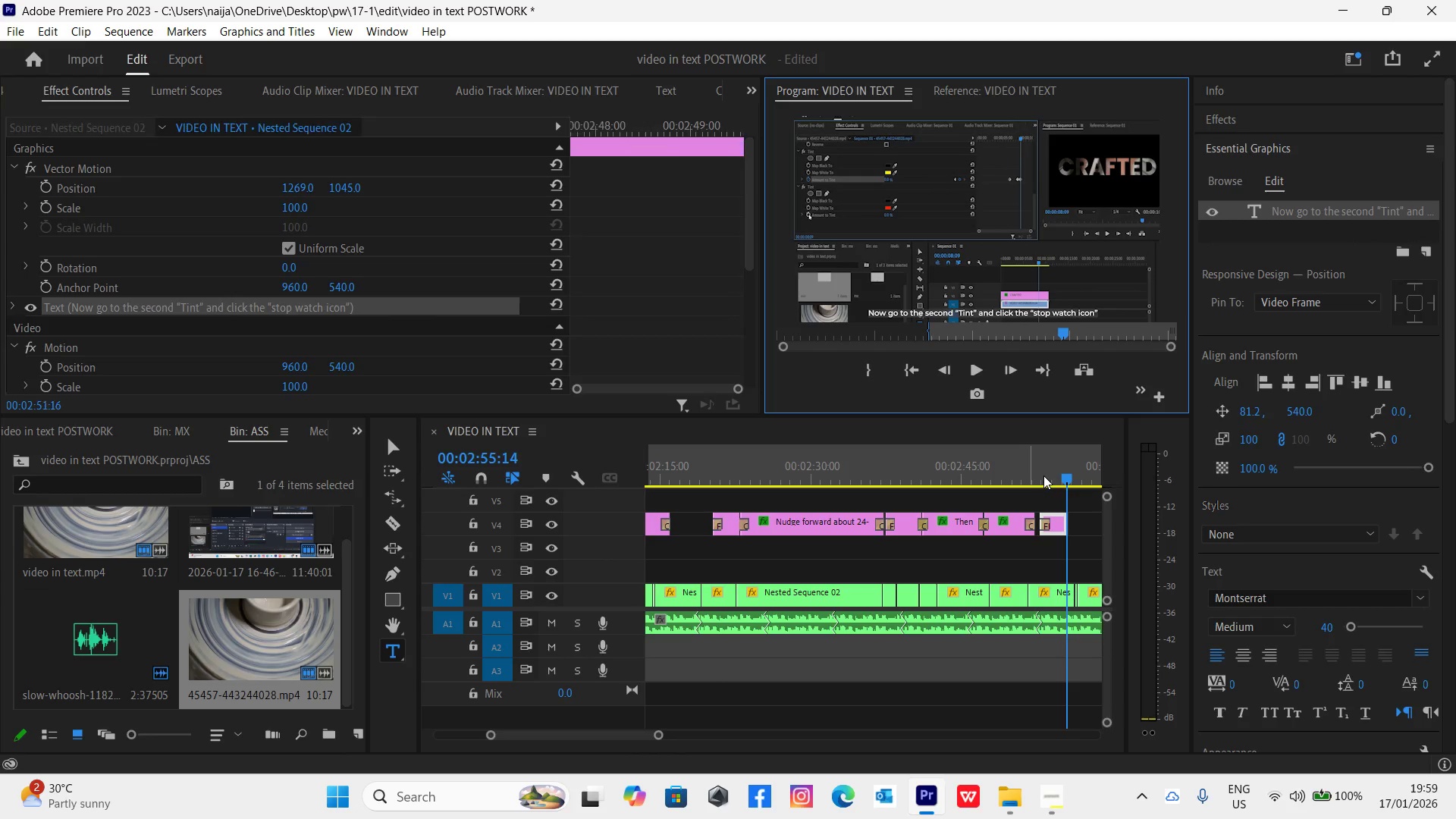 
key(Space)
 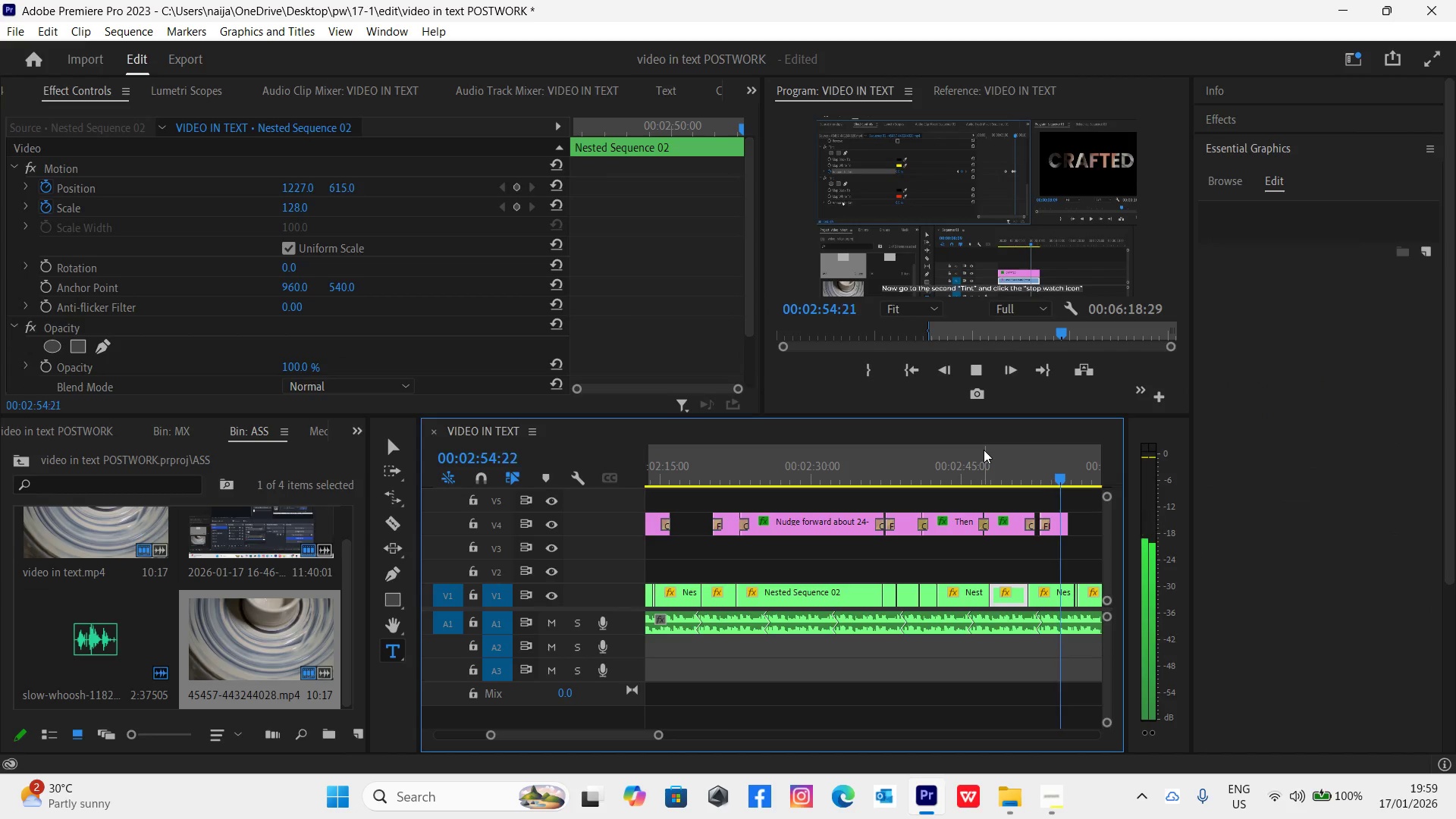 
key(Space)
 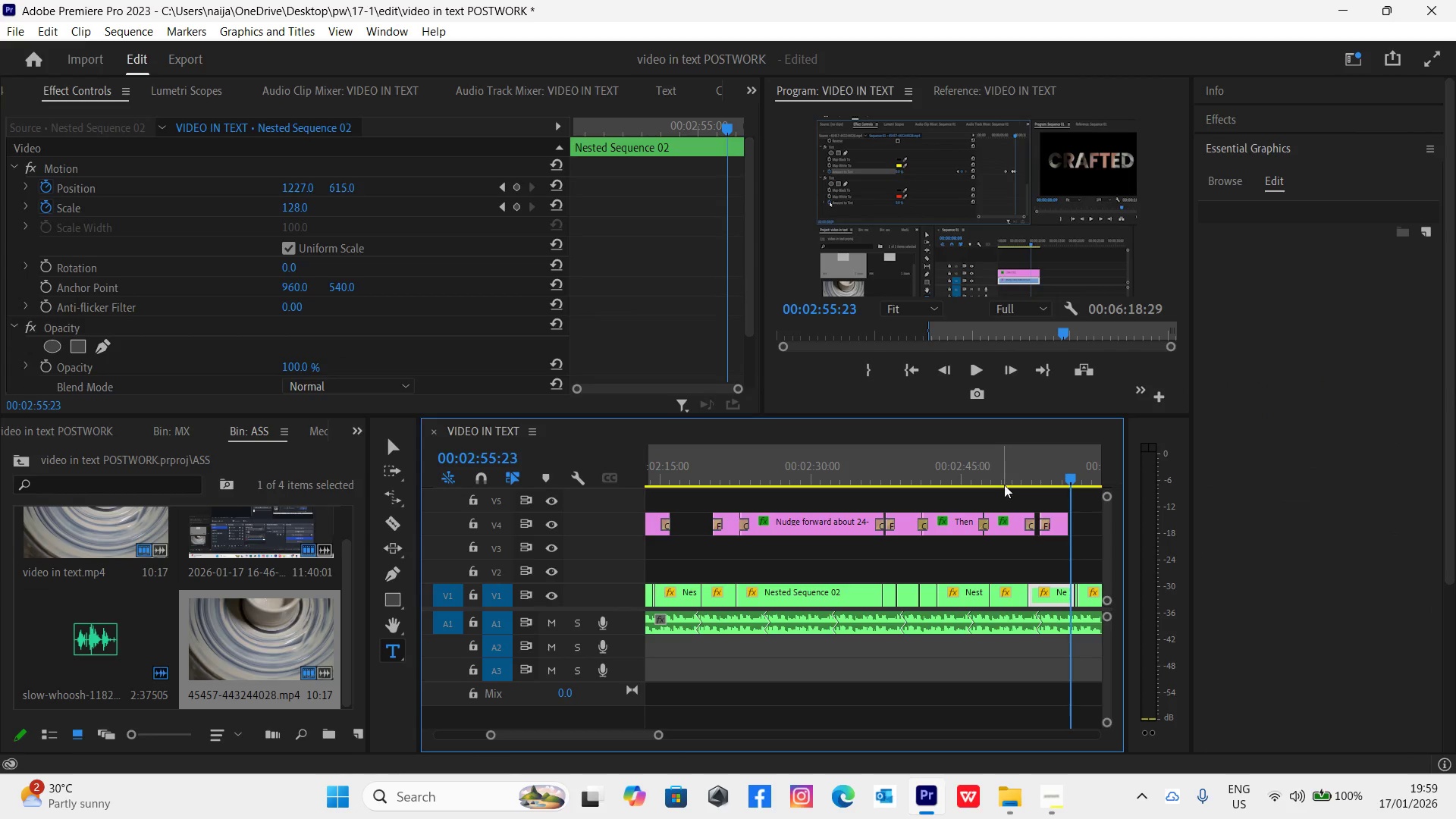 
key(Space)
 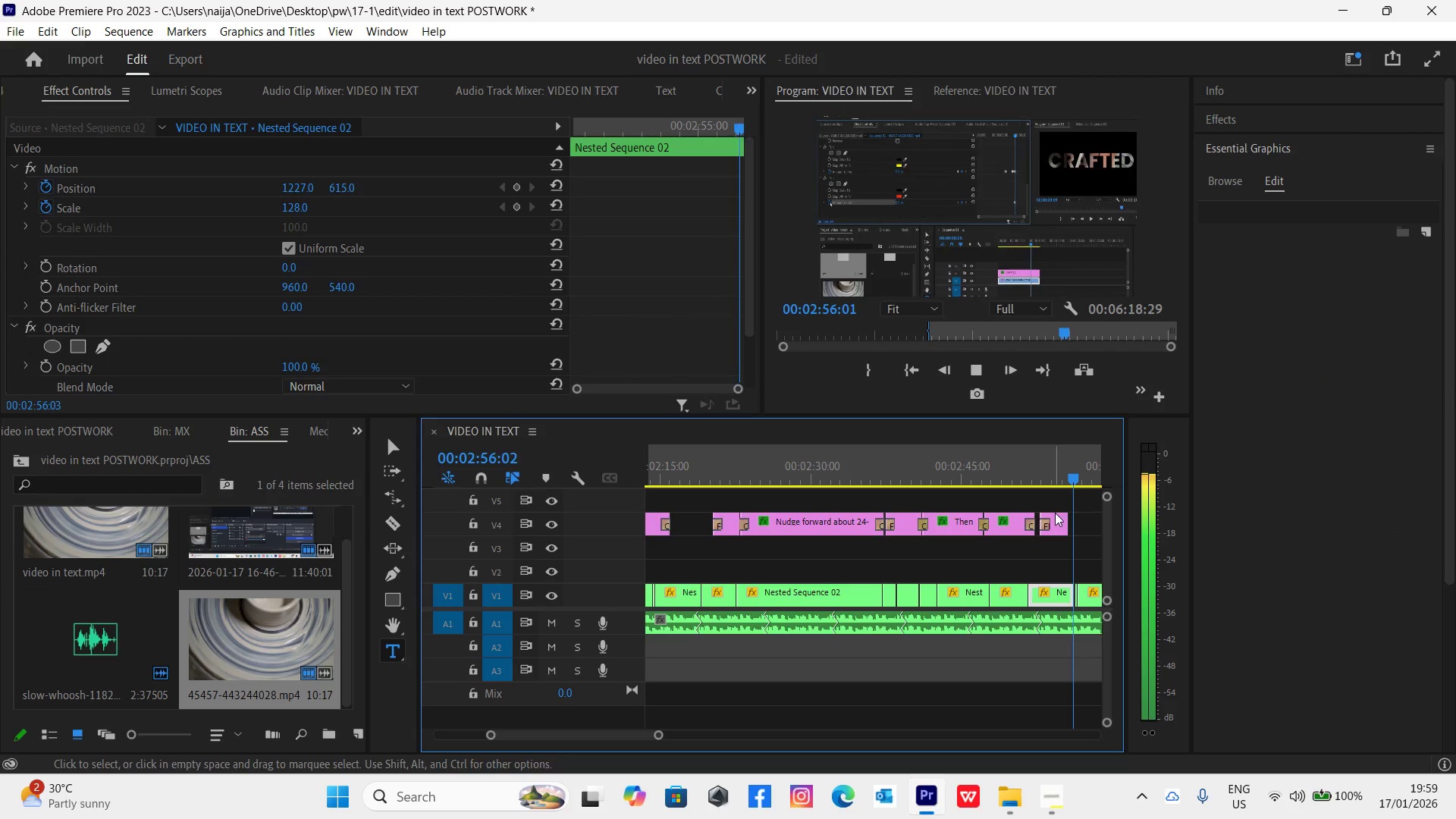 
key(Space)
 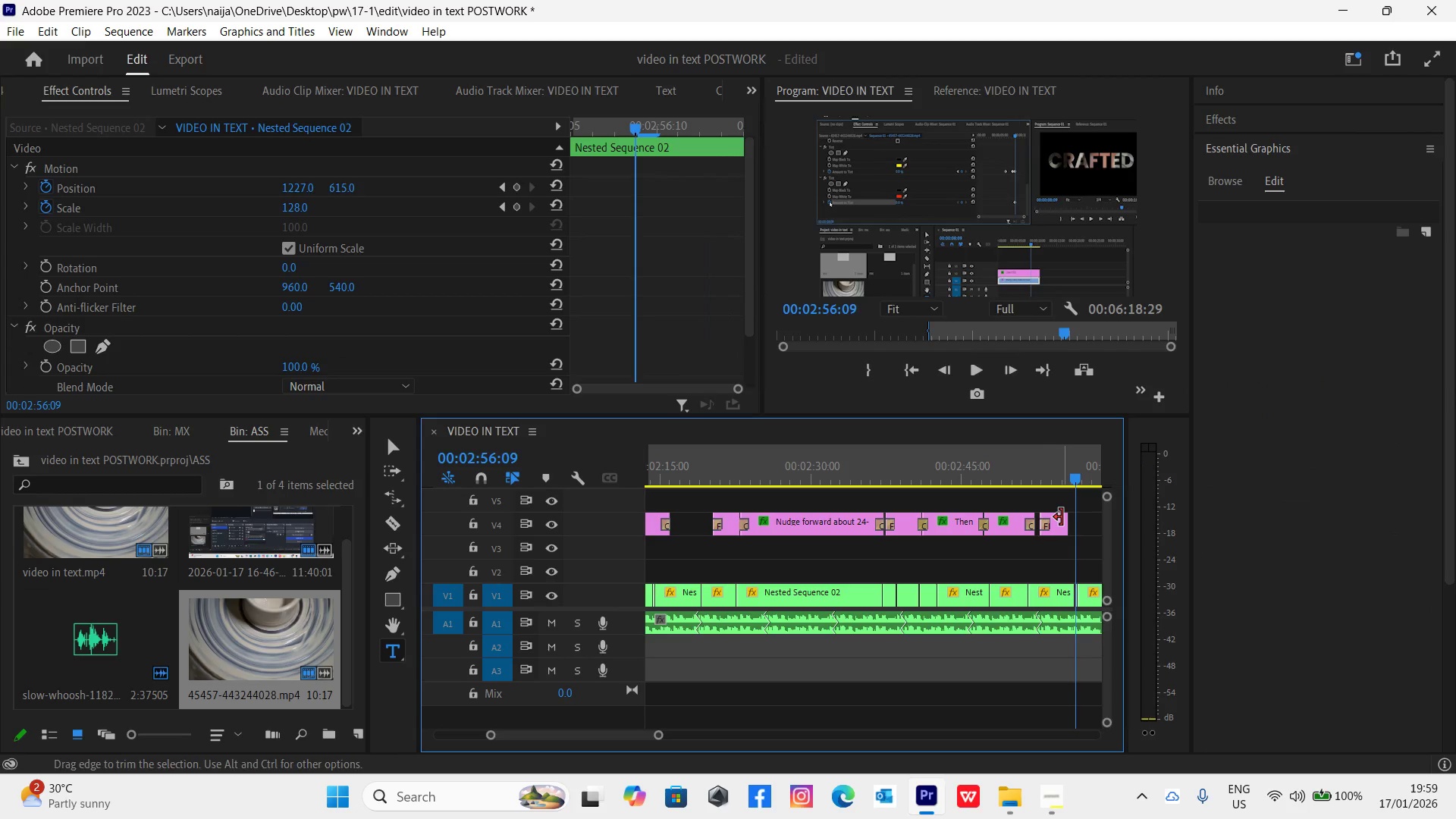 
left_click_drag(start_coordinate=[1062, 517], to_coordinate=[1075, 519])
 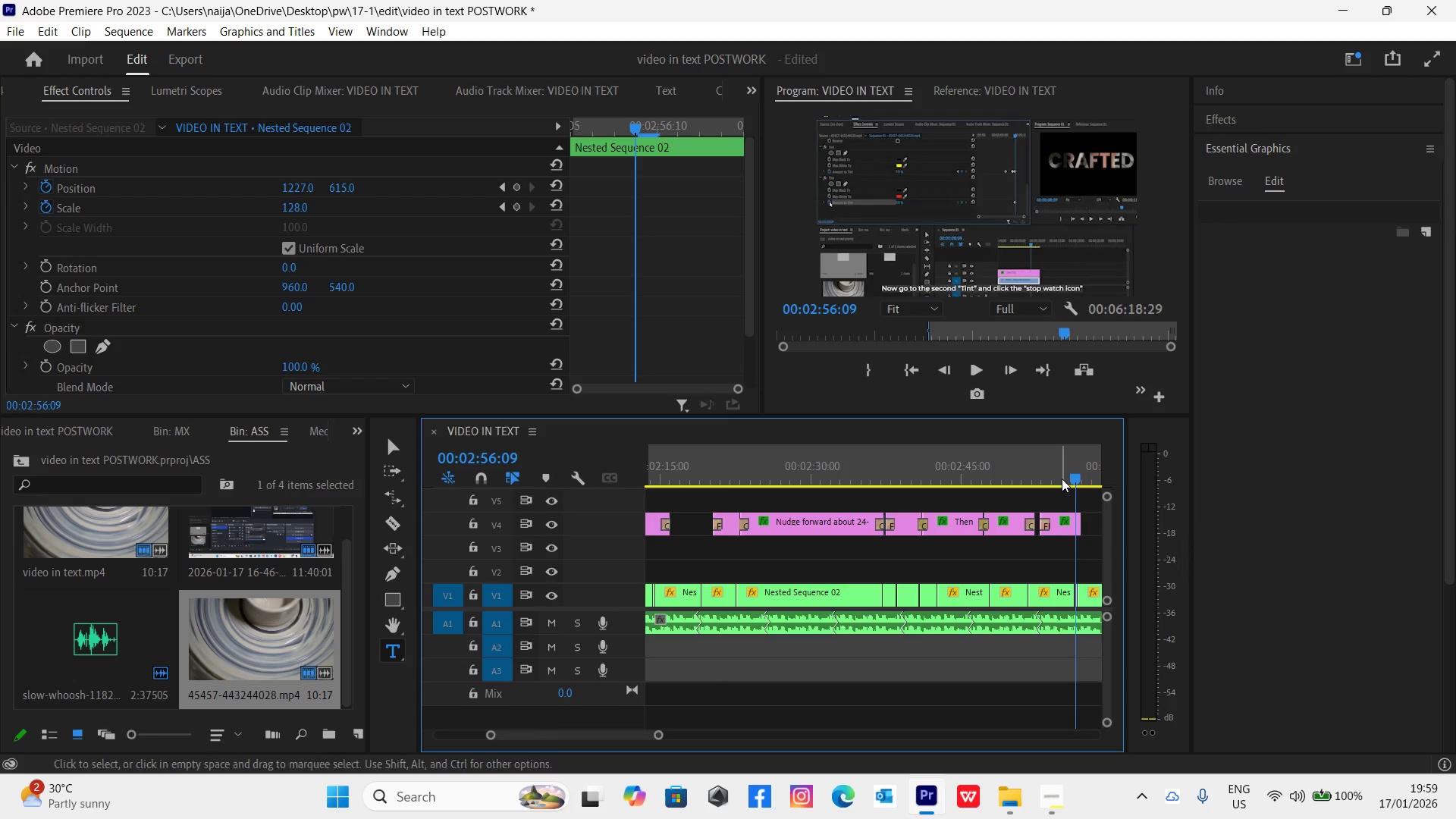 
left_click([1061, 474])
 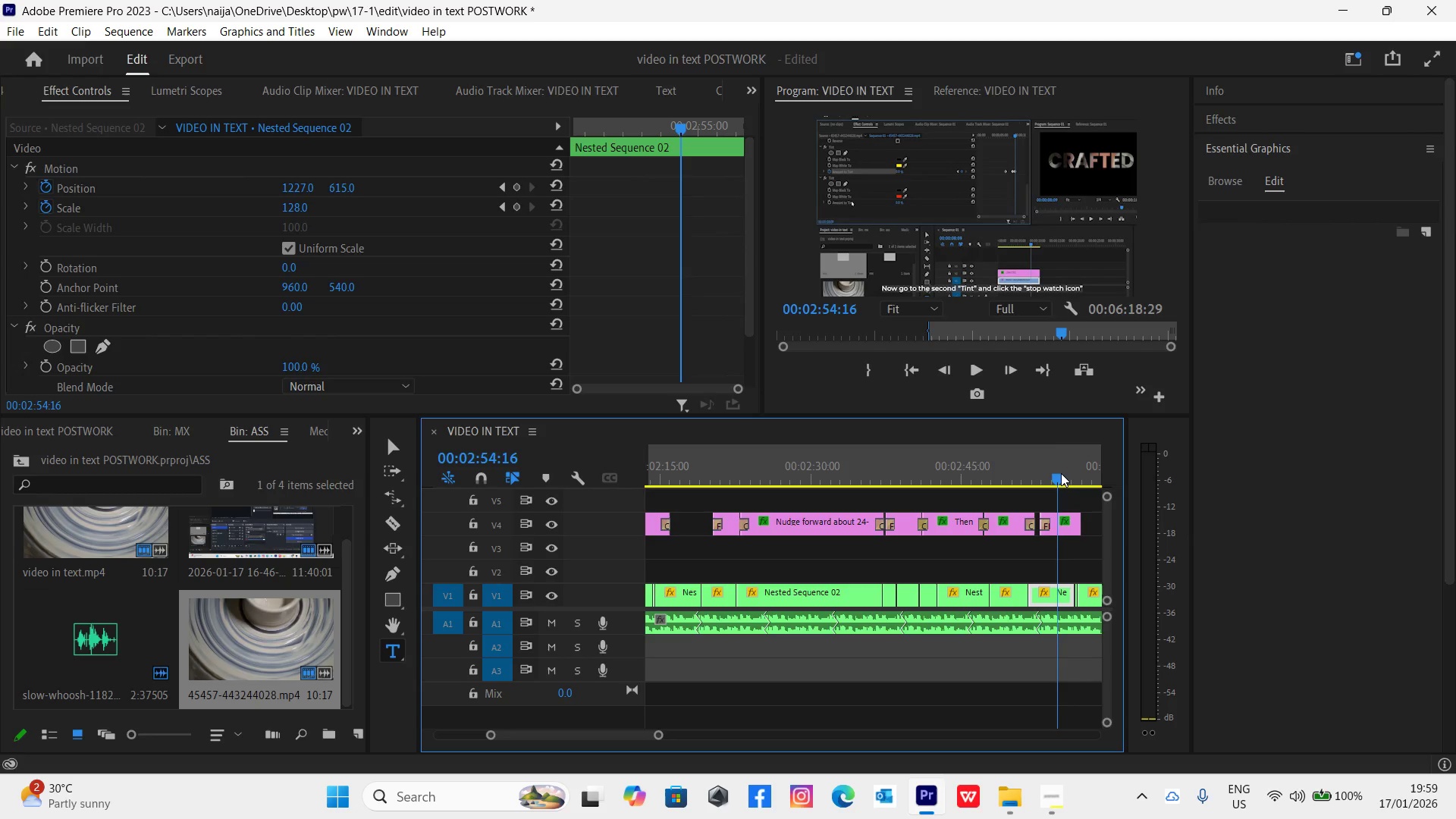 
key(Space)
 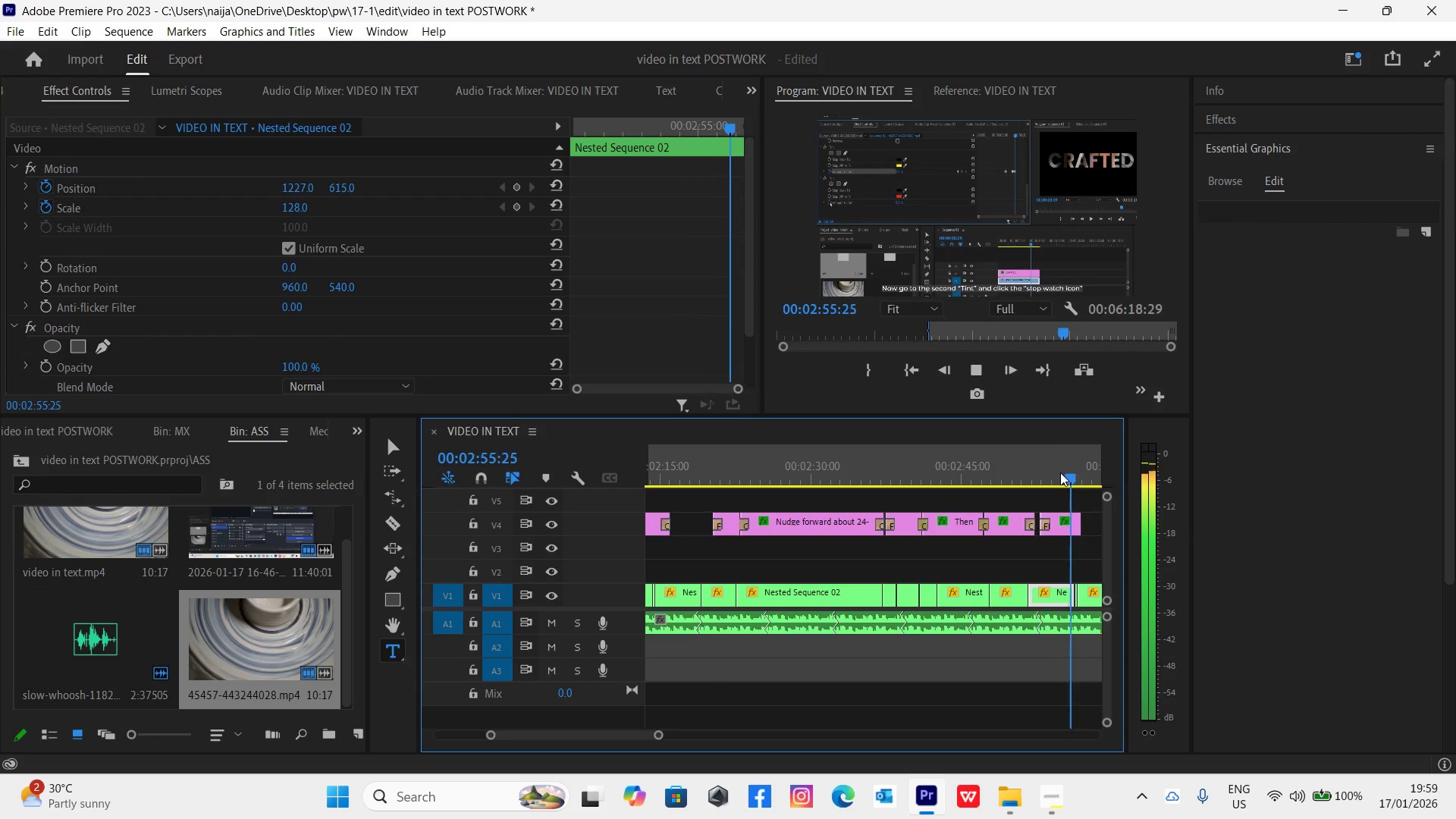 
key(Space)
 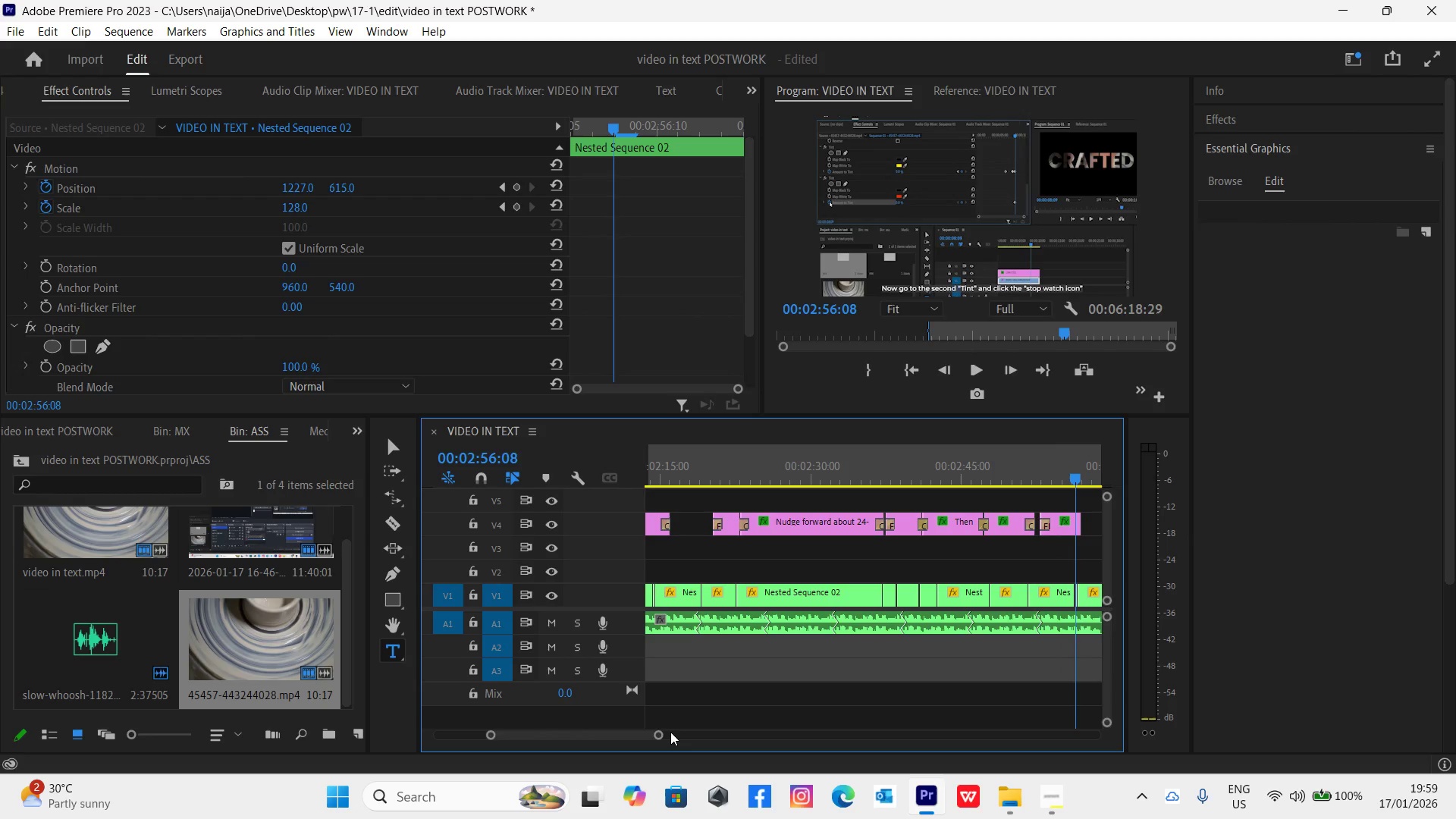 
left_click_drag(start_coordinate=[661, 734], to_coordinate=[676, 737])
 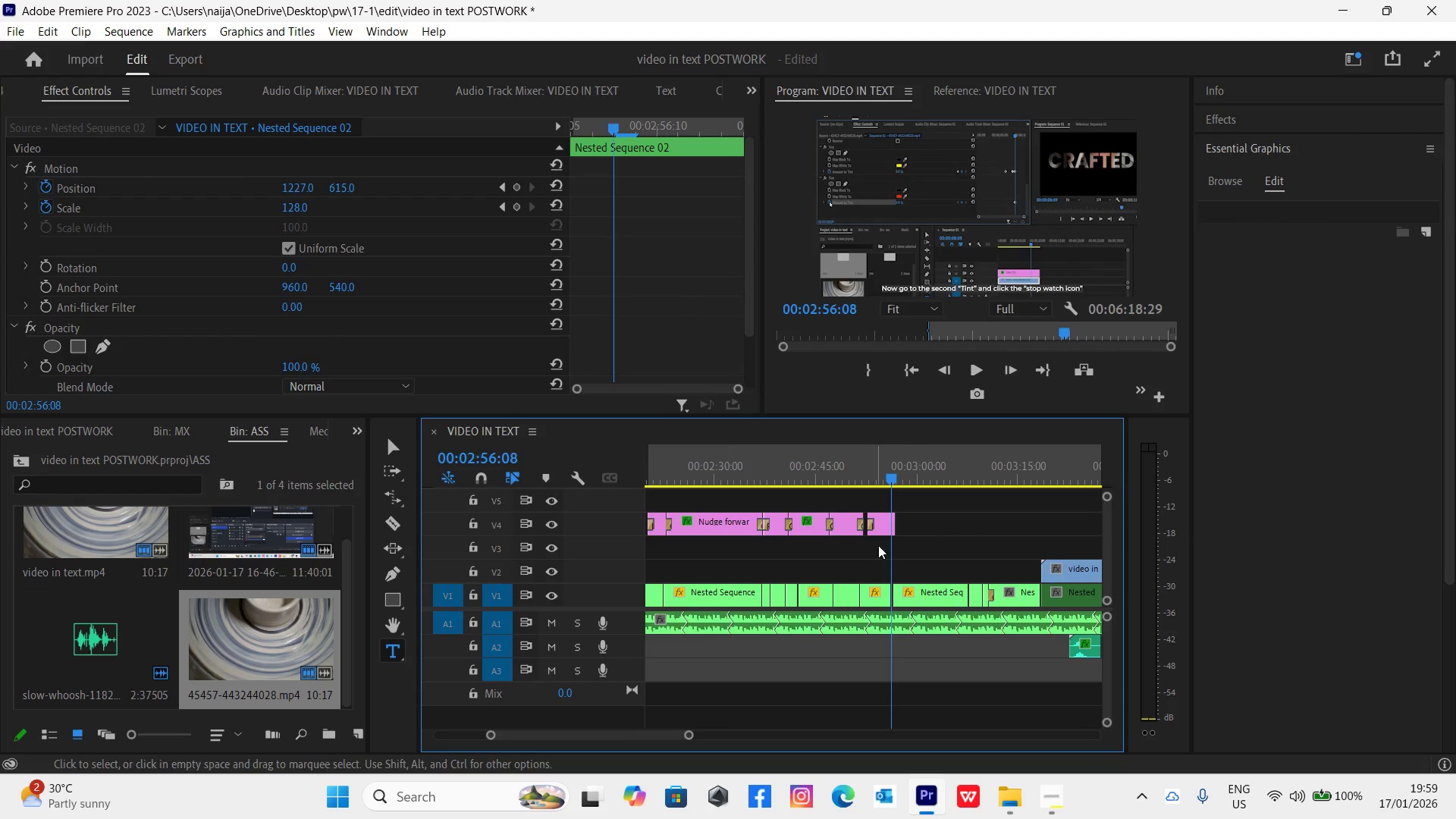 
key(Space)
 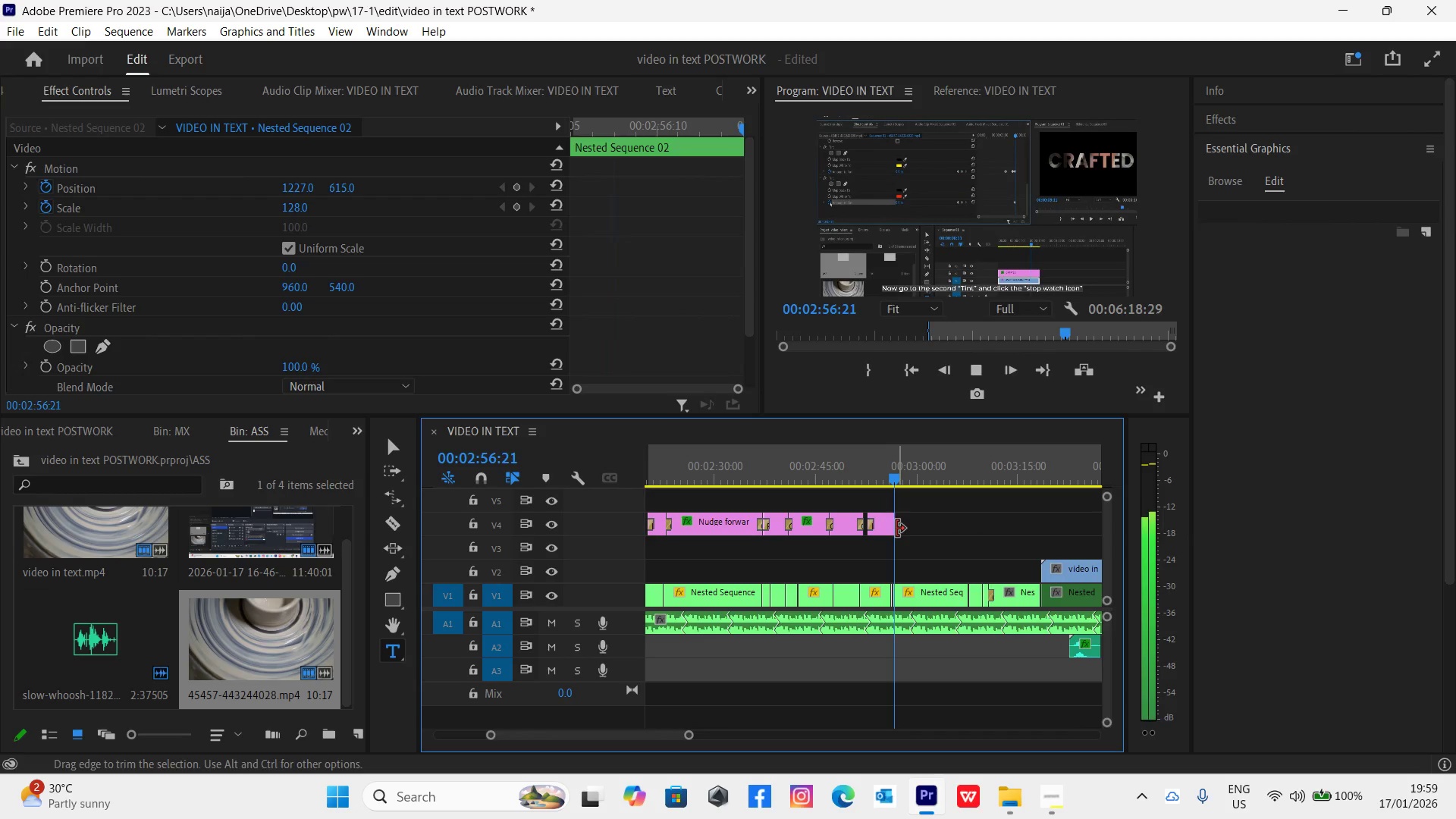 
key(Space)
 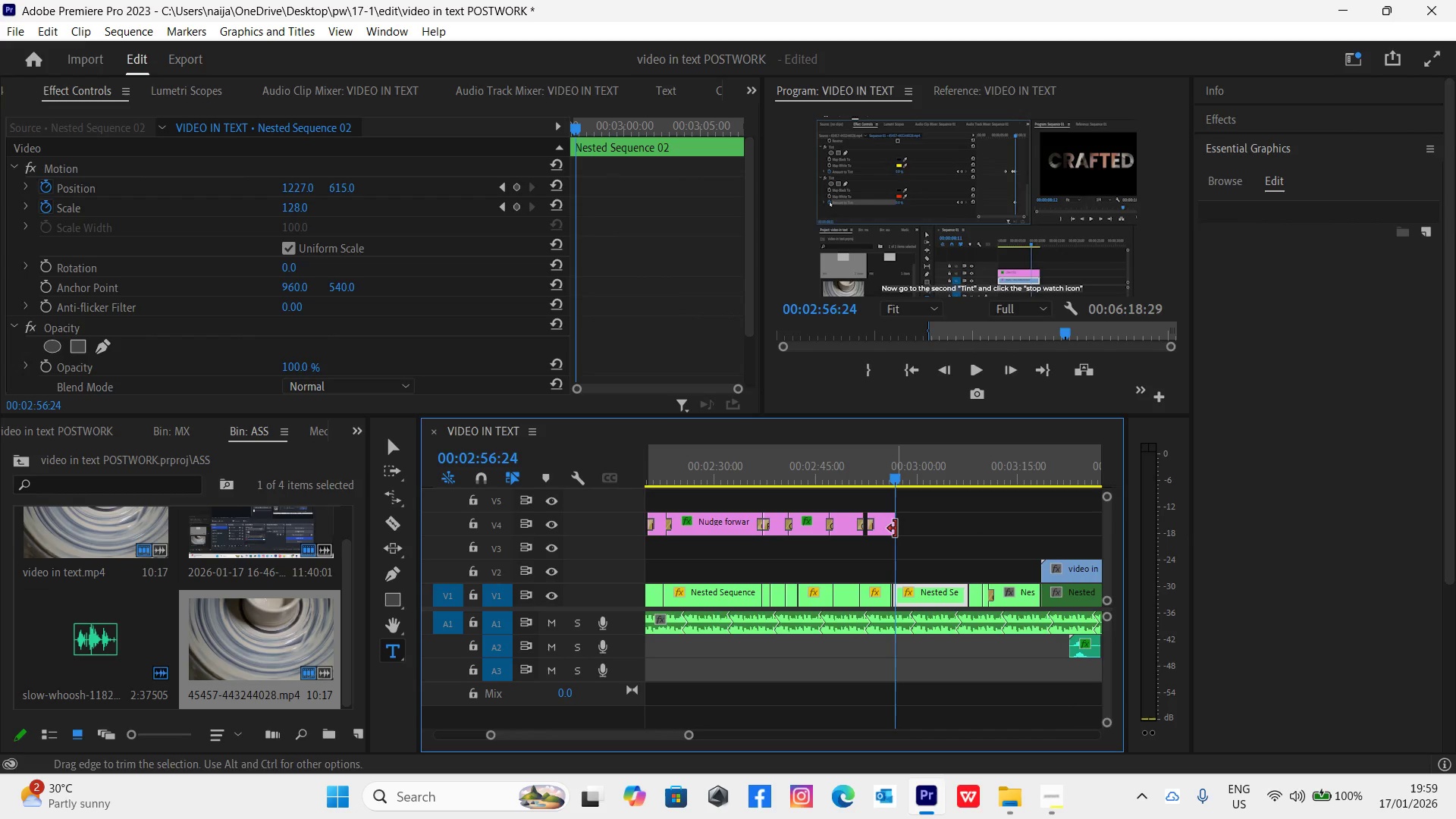 
left_click_drag(start_coordinate=[896, 529], to_coordinate=[902, 533])
 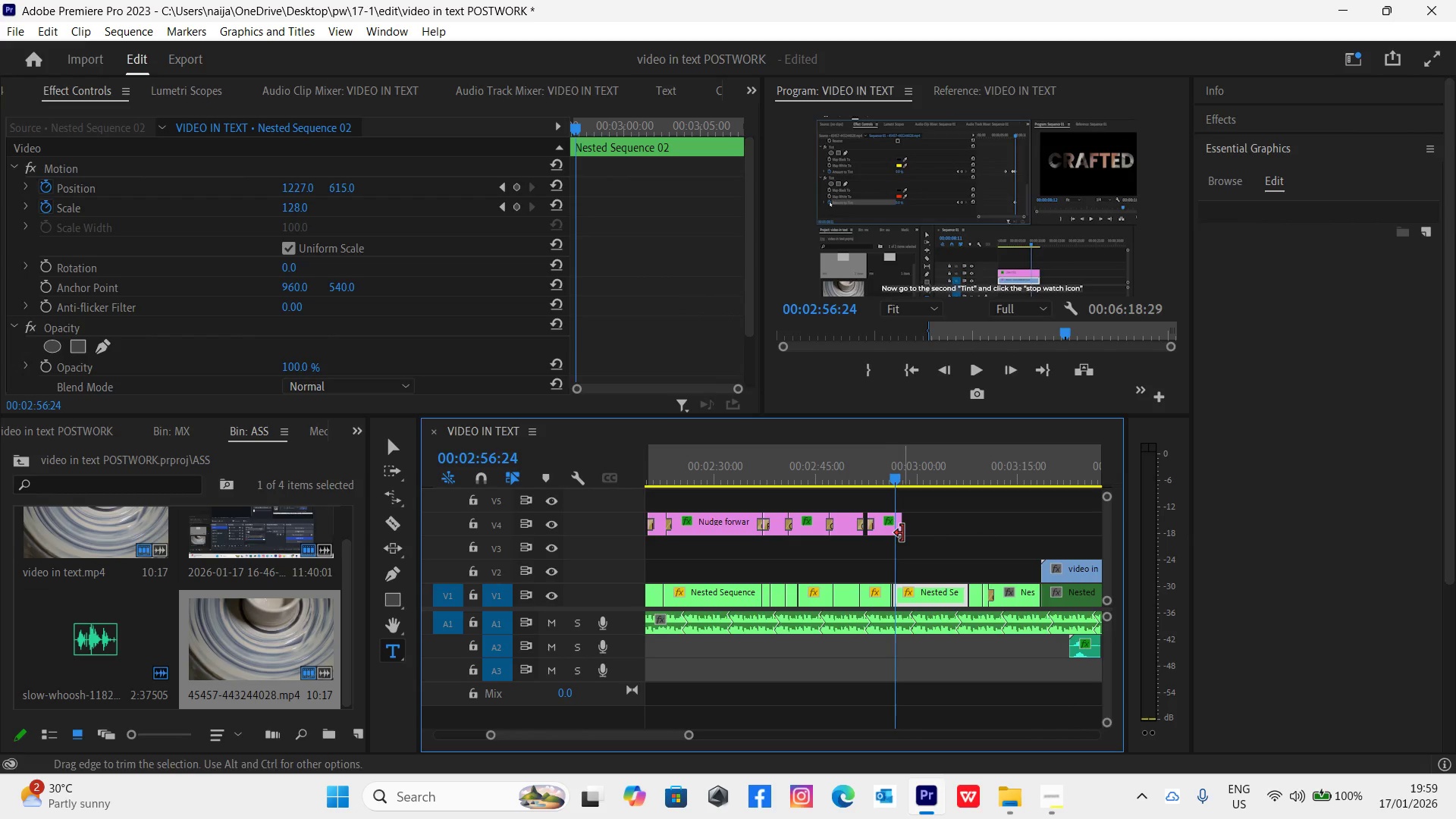 
key(Space)
 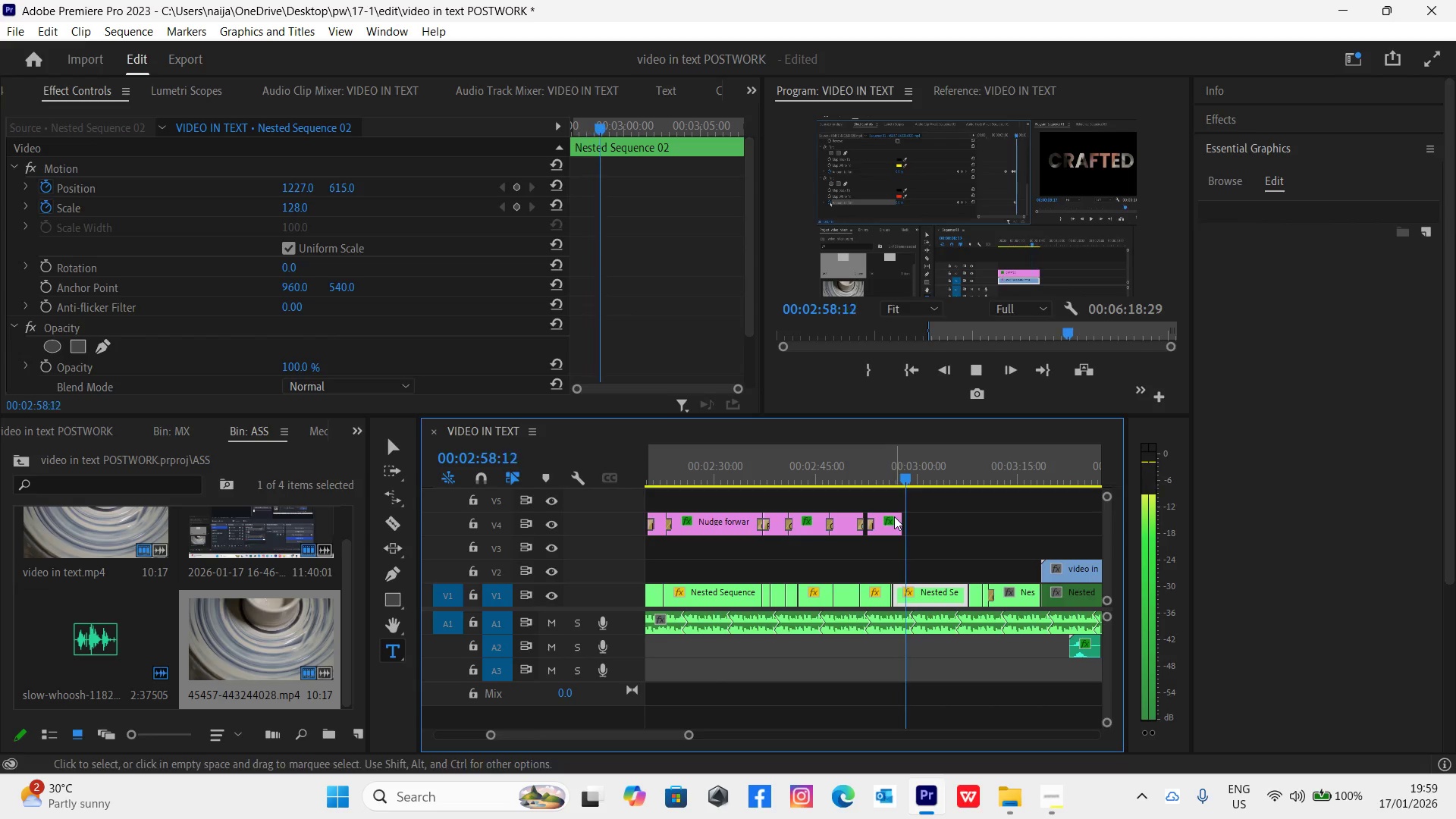 
key(Space)
 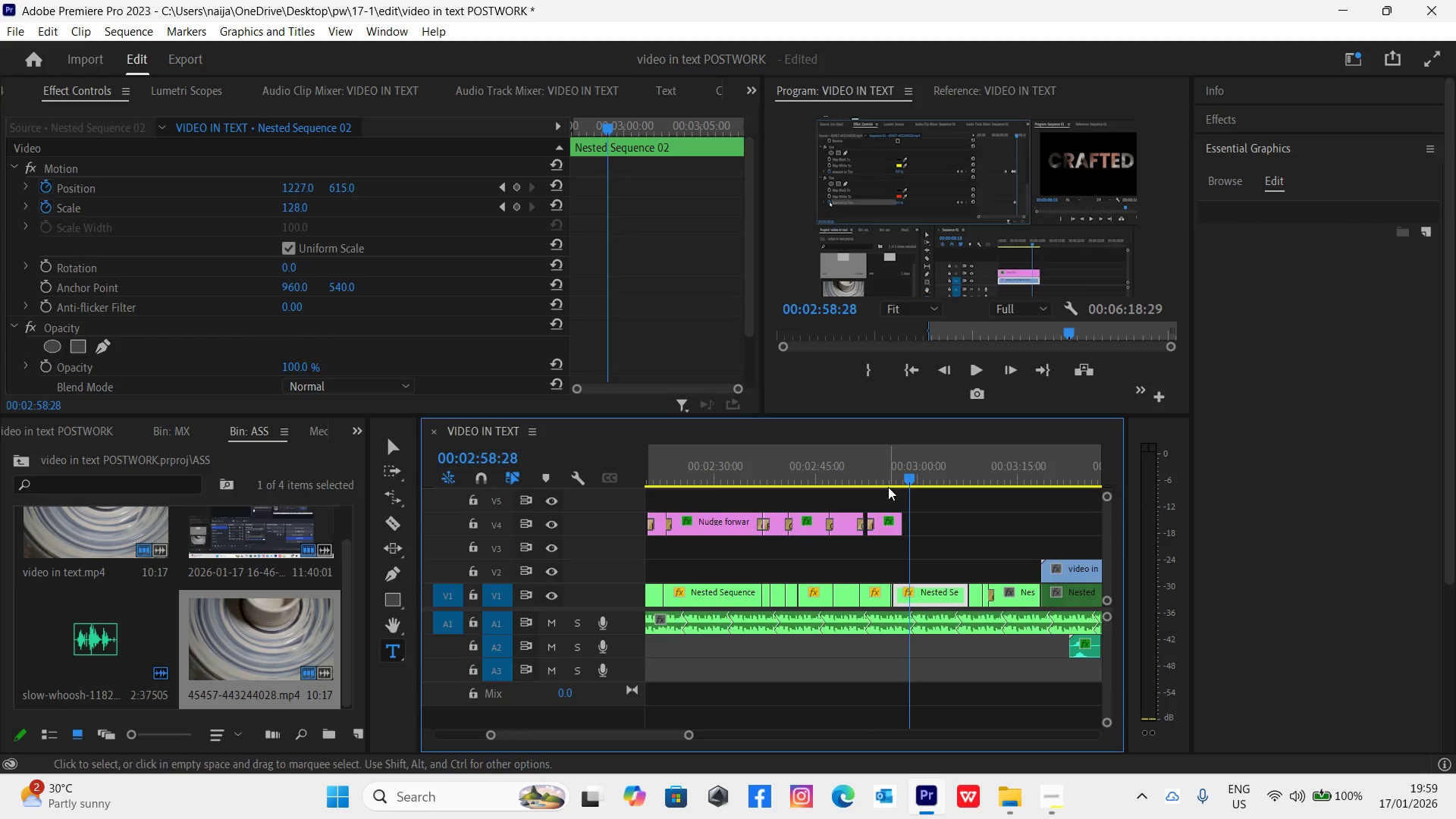 
left_click([888, 478])
 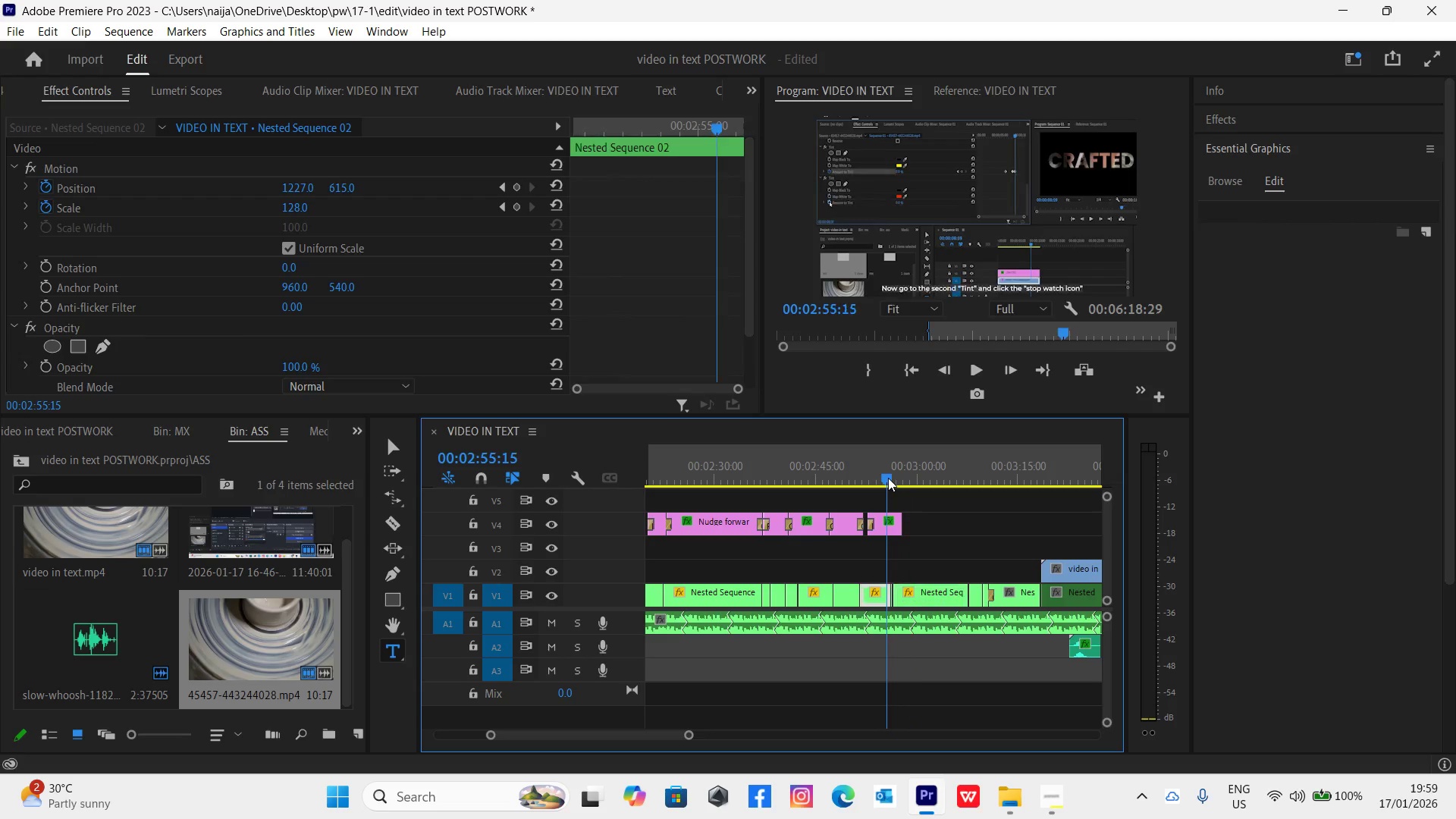 
key(Space)
 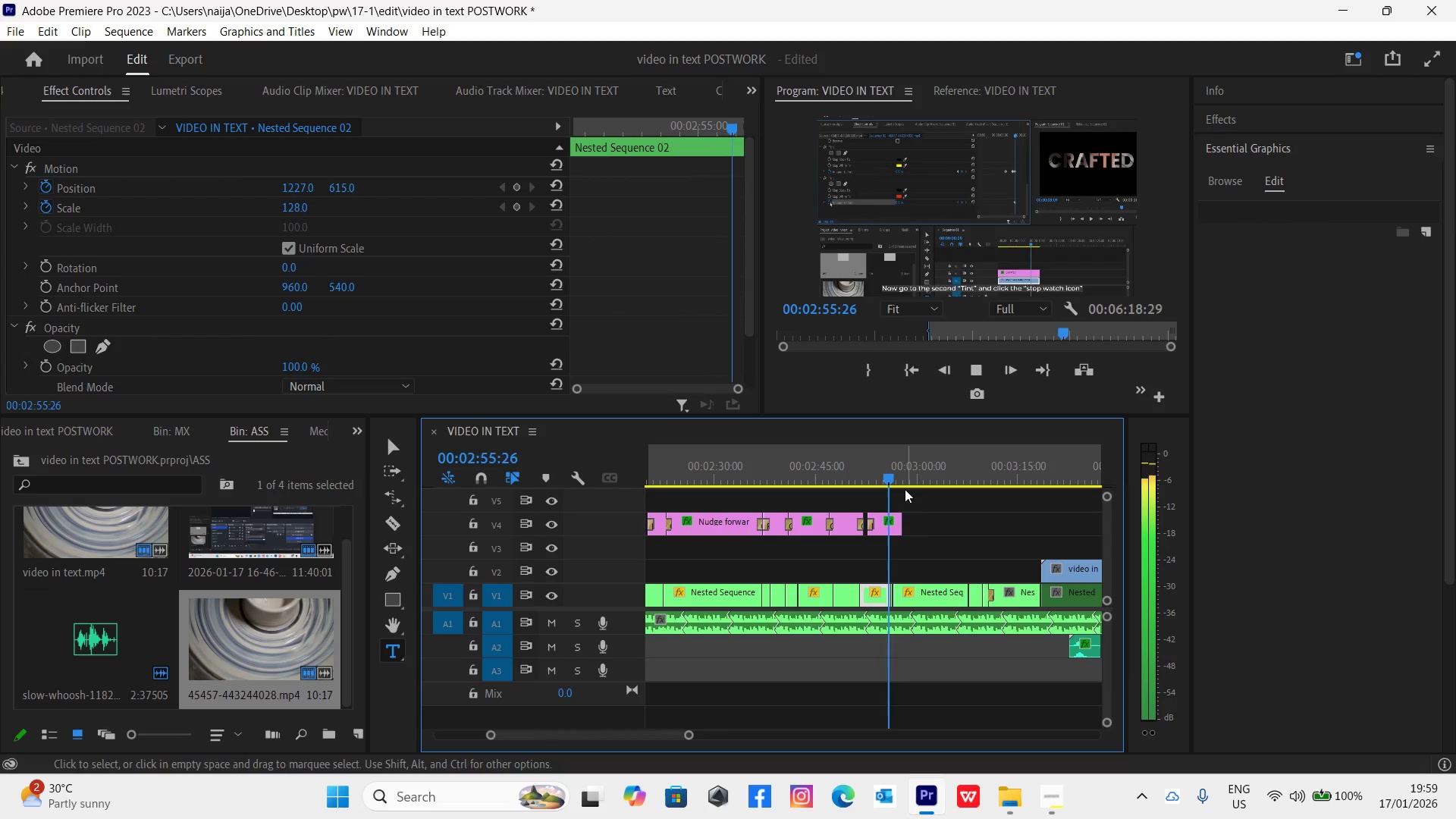 
key(Space)
 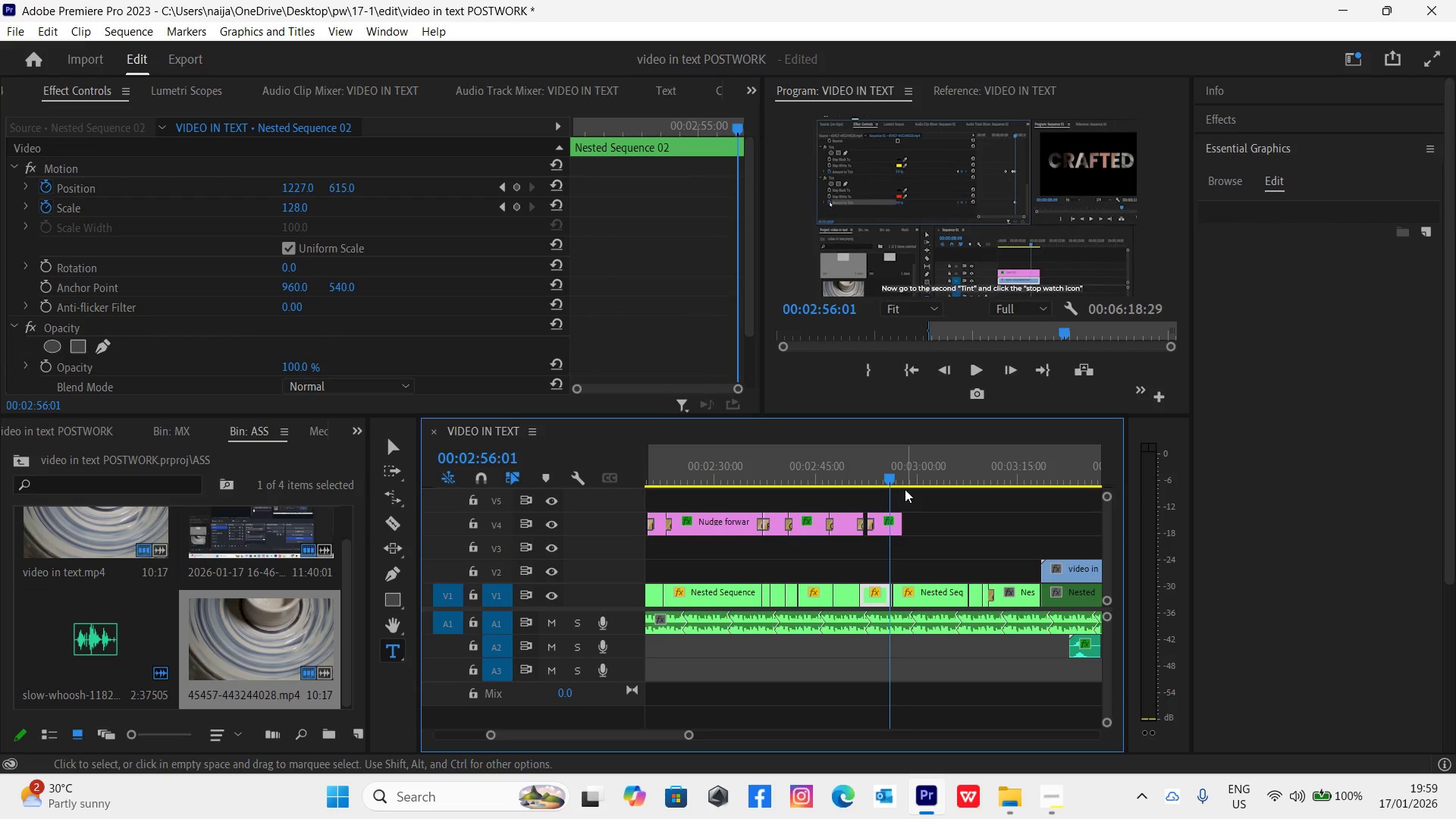 
key(Control+Backquote)
 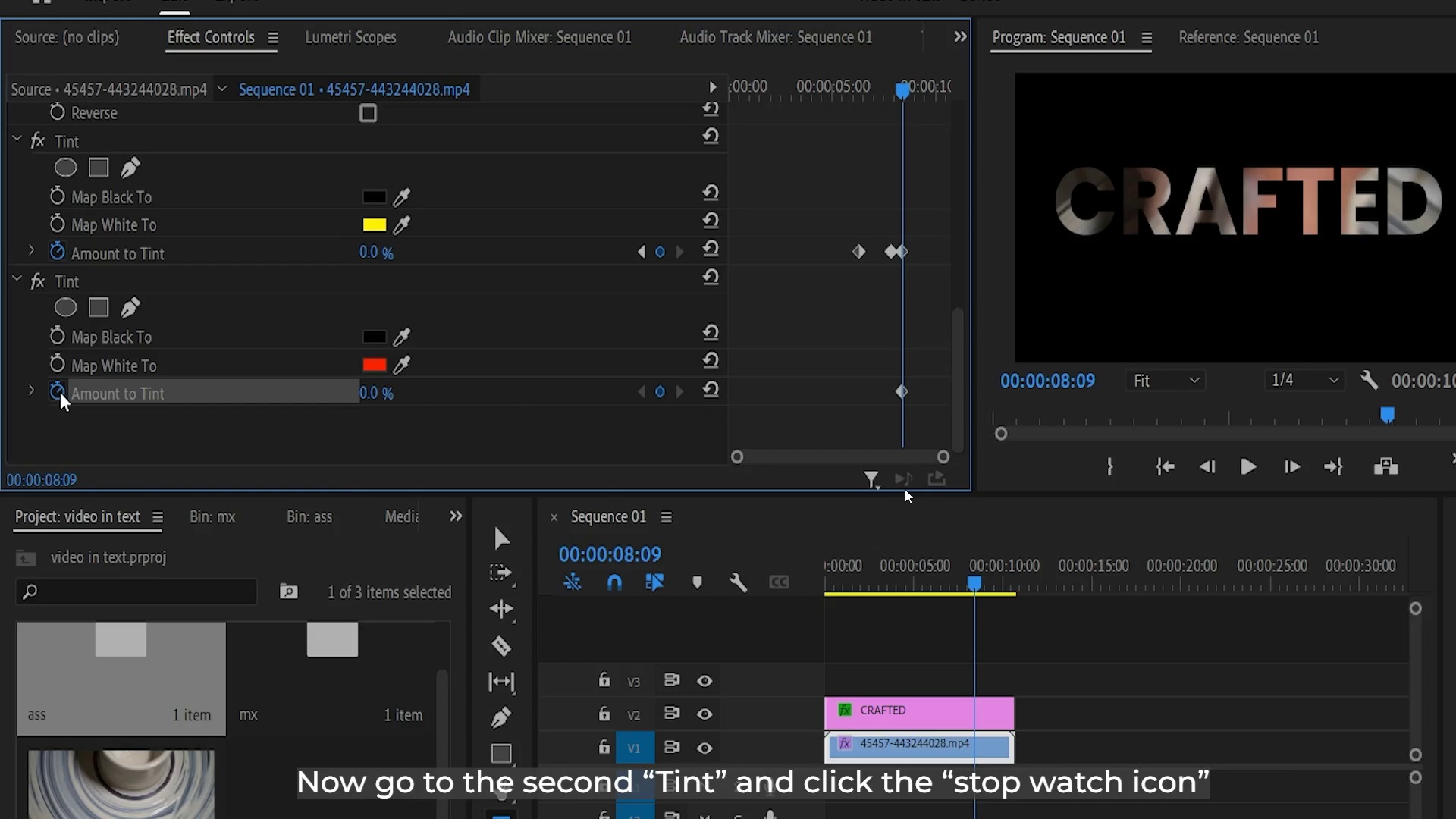 
key(Space)
 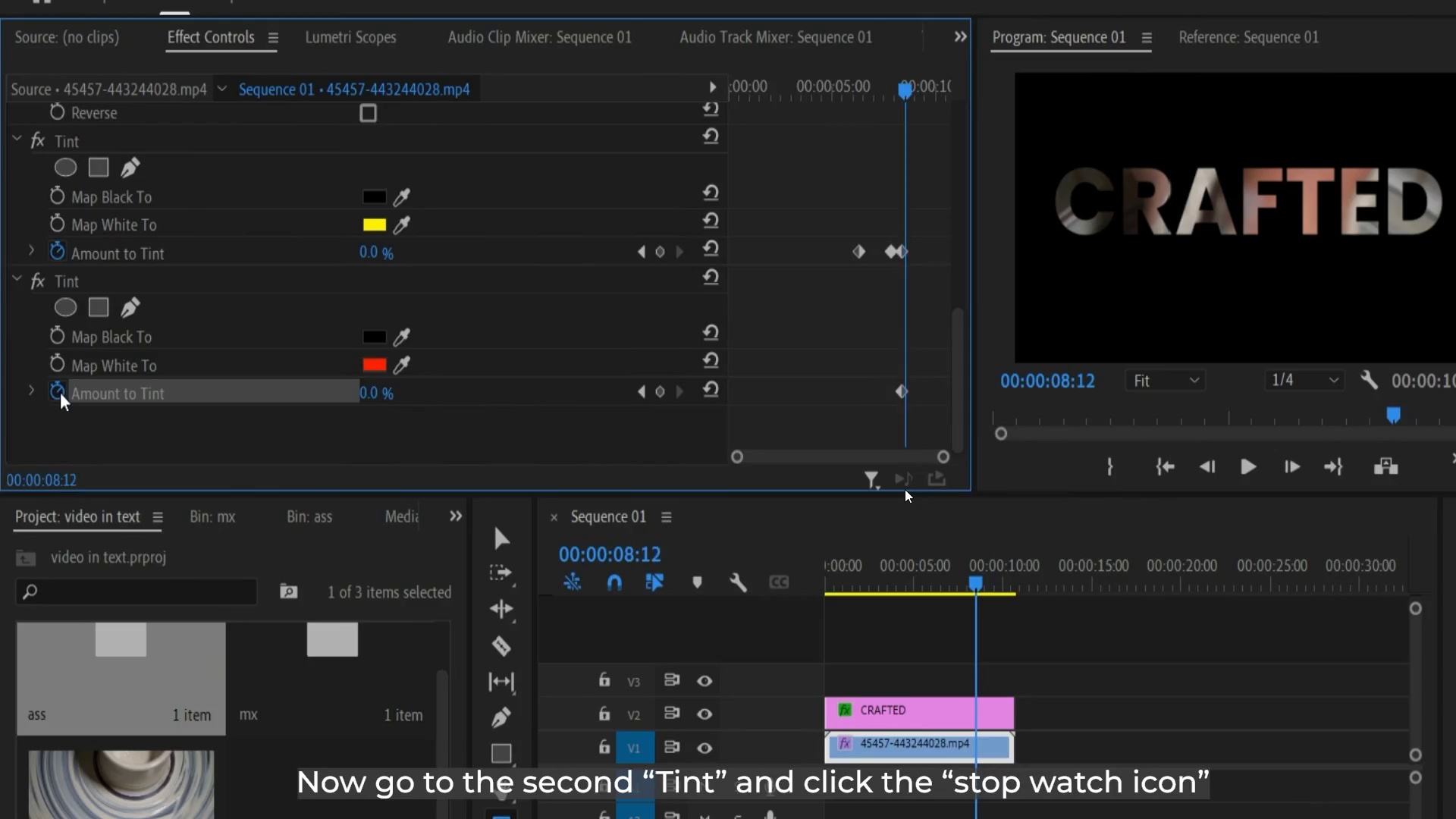 
key(Space)
 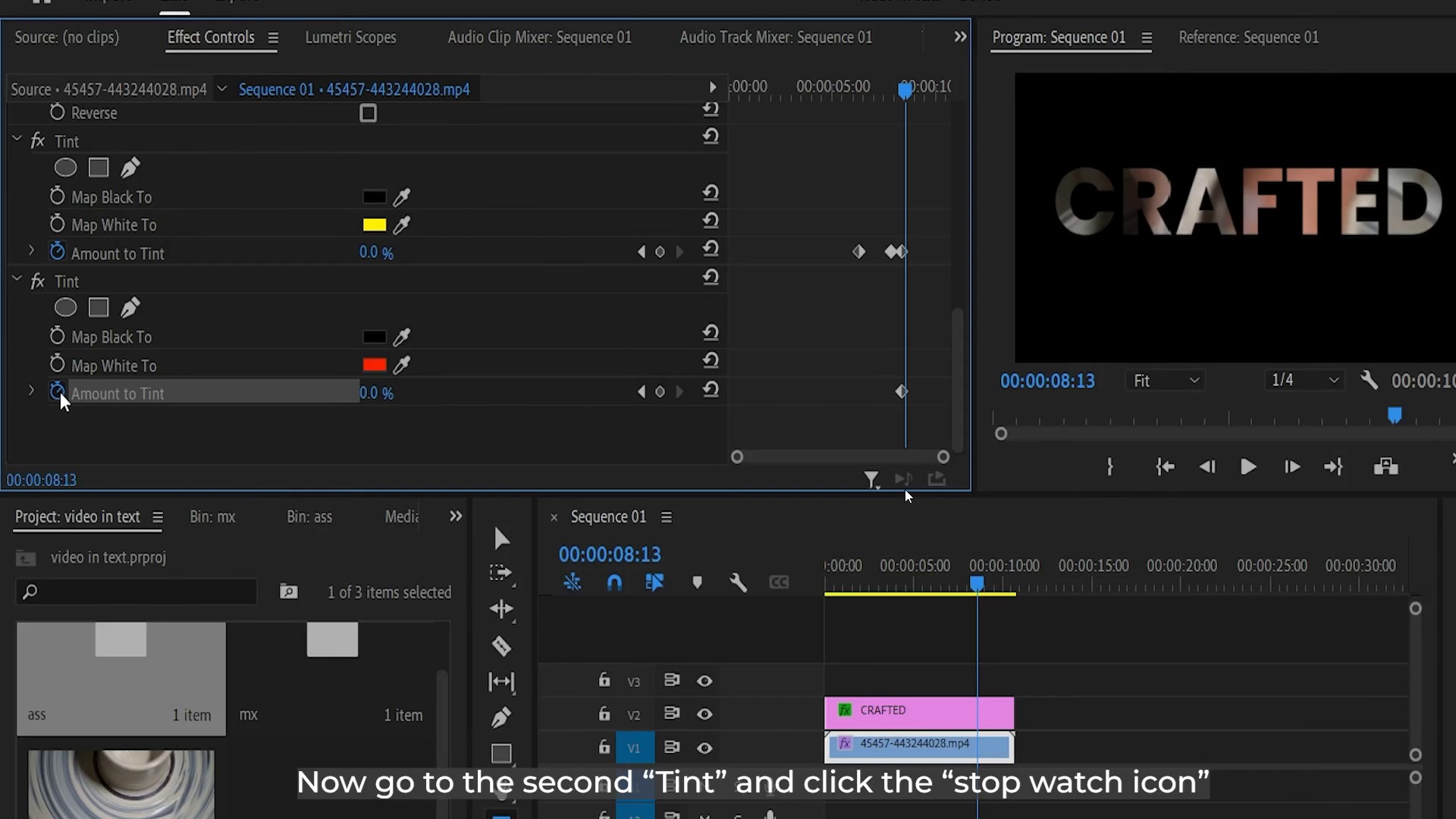 
key(Control+Backquote)
 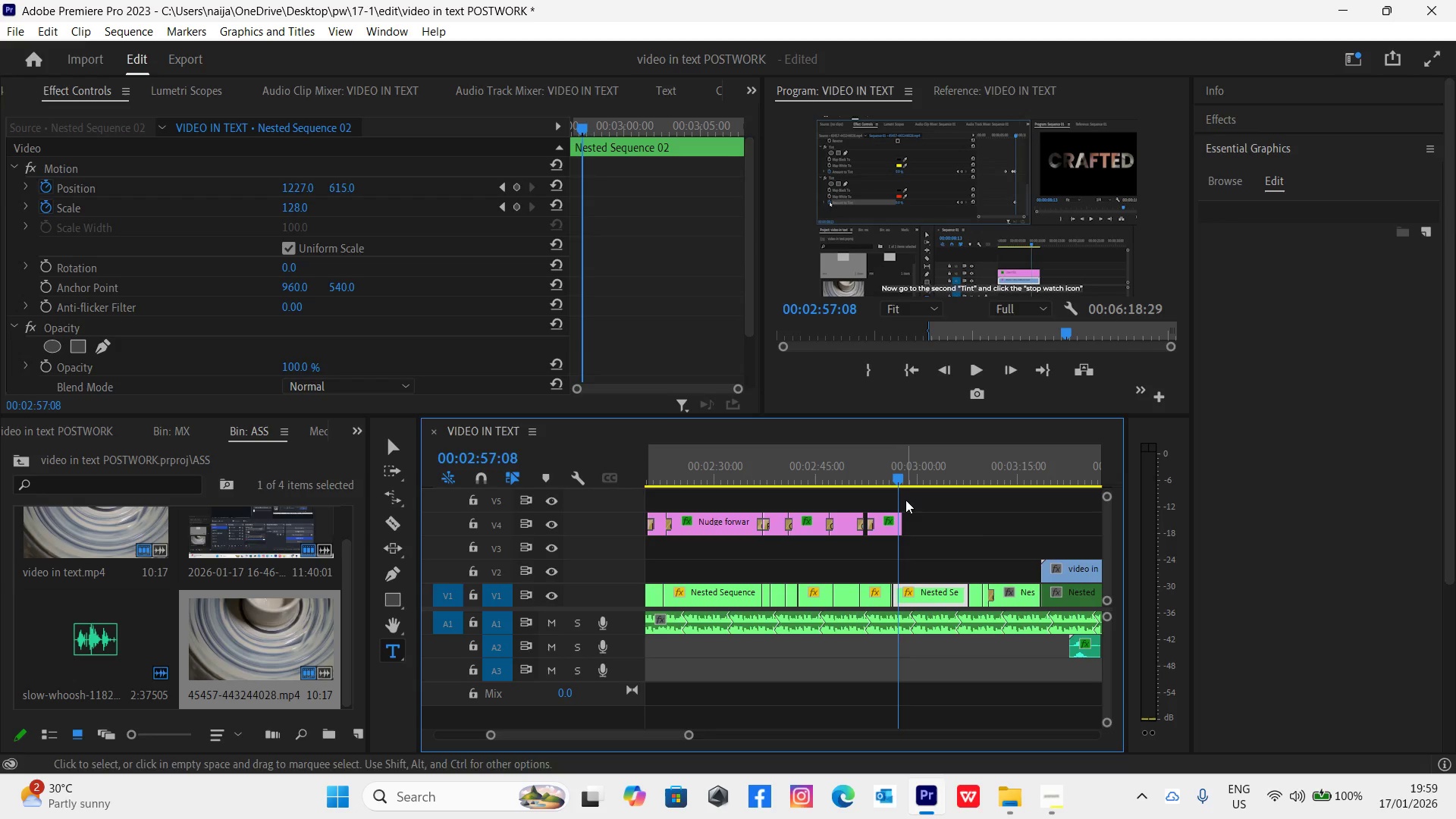 
left_click_drag(start_coordinate=[899, 531], to_coordinate=[895, 529])
 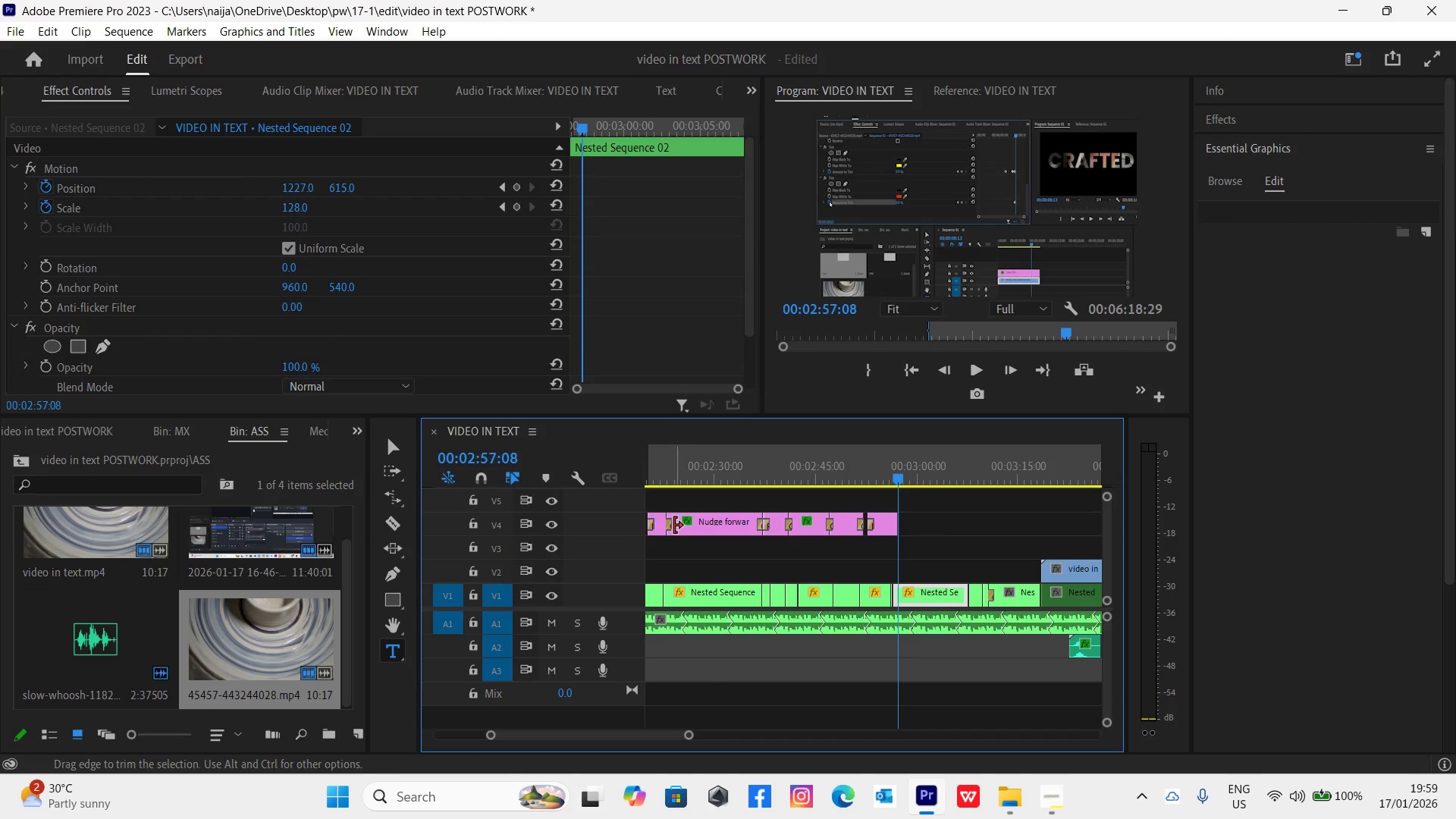 
left_click([684, 522])
 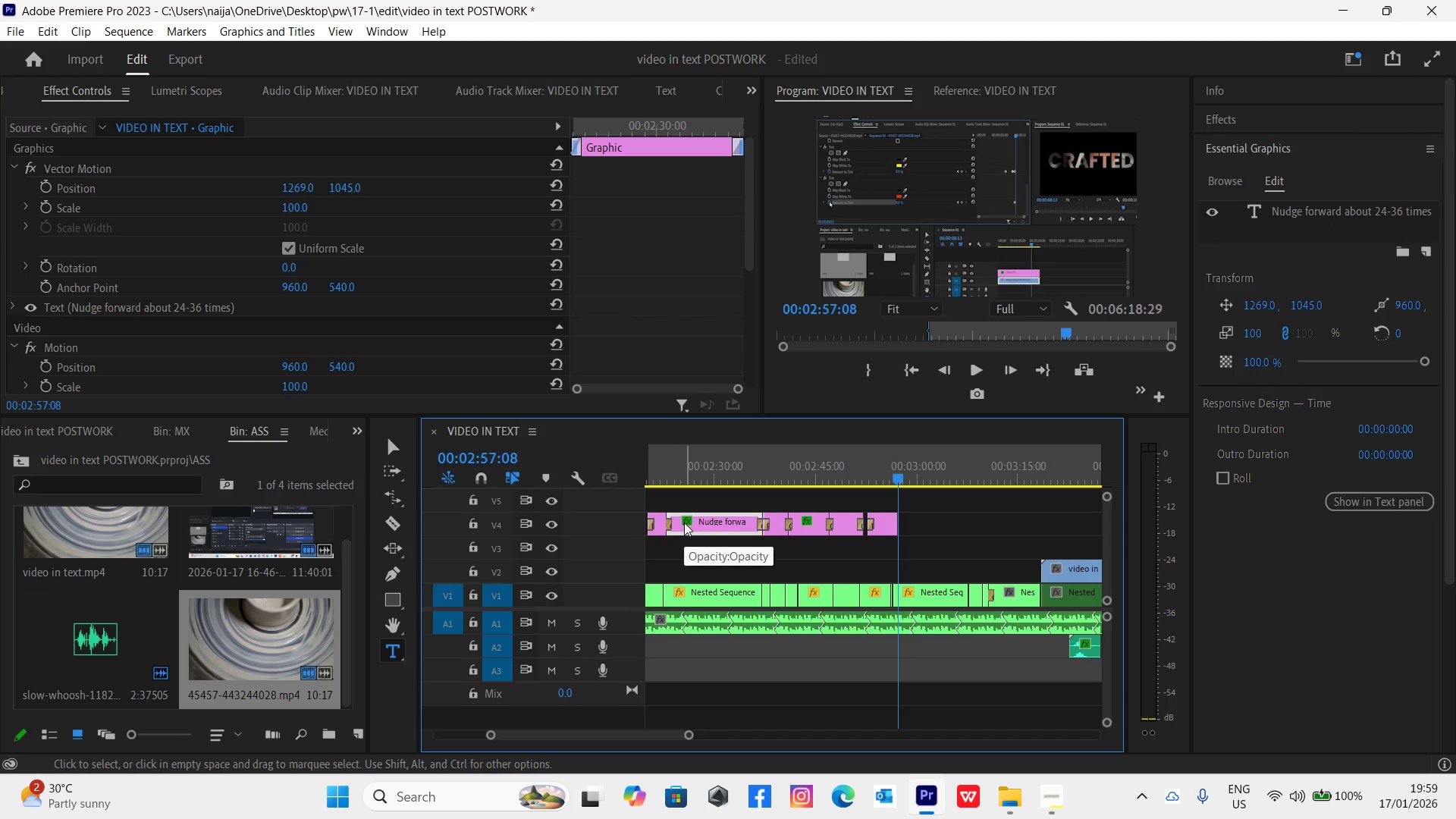 
hold_key(key=AltLeft, duration=1.5)
left_click_drag(start_coordinate=[684, 522], to_coordinate=[914, 525])
 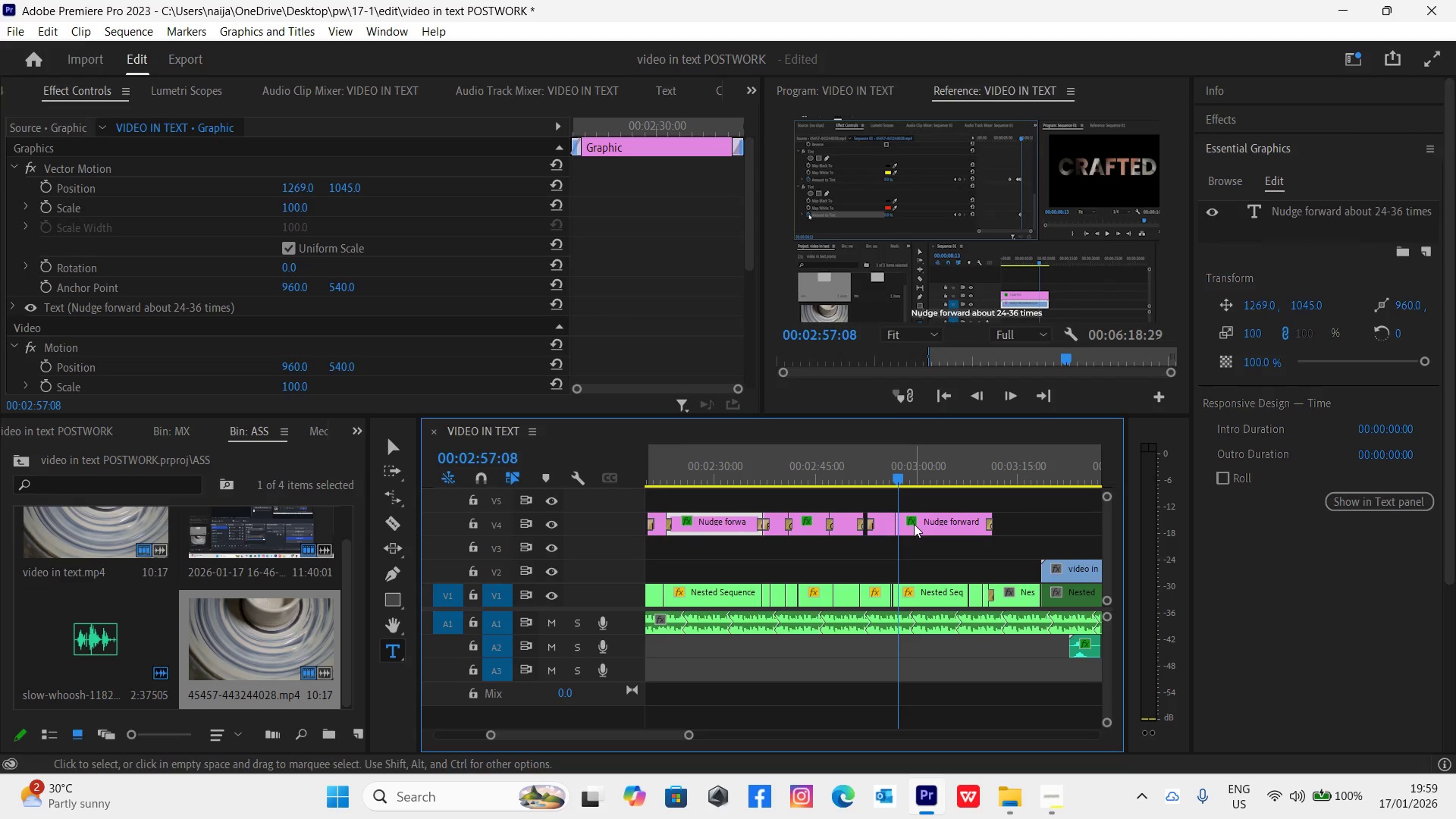 
hold_key(key=AltLeft, duration=1.02)
 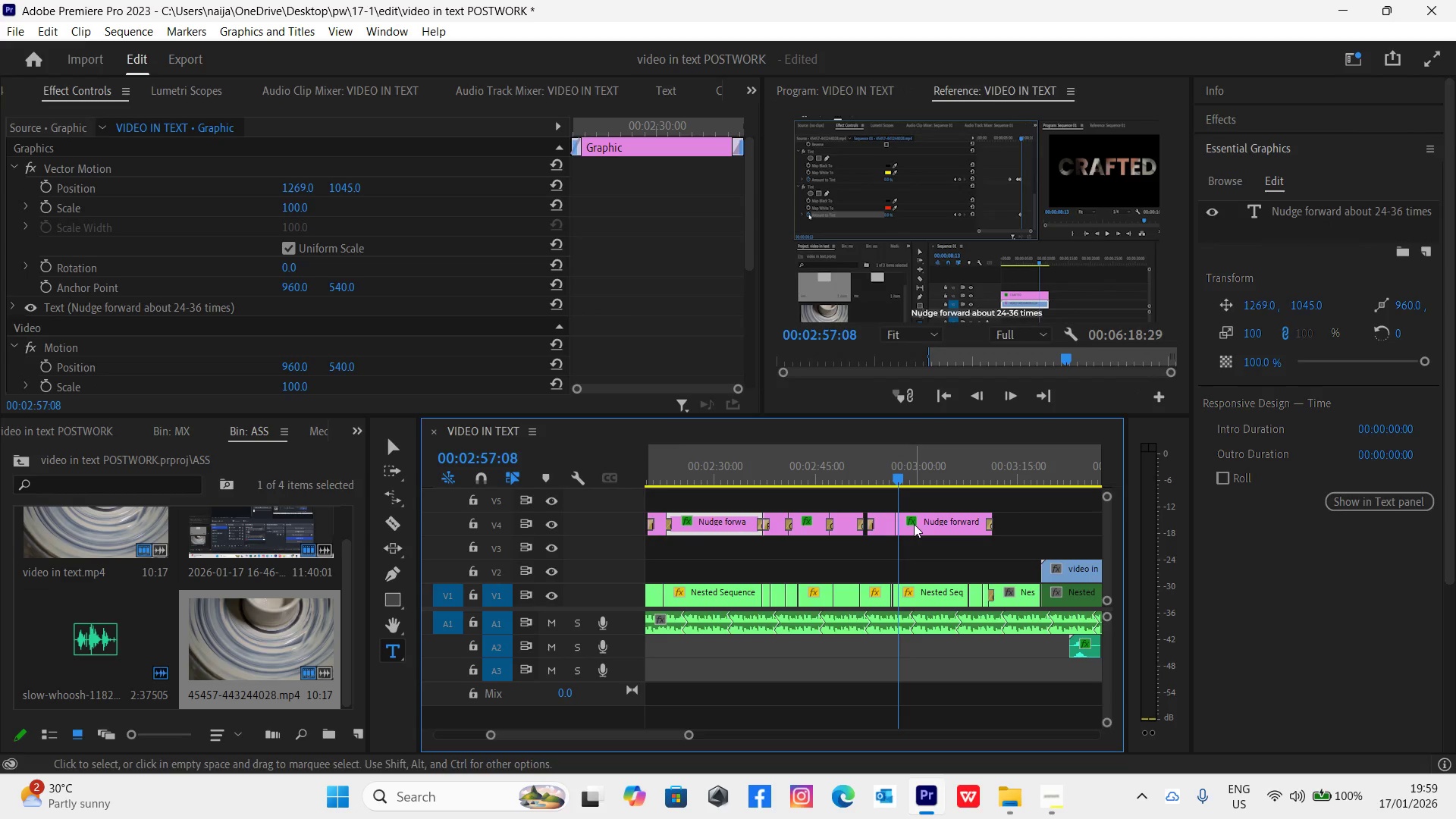 
left_click([916, 524])
 